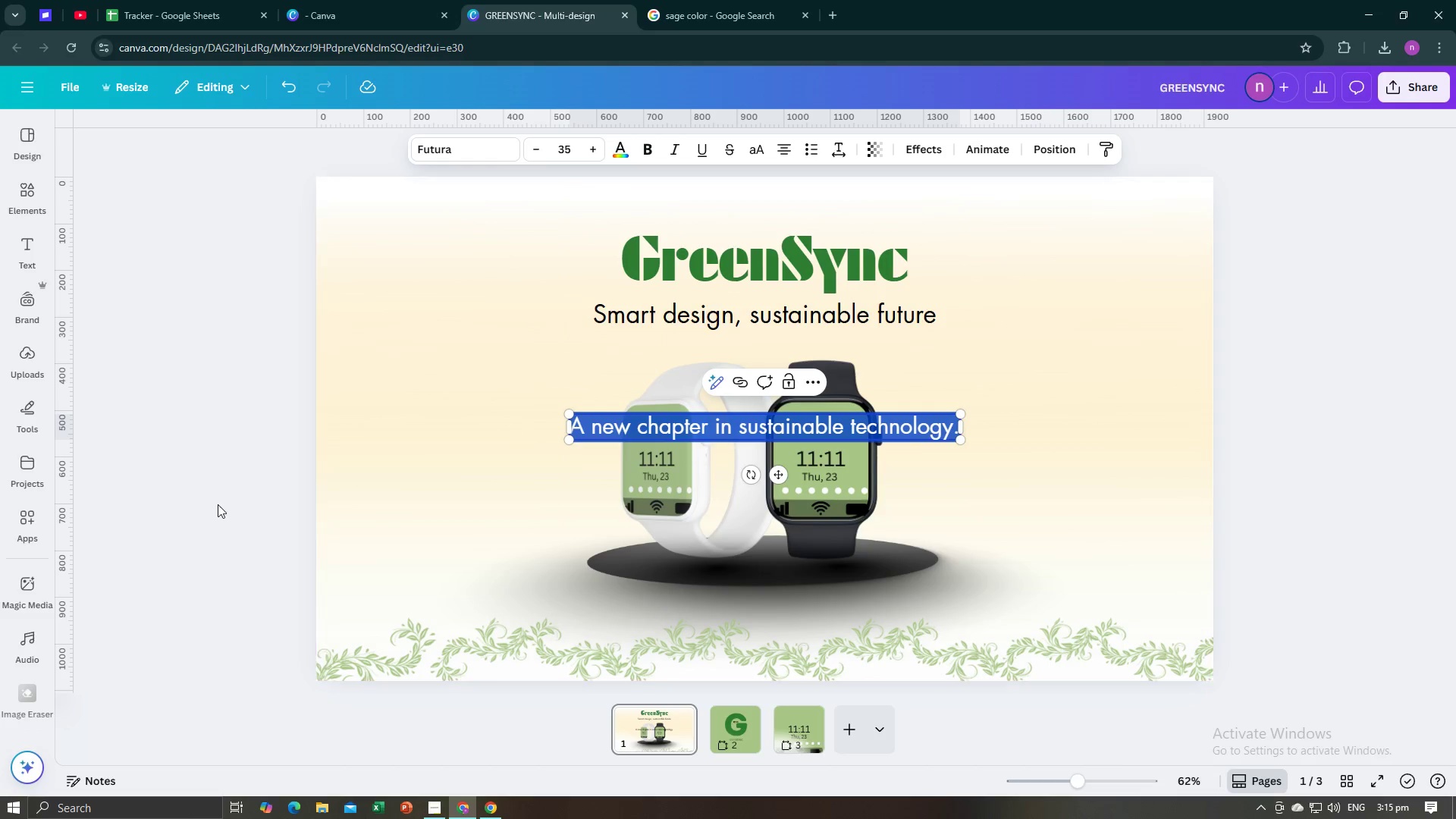 
left_click([218, 504])
 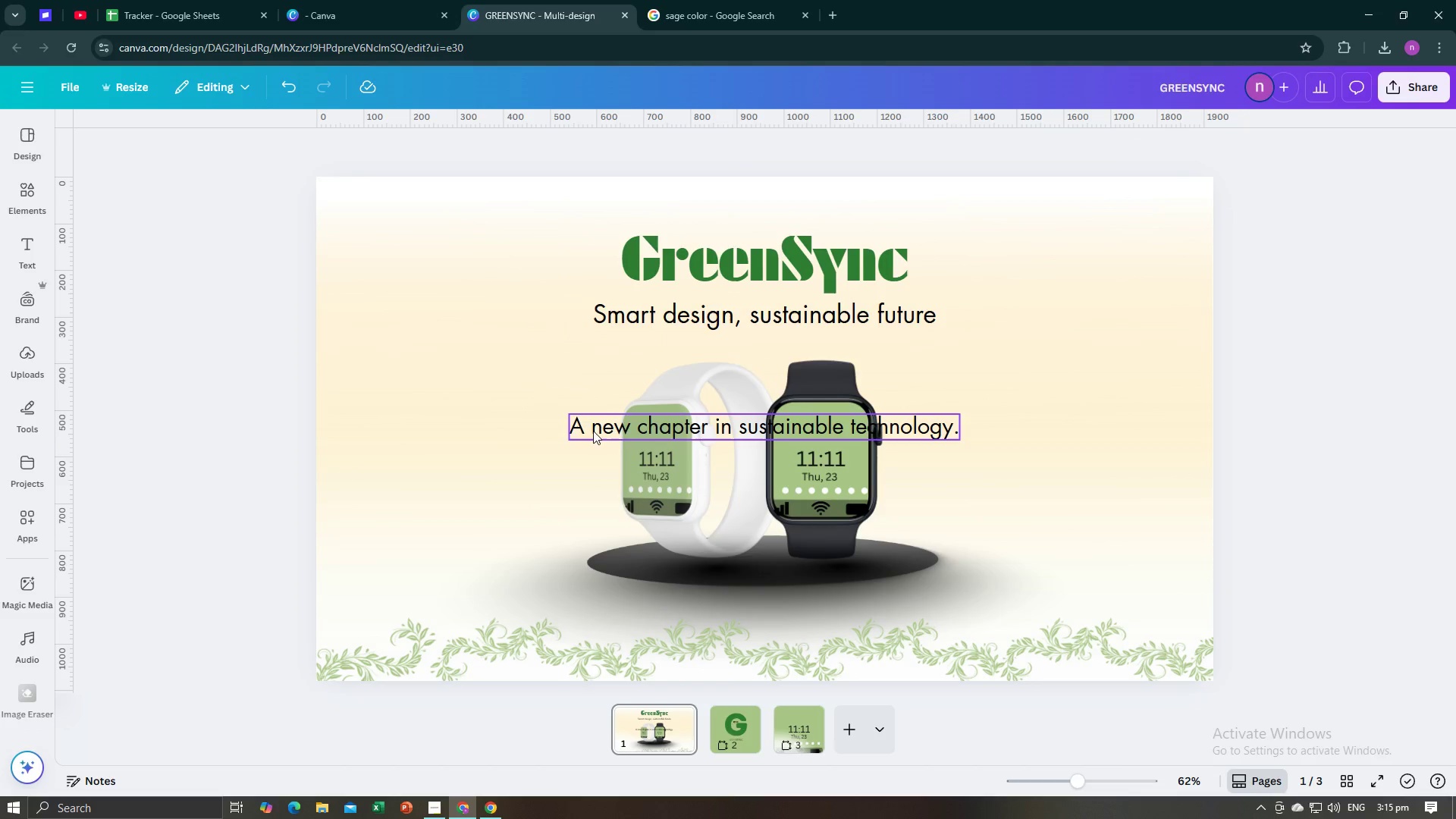 
left_click([601, 427])
 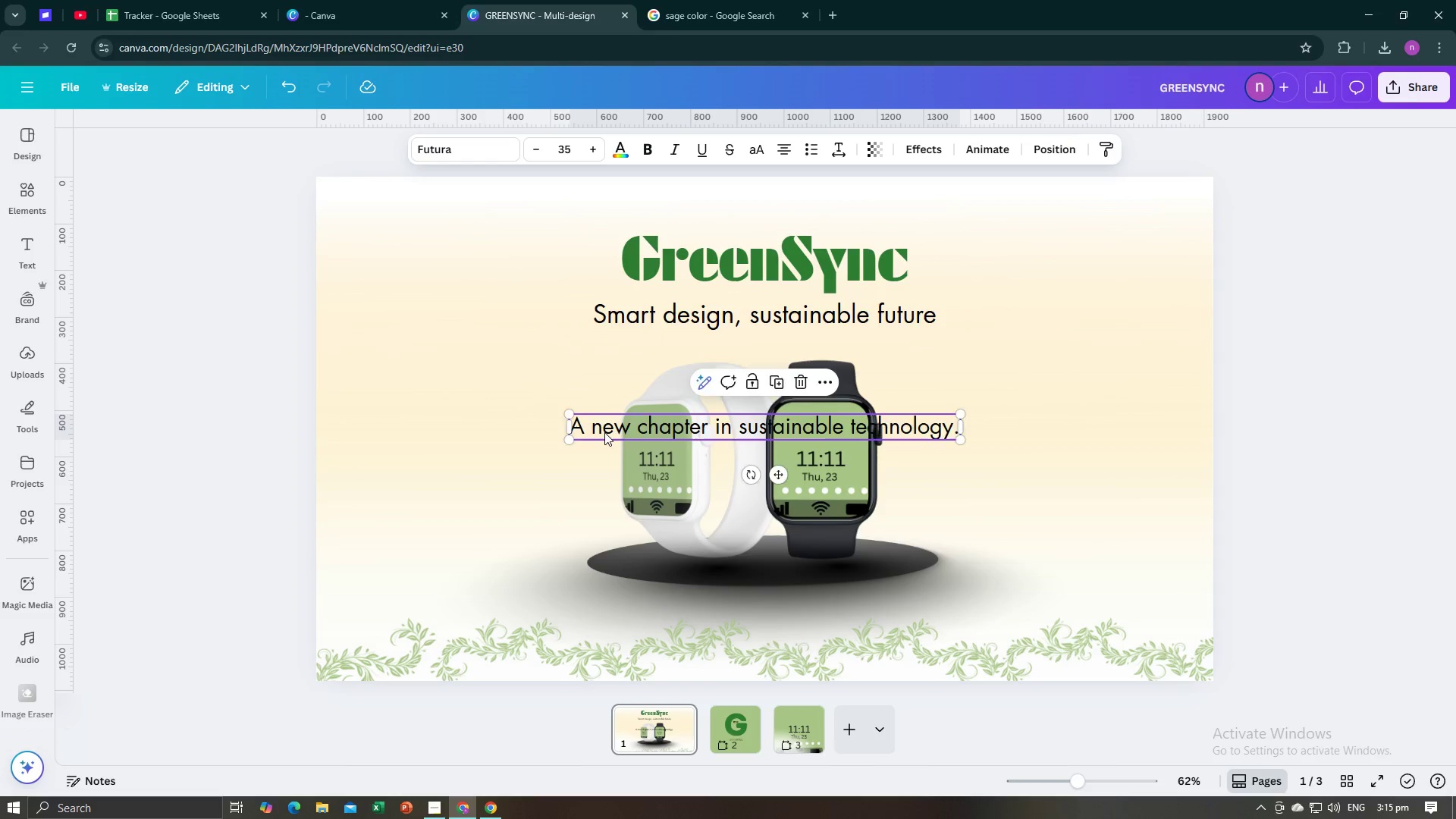 
left_click_drag(start_coordinate=[604, 427], to_coordinate=[600, 608])
 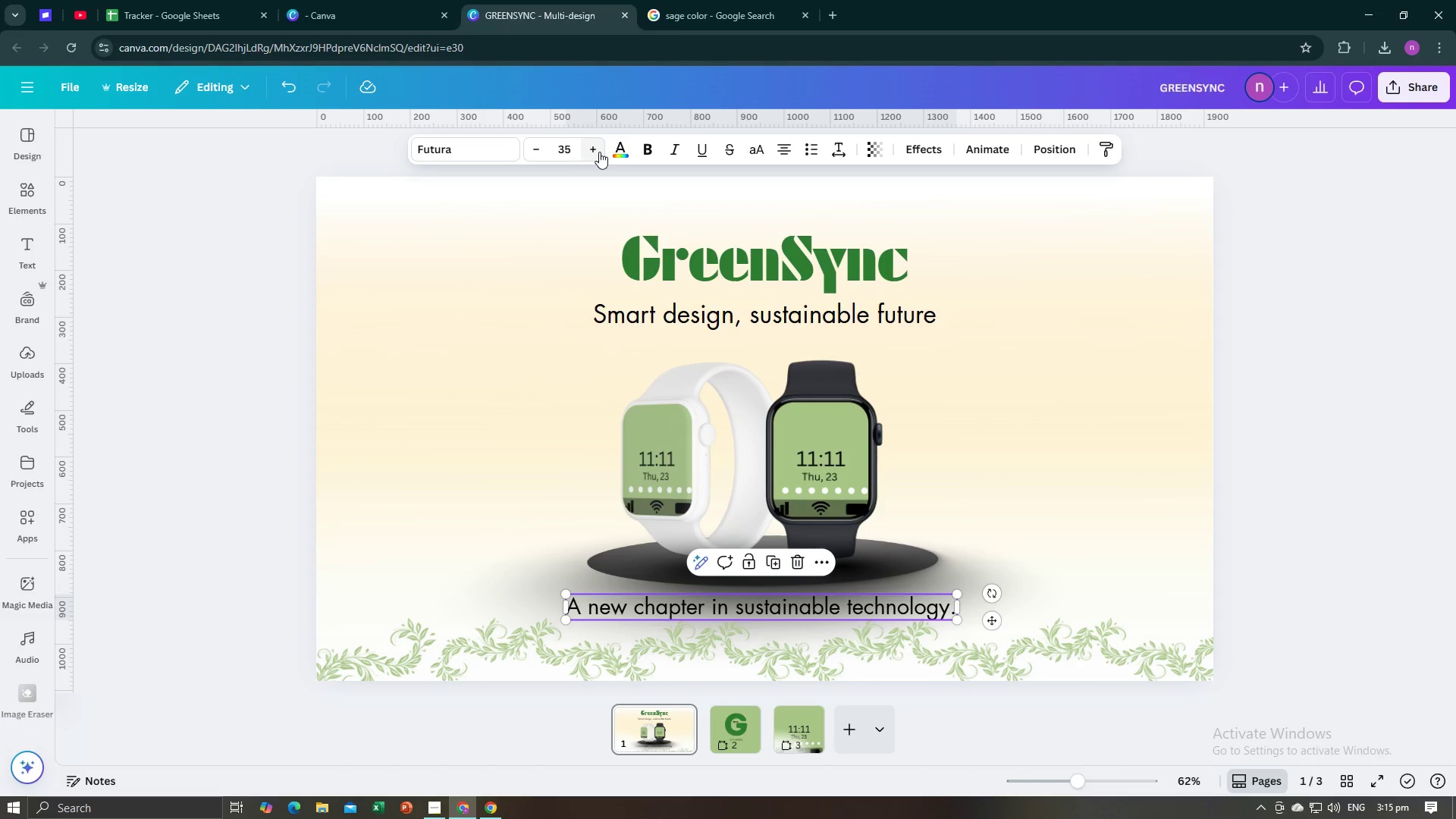 
left_click([619, 144])
 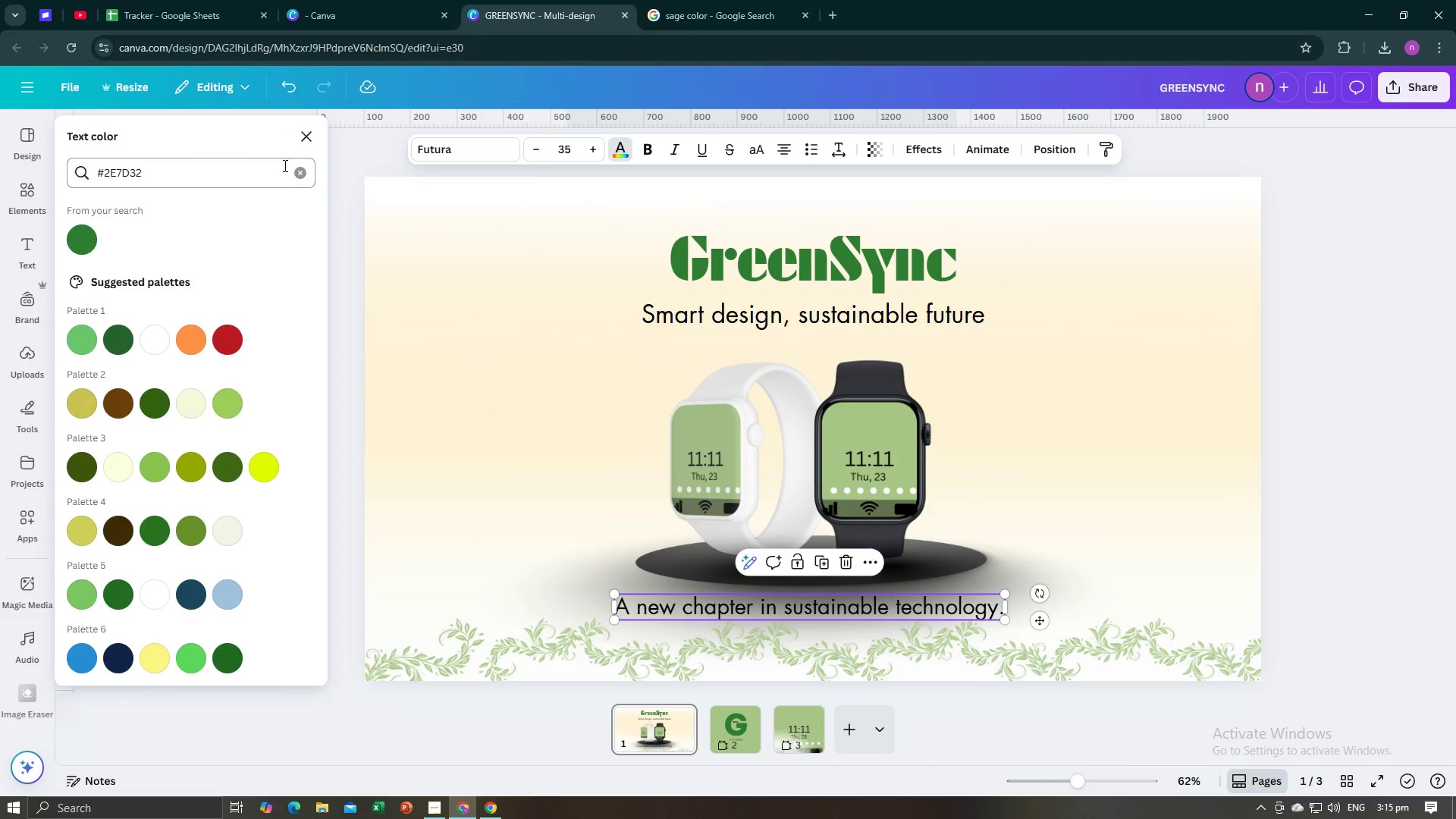 
left_click([299, 174])
 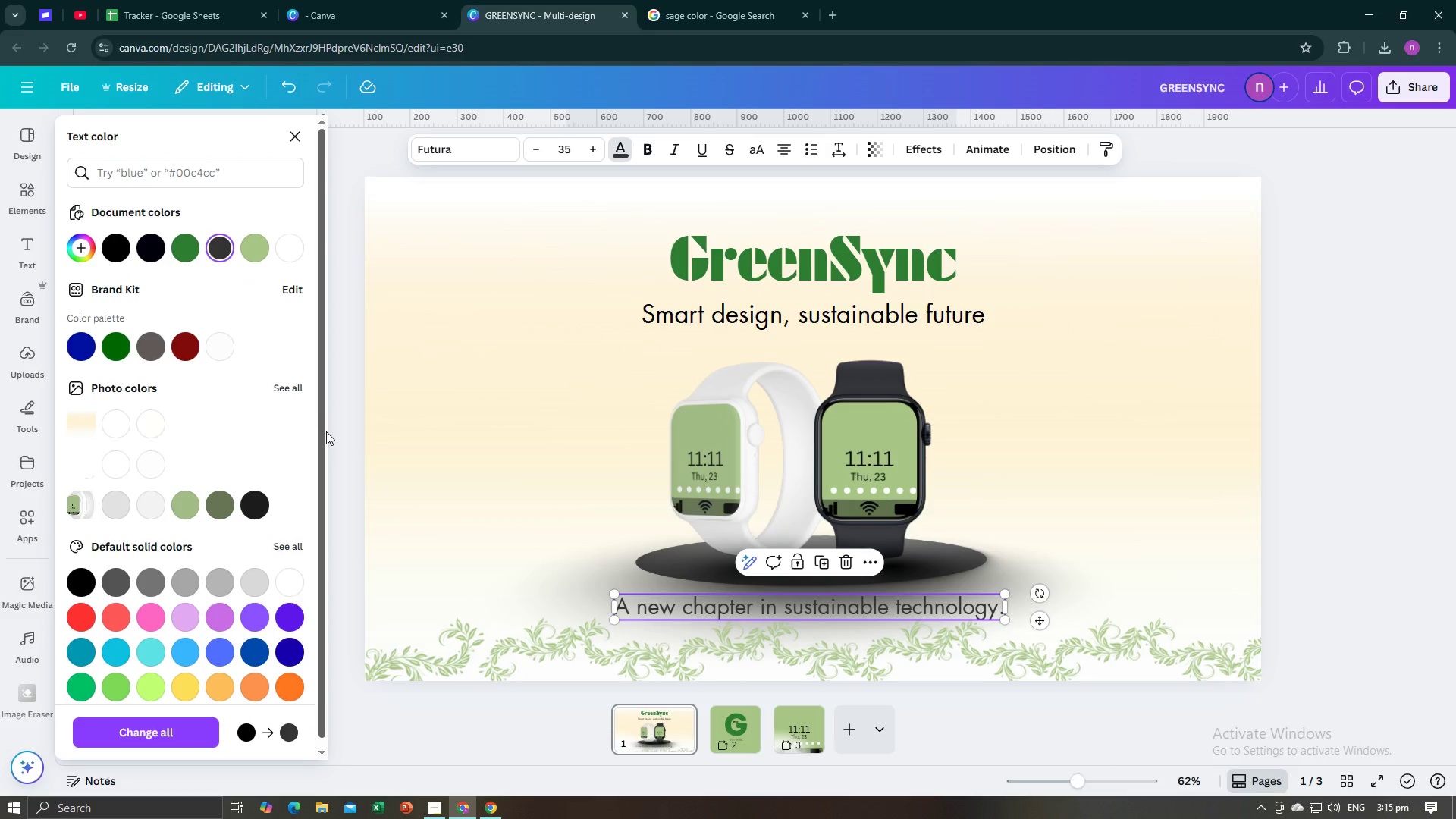 
left_click([339, 439])
 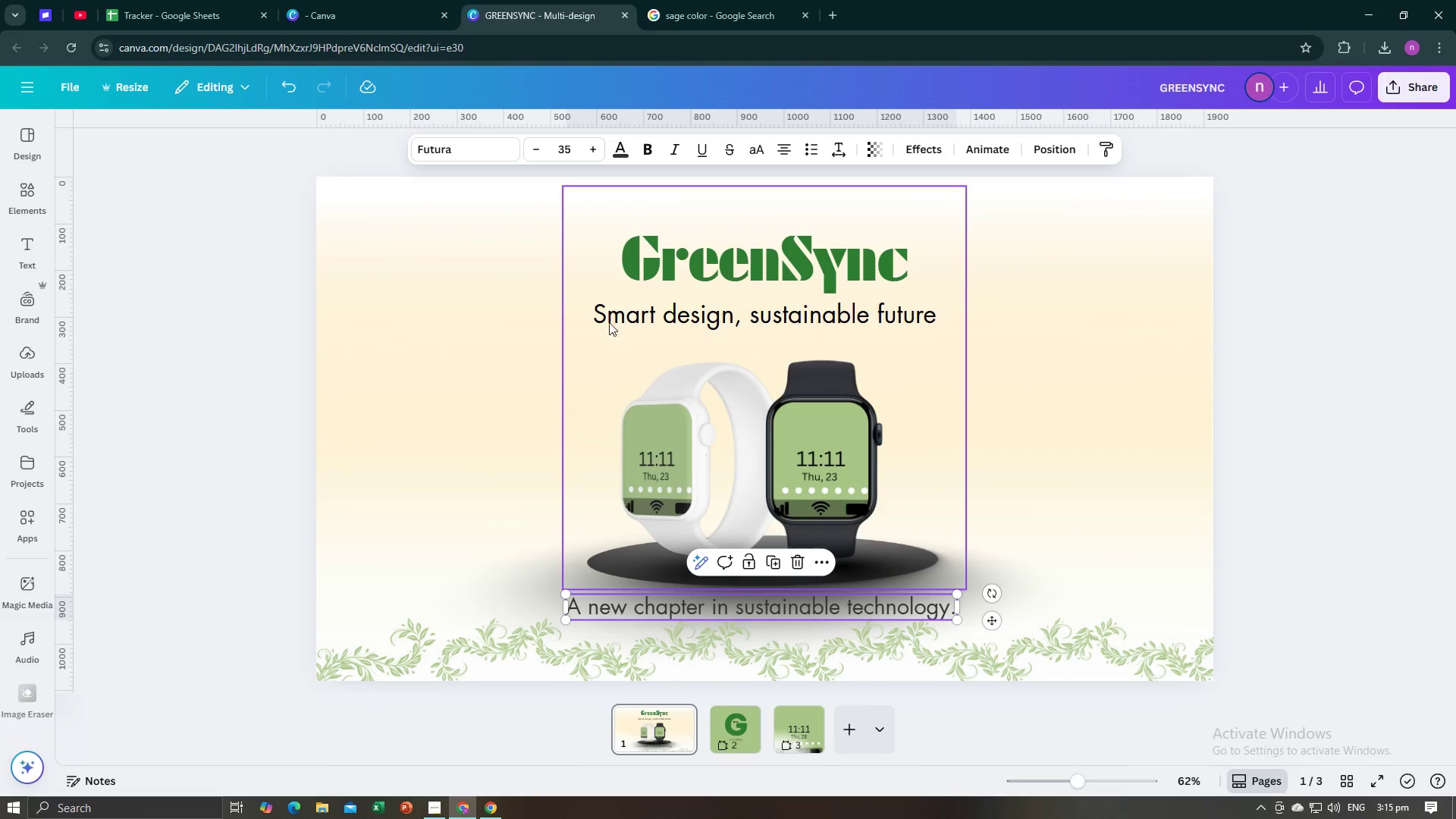 
left_click([612, 321])
 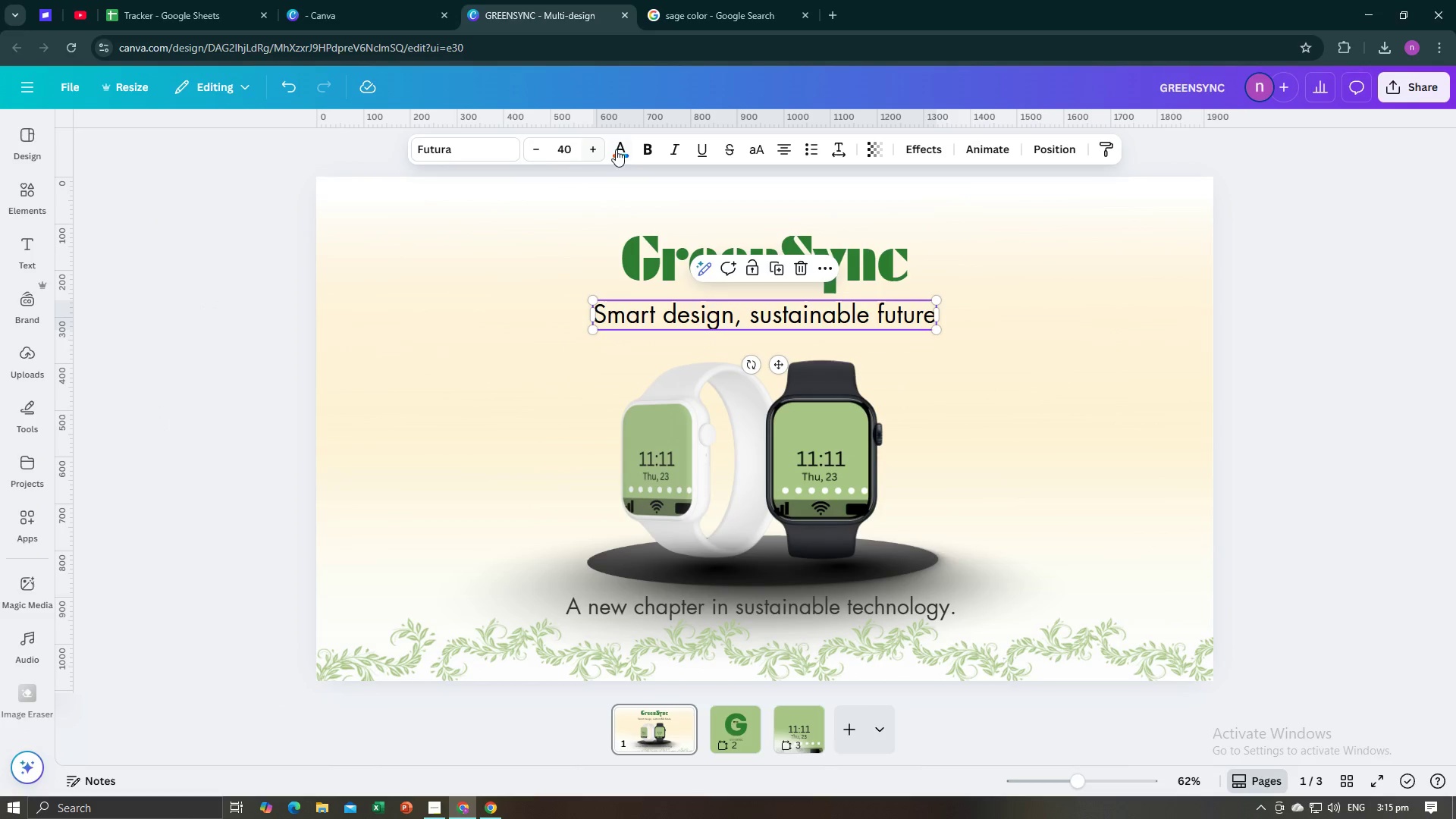 
left_click([618, 147])
 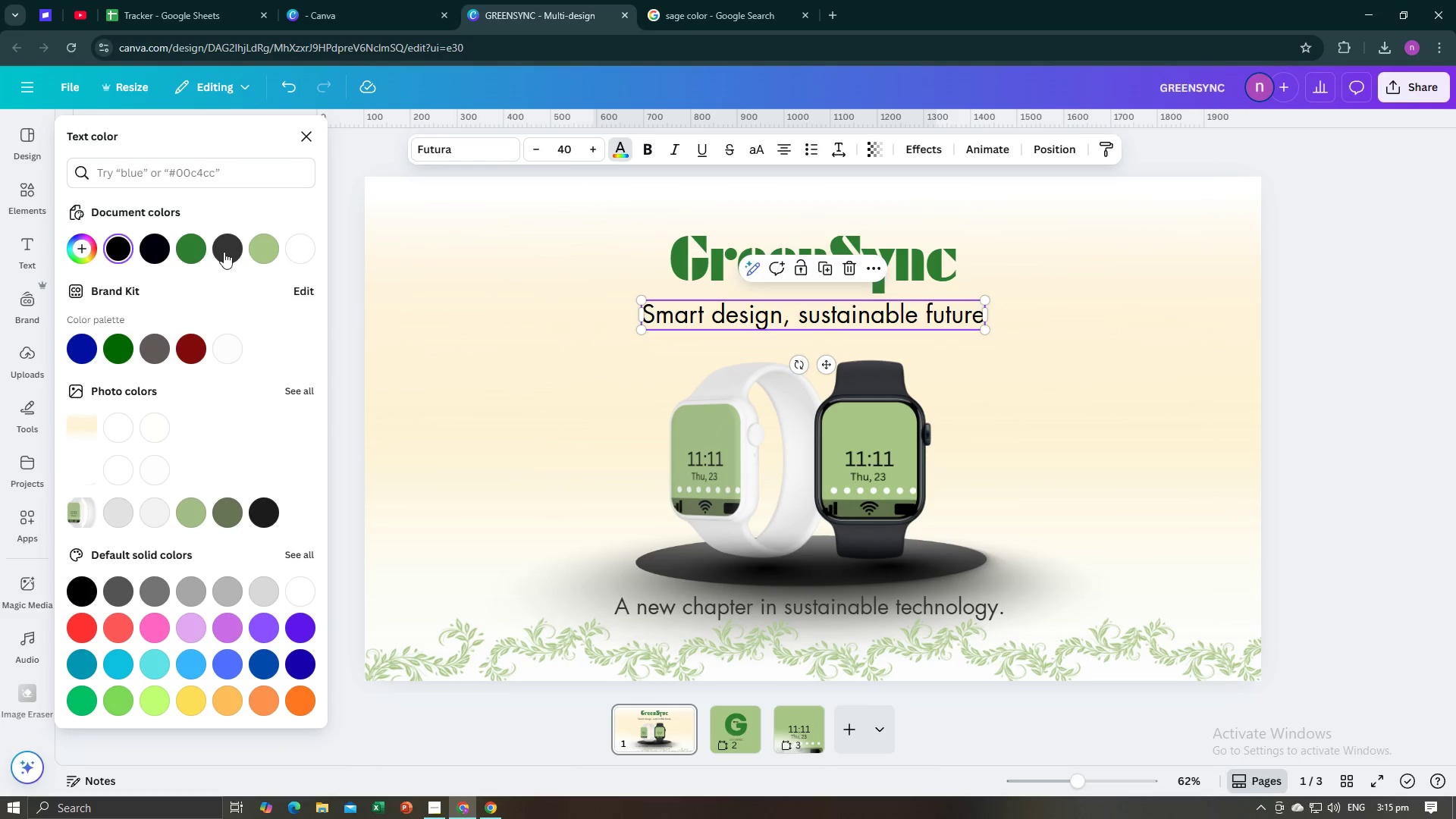 
left_click([224, 252])
 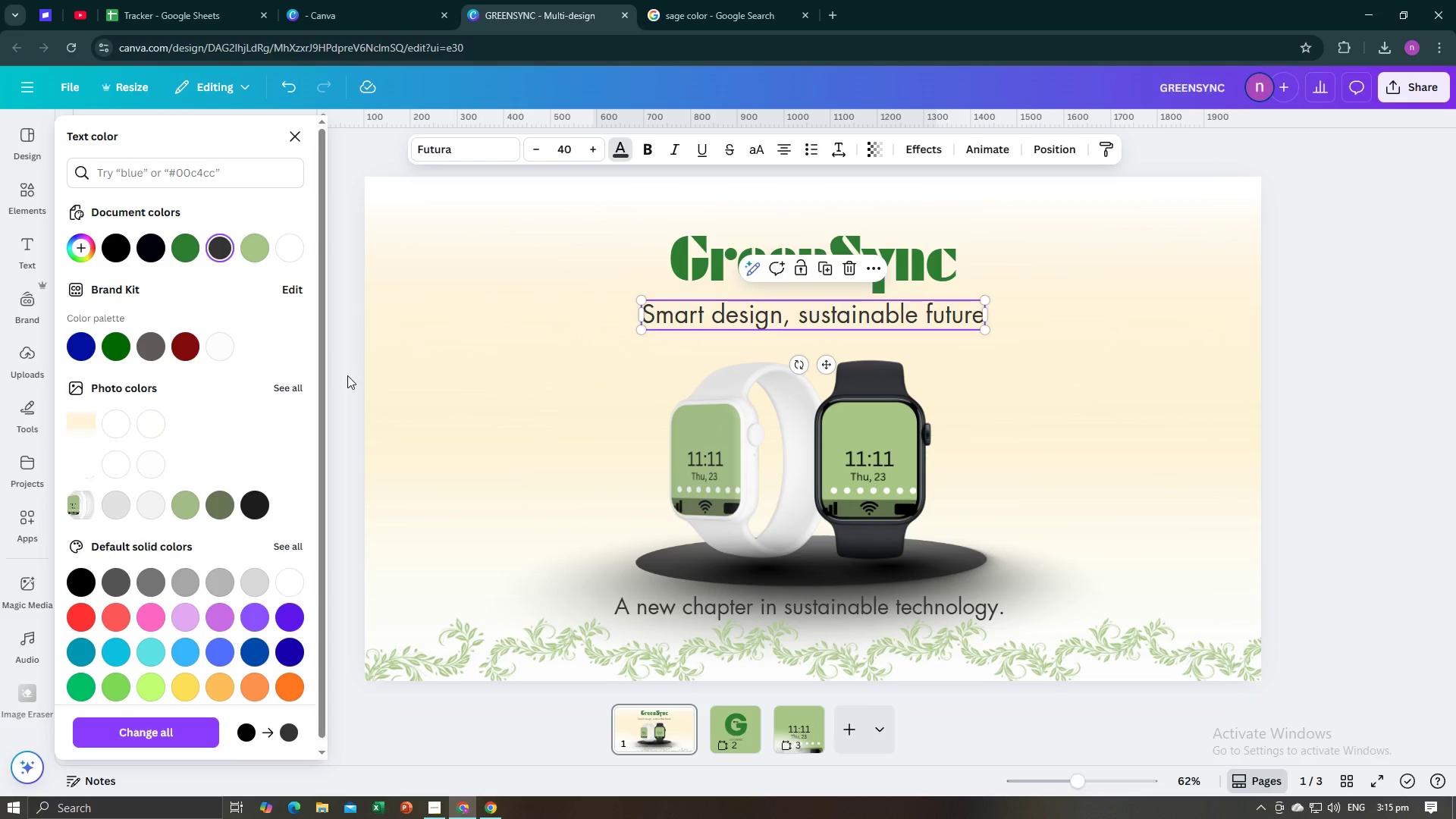 
left_click([348, 377])
 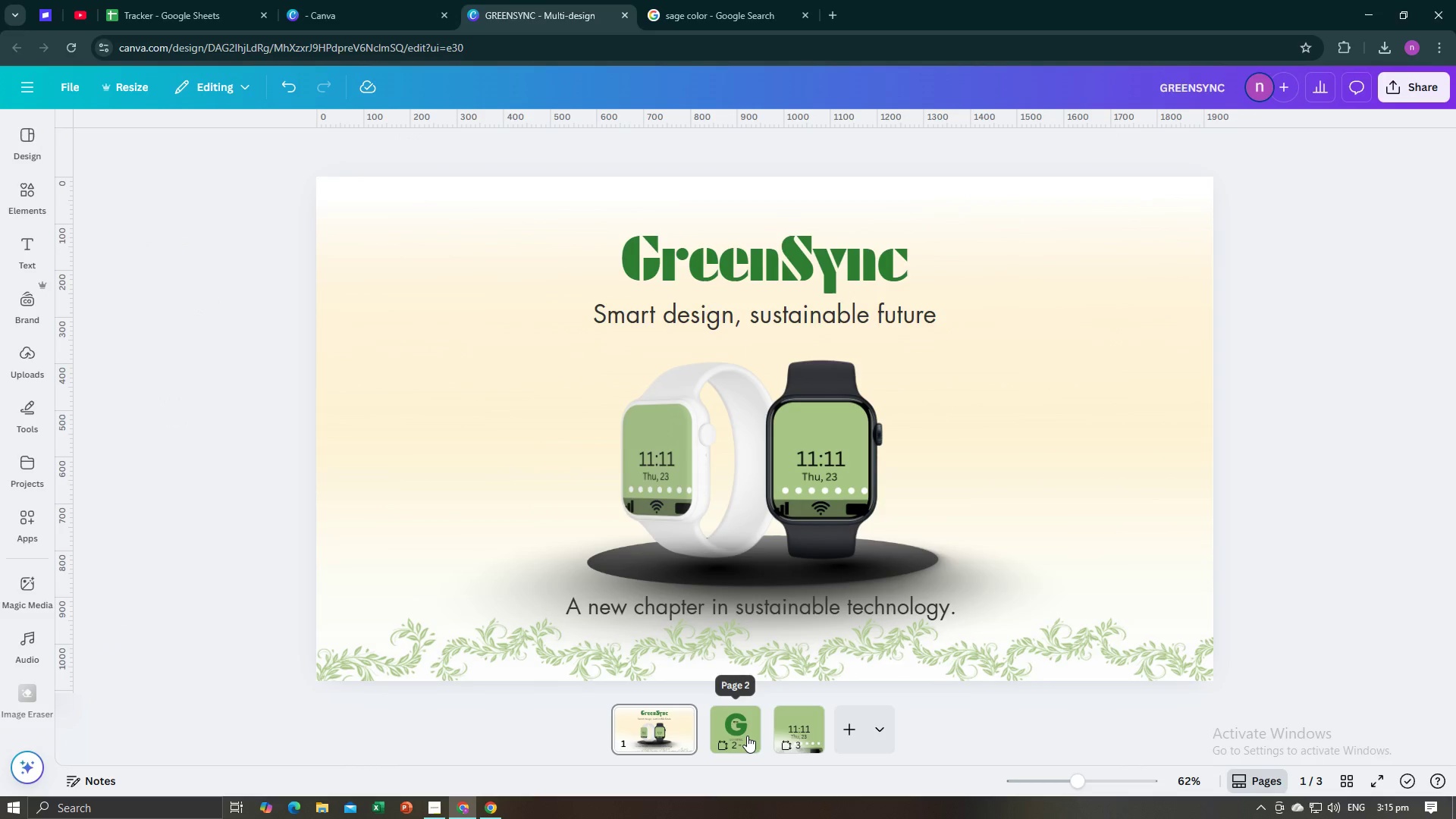 
mouse_move([816, 733])
 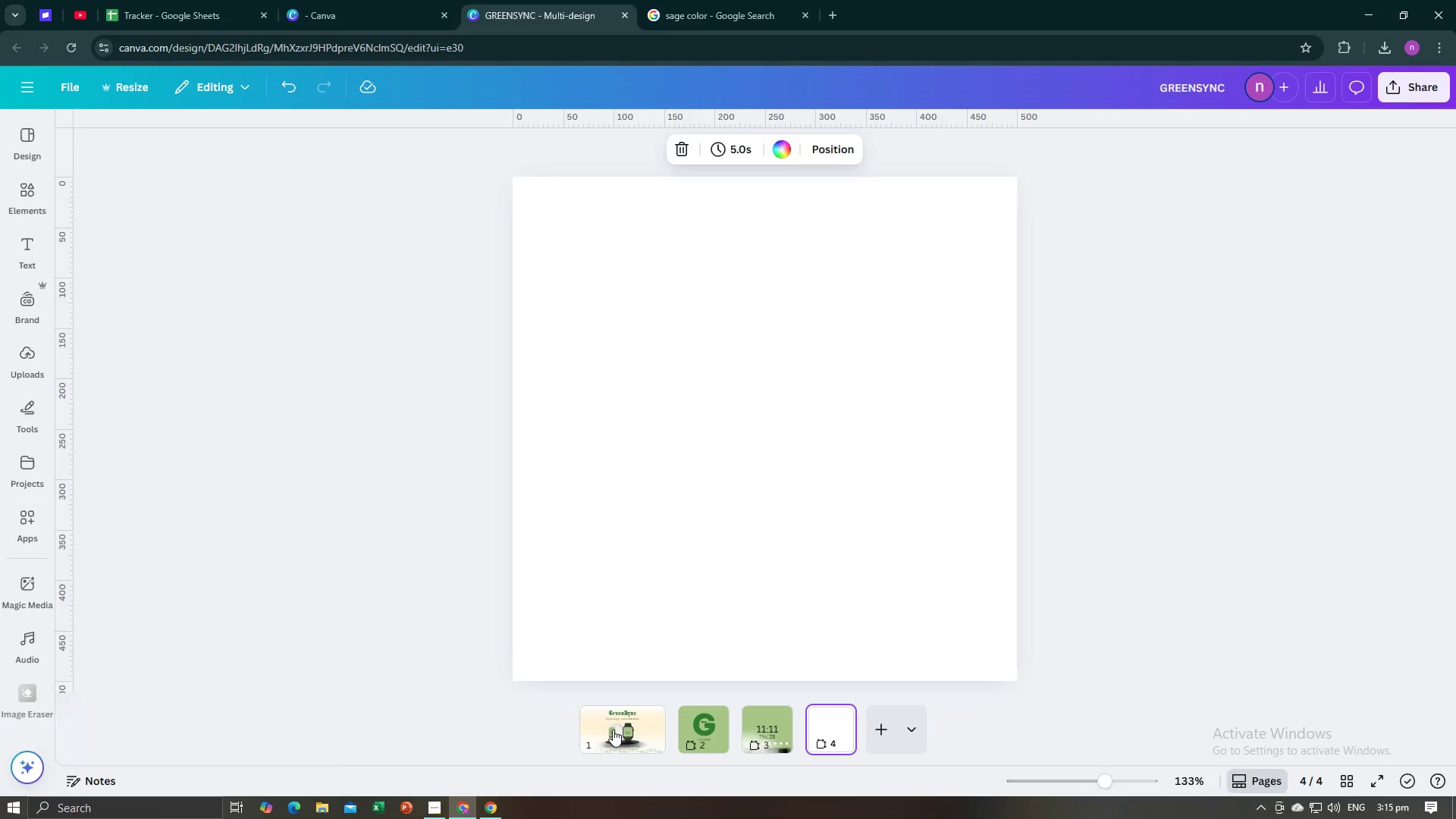 
key(Alt+AltLeft)
 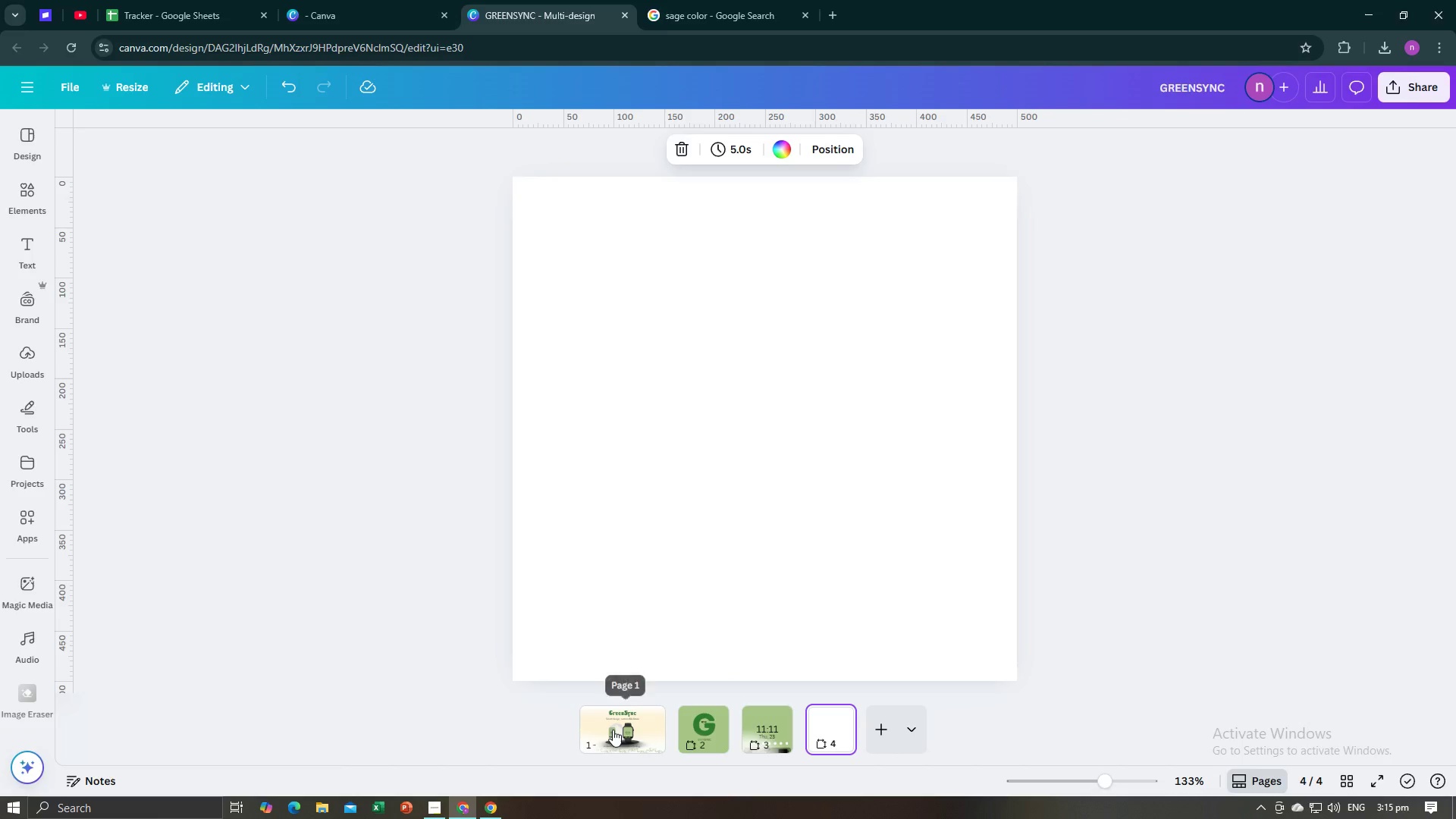 
key(Alt+Tab)
 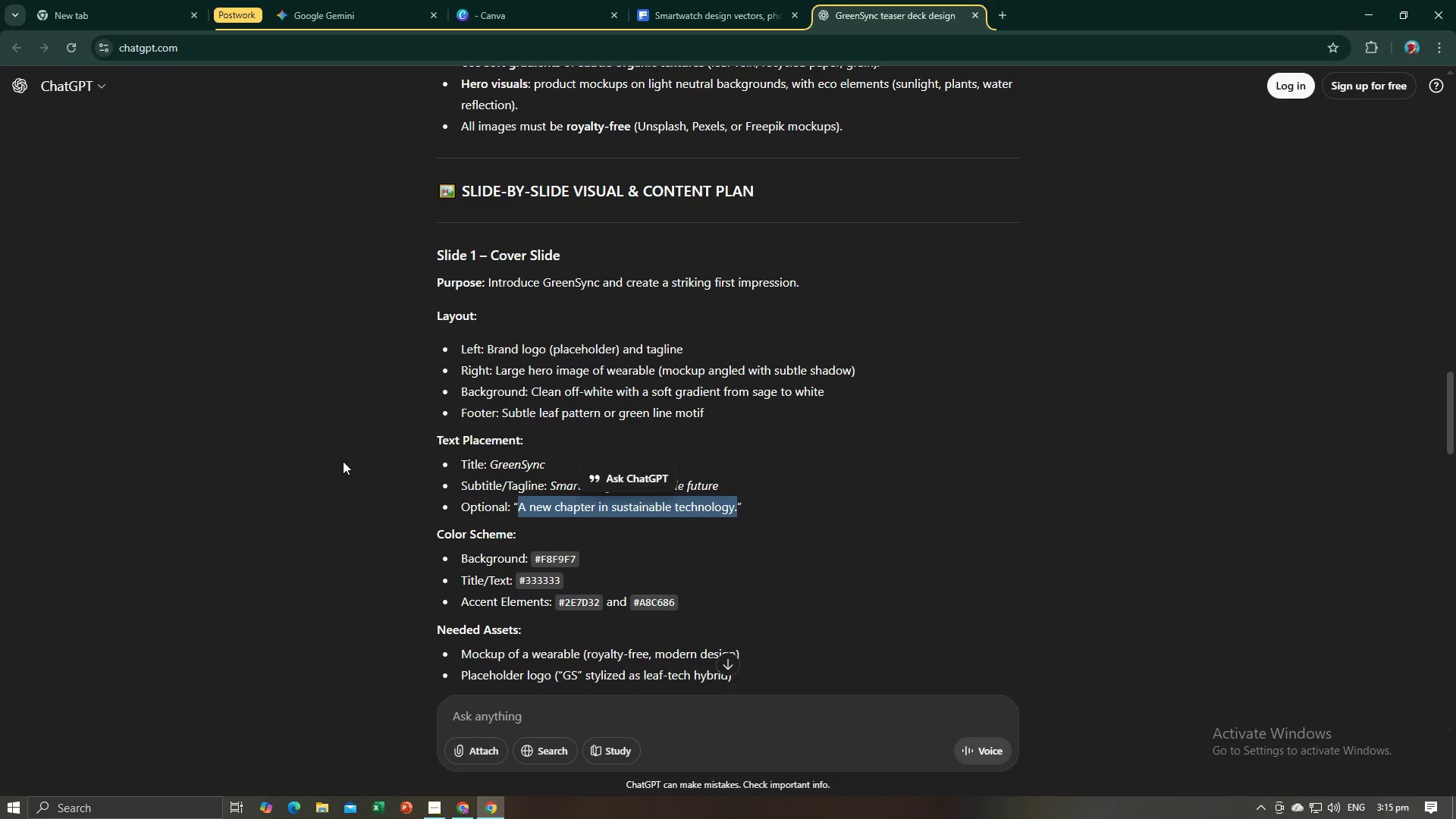 
left_click([343, 461])
 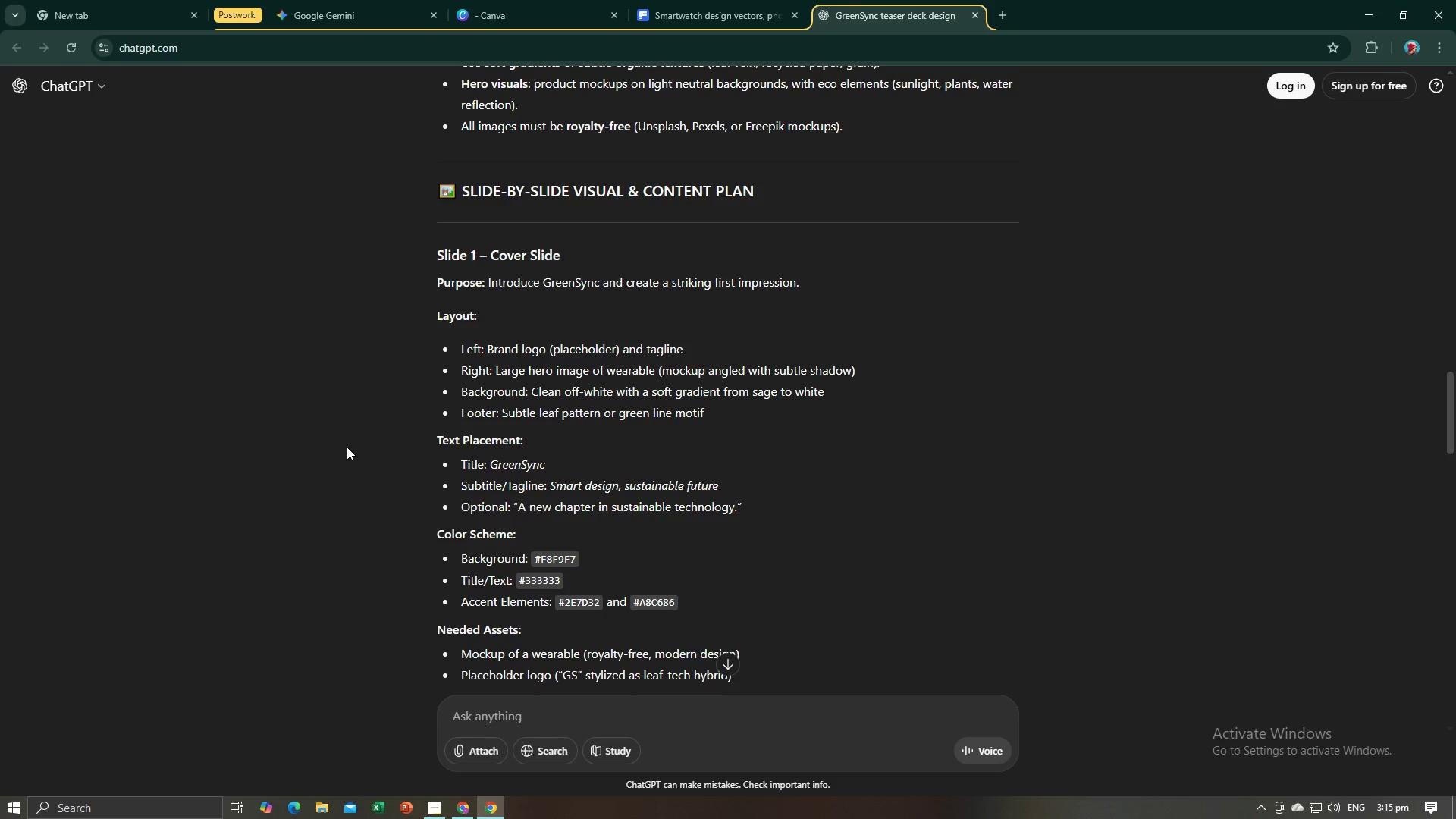 
key(Alt+AltLeft)
 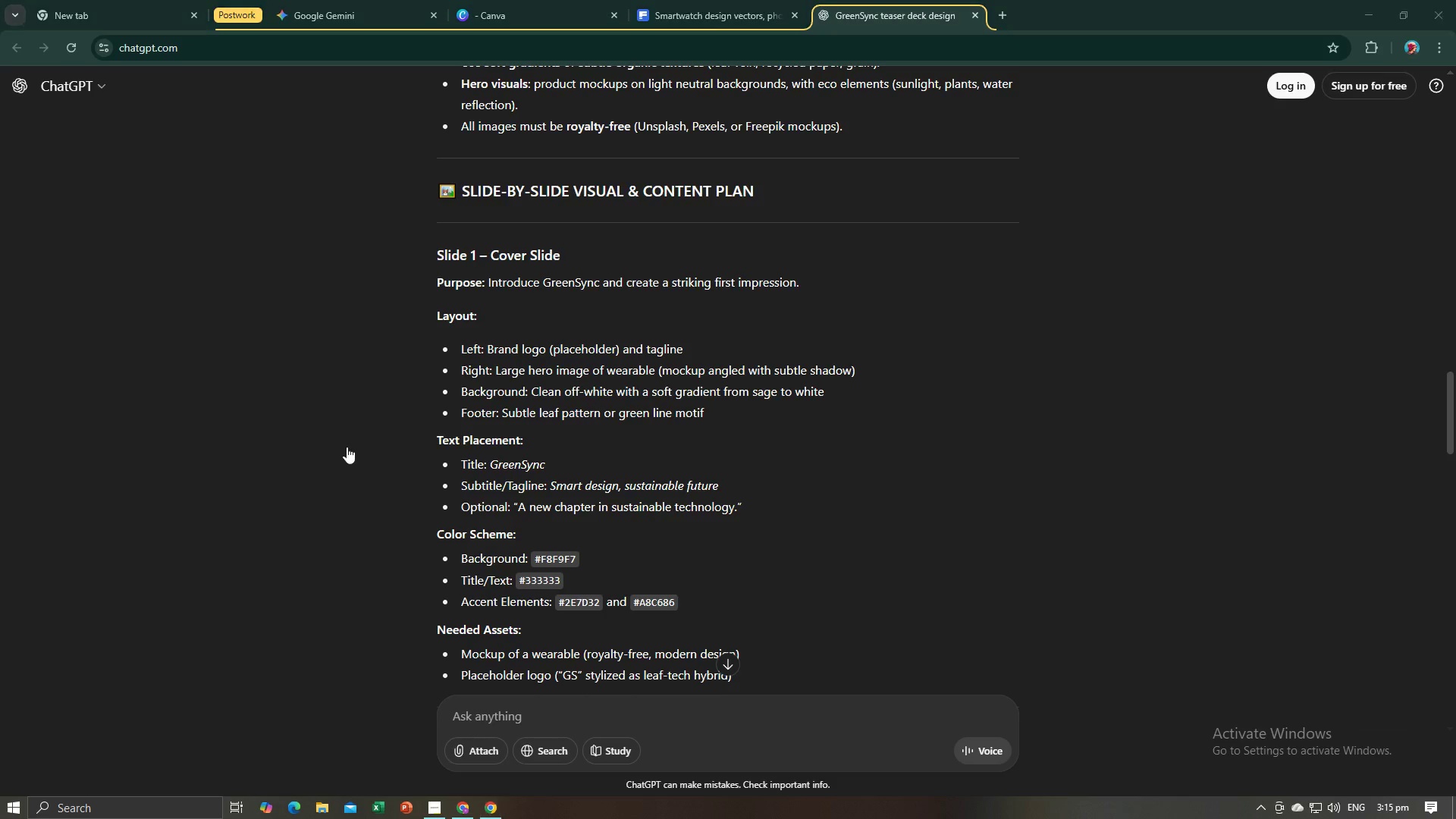 
key(Alt+Tab)
 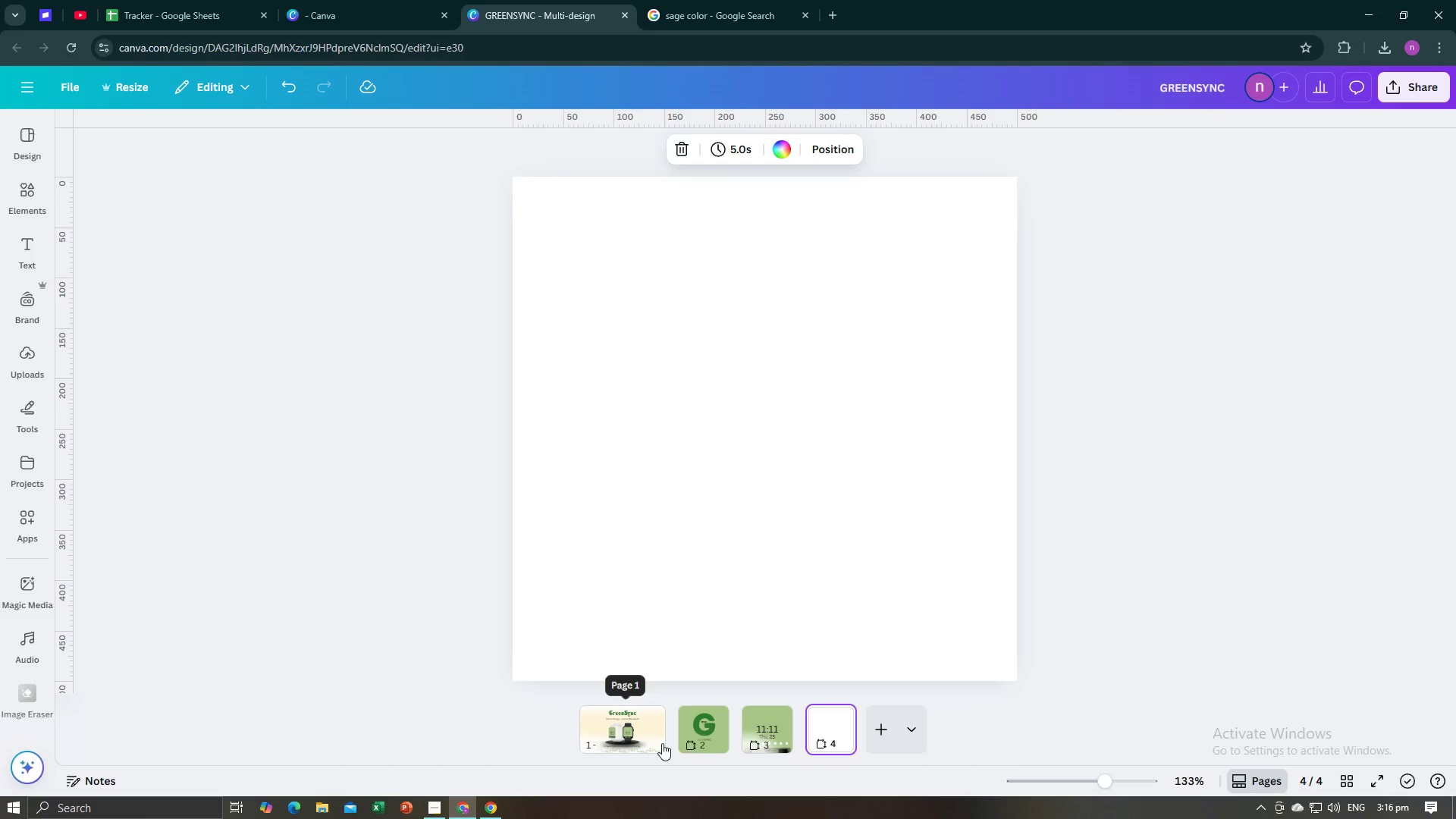 
left_click([638, 736])
 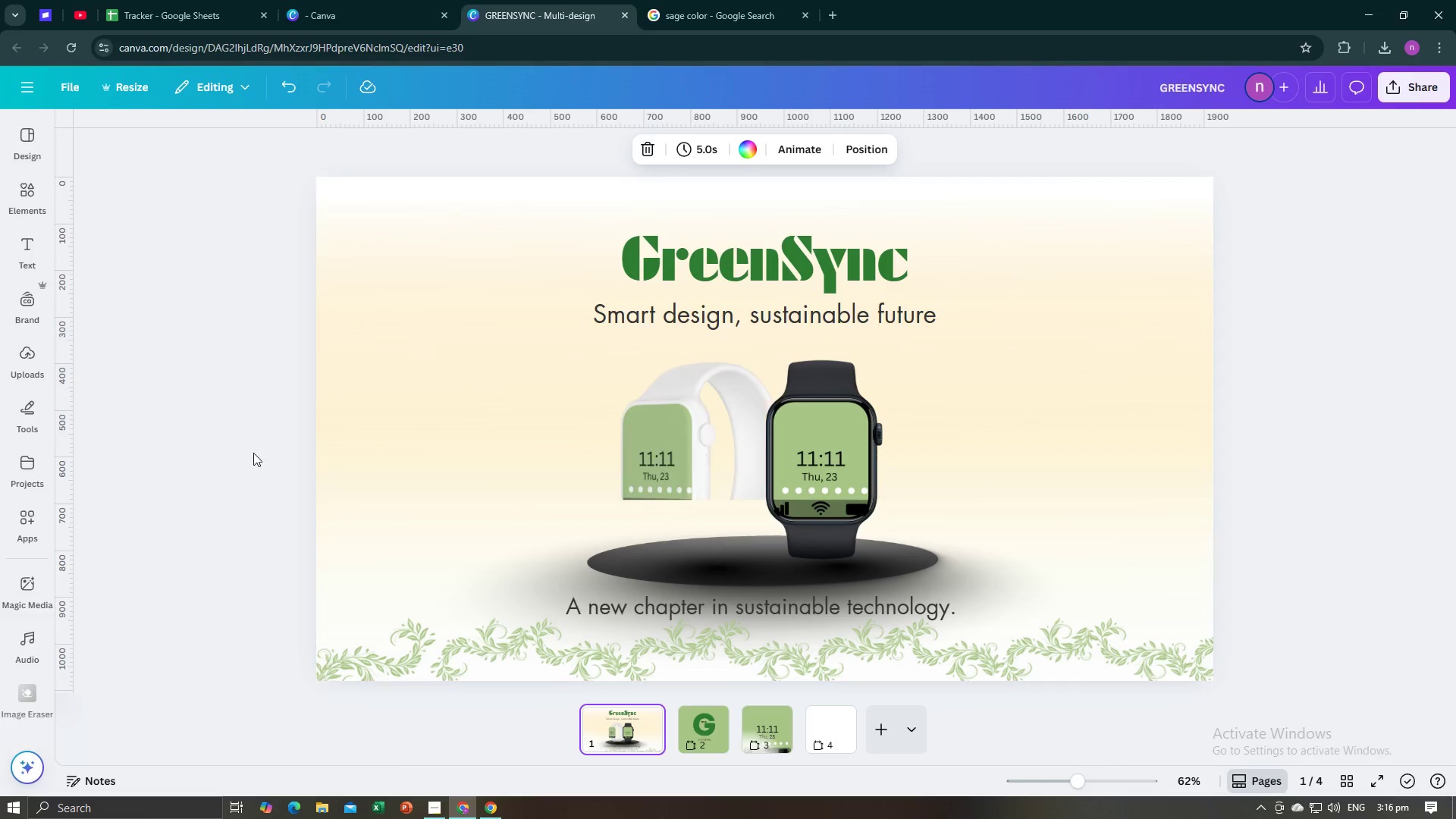 
left_click([253, 453])
 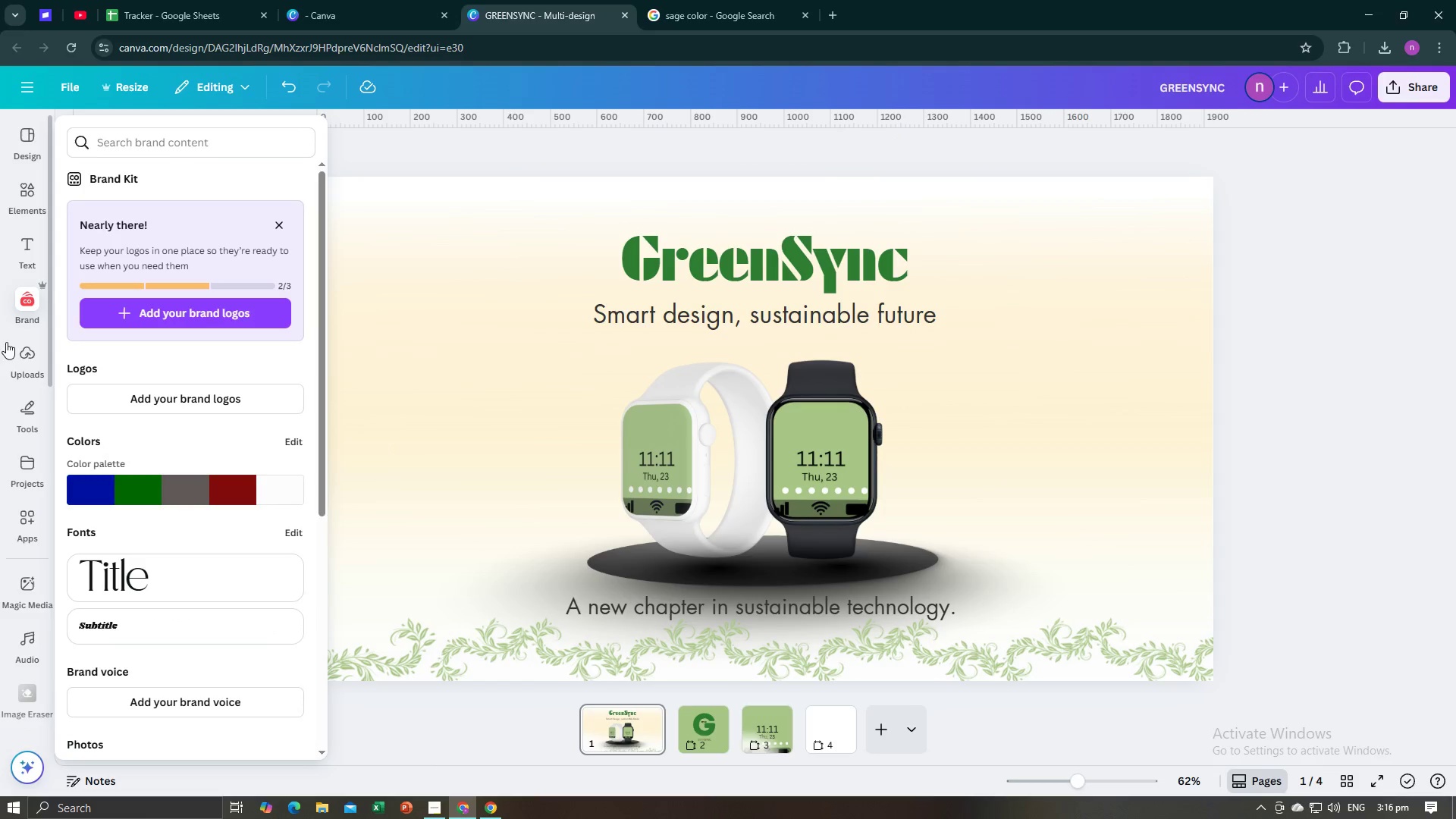 
left_click([17, 356])
 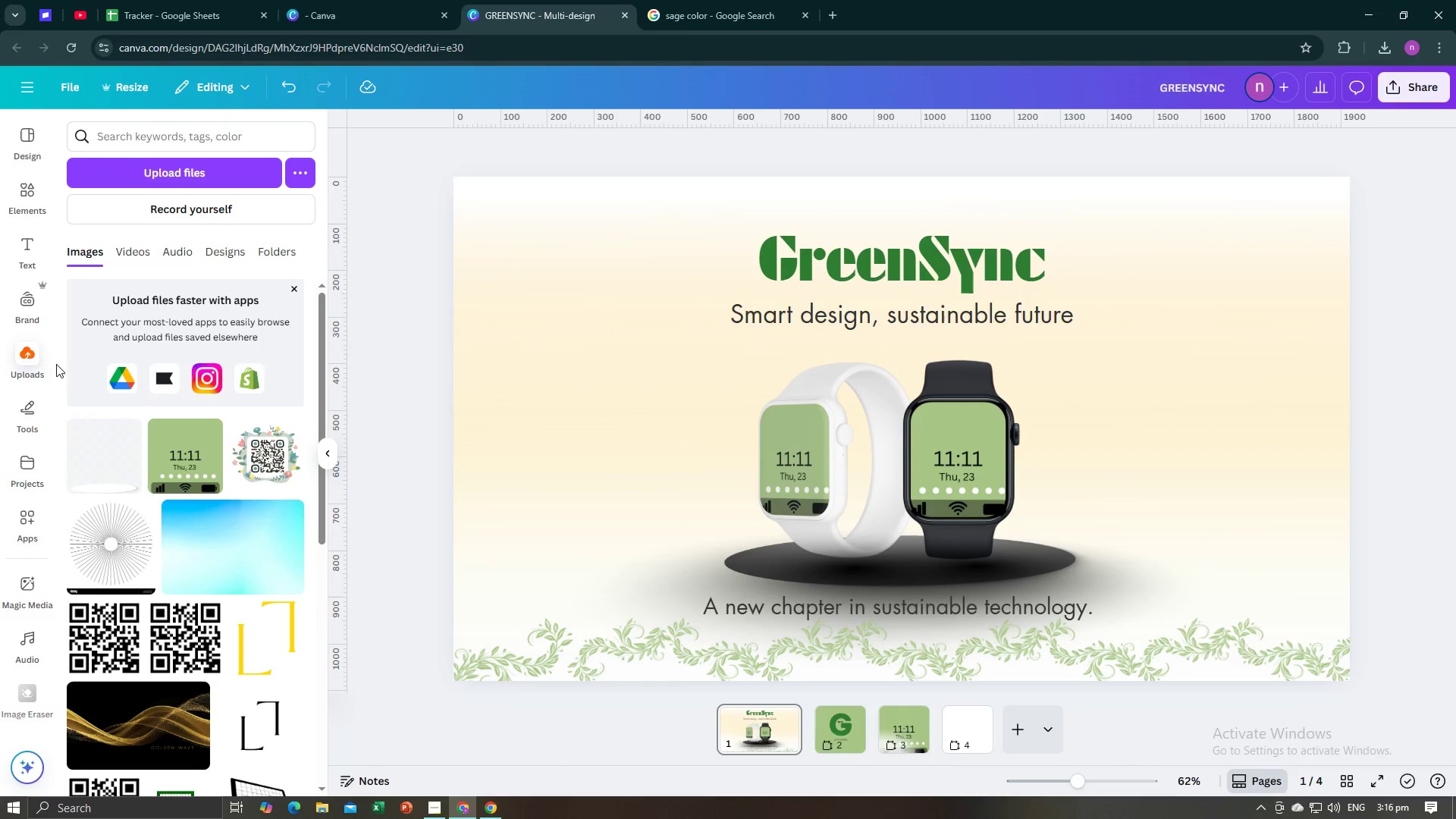 
left_click([183, 180])
 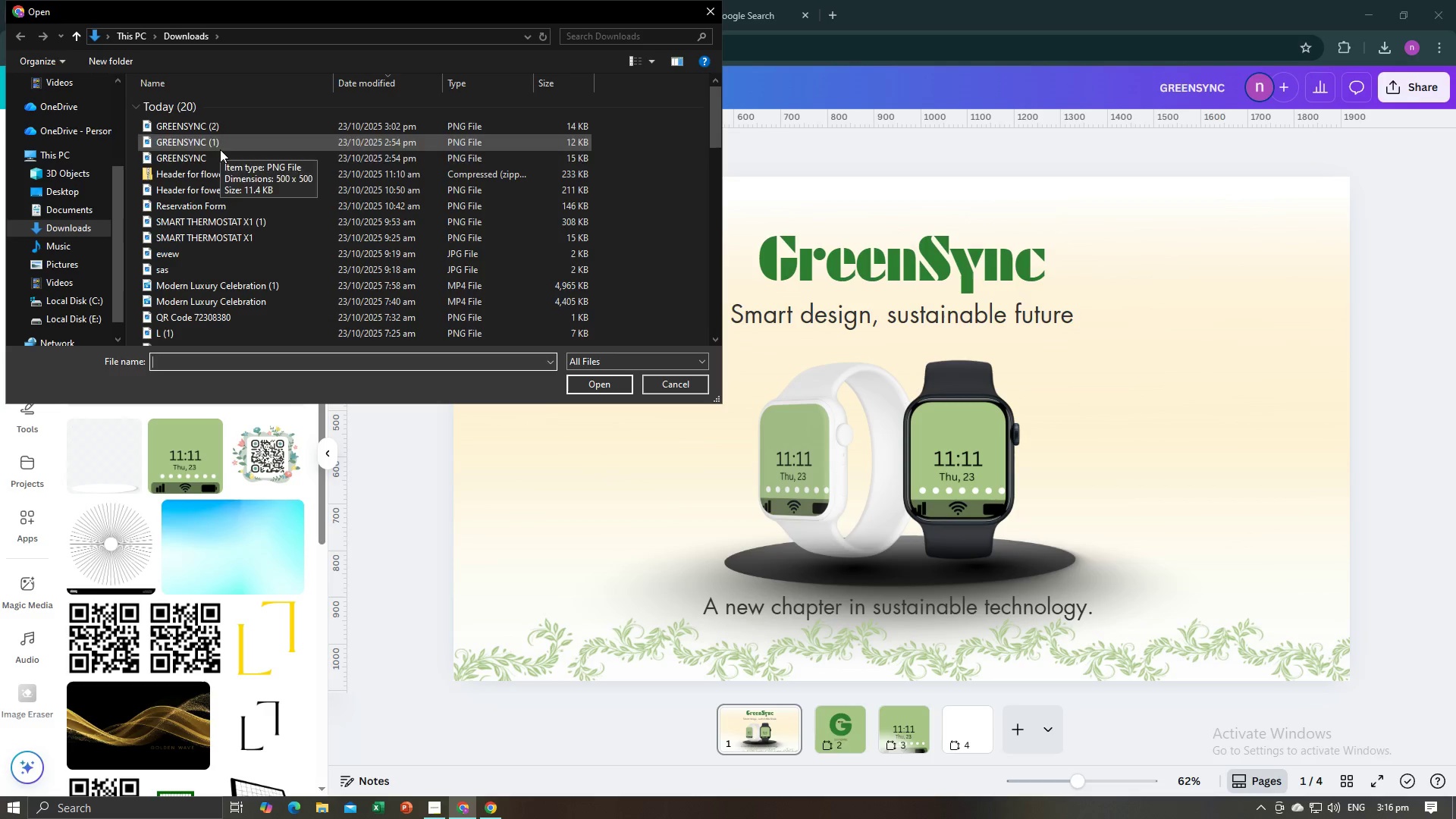 
left_click([220, 162])
 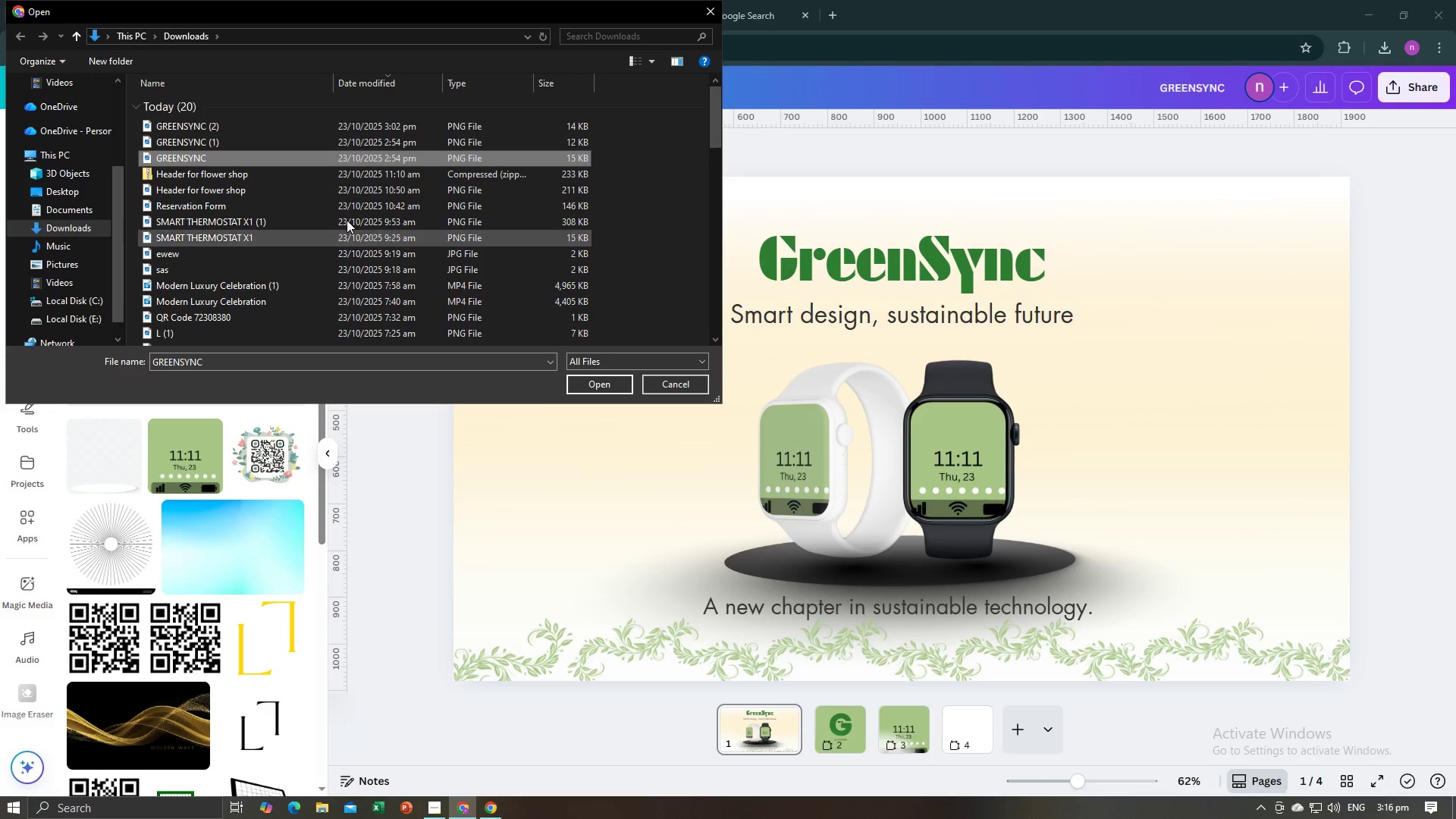 
left_click([248, 146])
 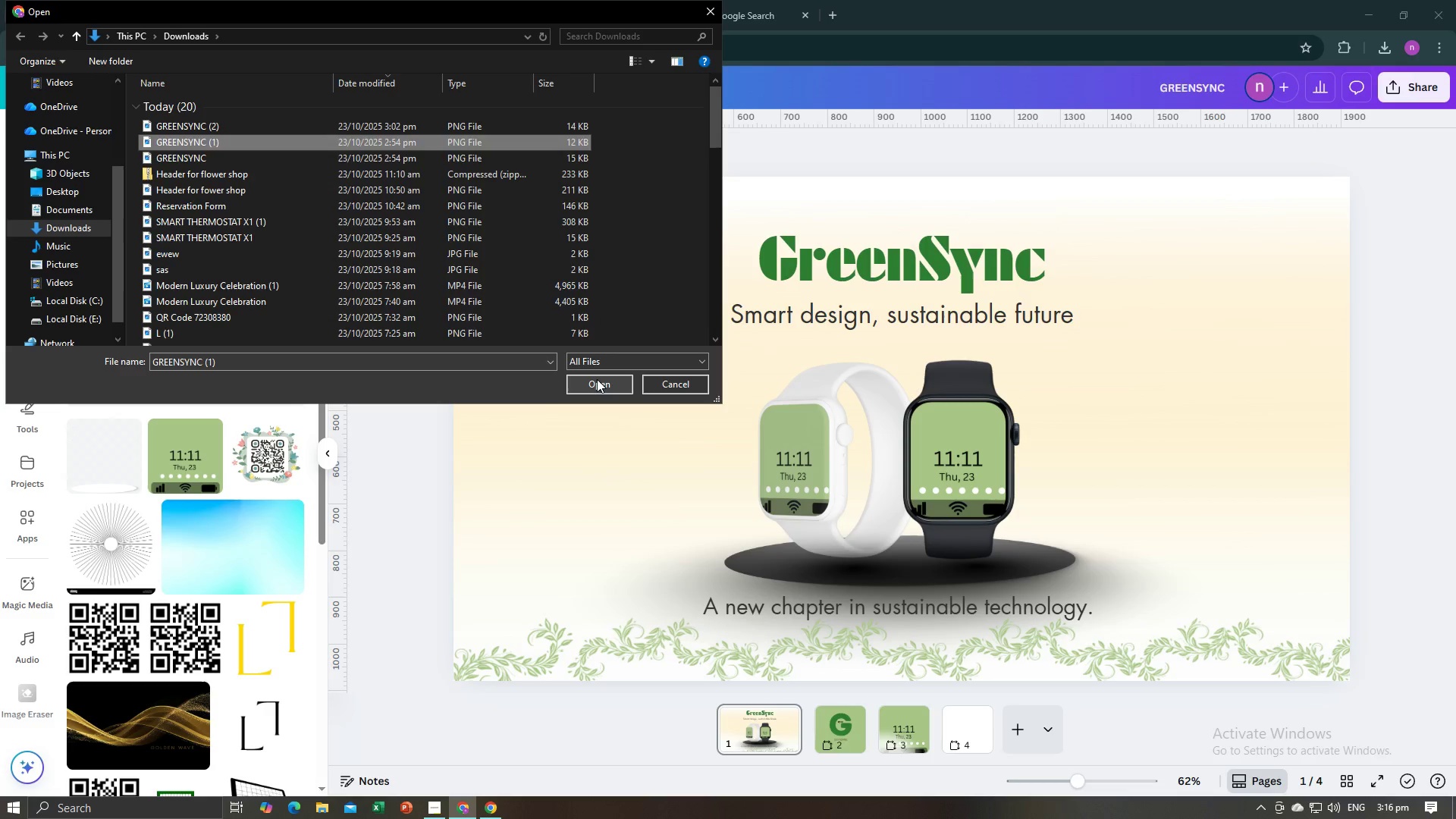 
left_click([597, 379])
 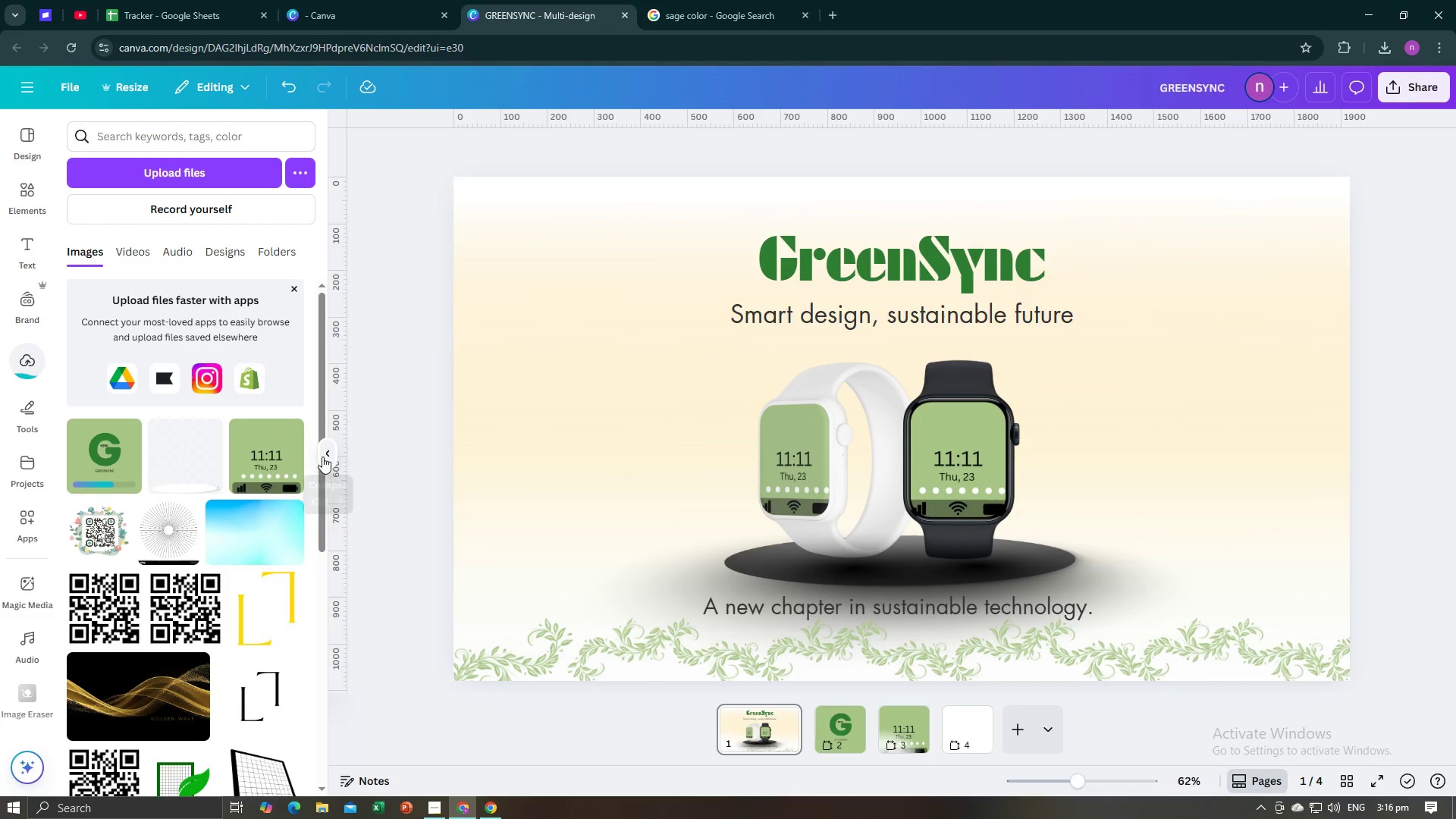 
left_click([122, 457])
 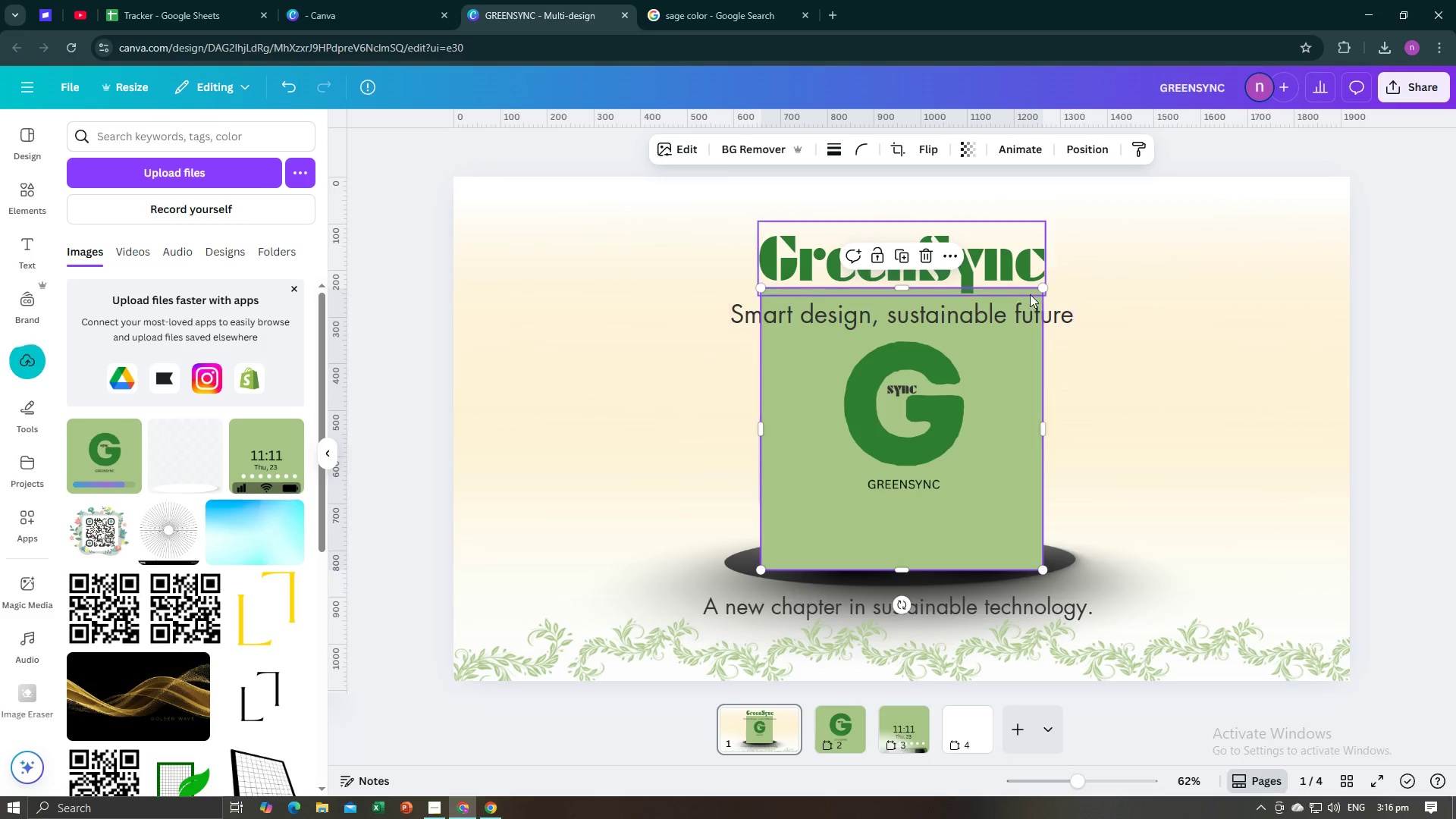 
left_click_drag(start_coordinate=[1042, 290], to_coordinate=[871, 482])
 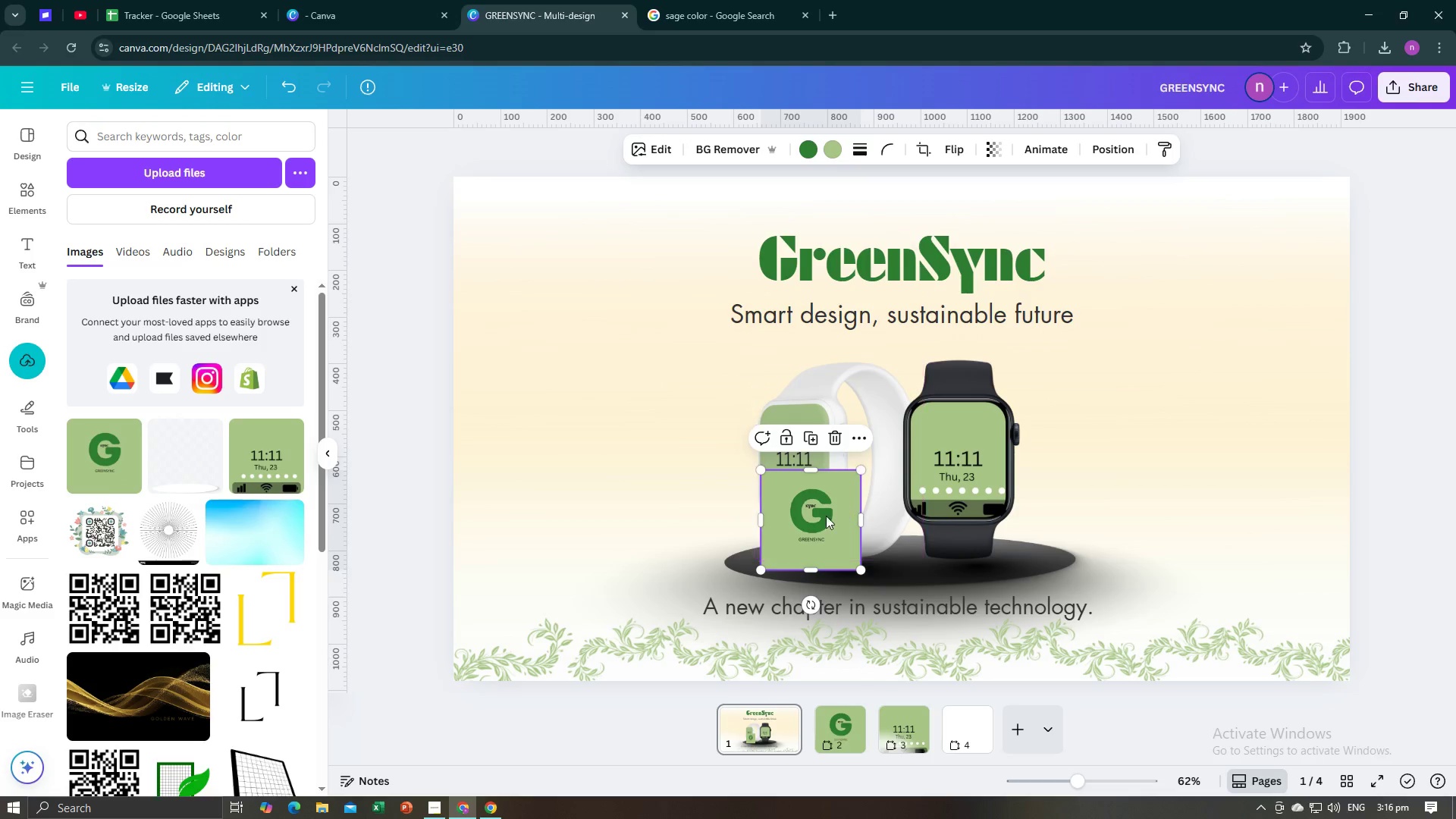 
left_click_drag(start_coordinate=[826, 516], to_coordinate=[542, 253])
 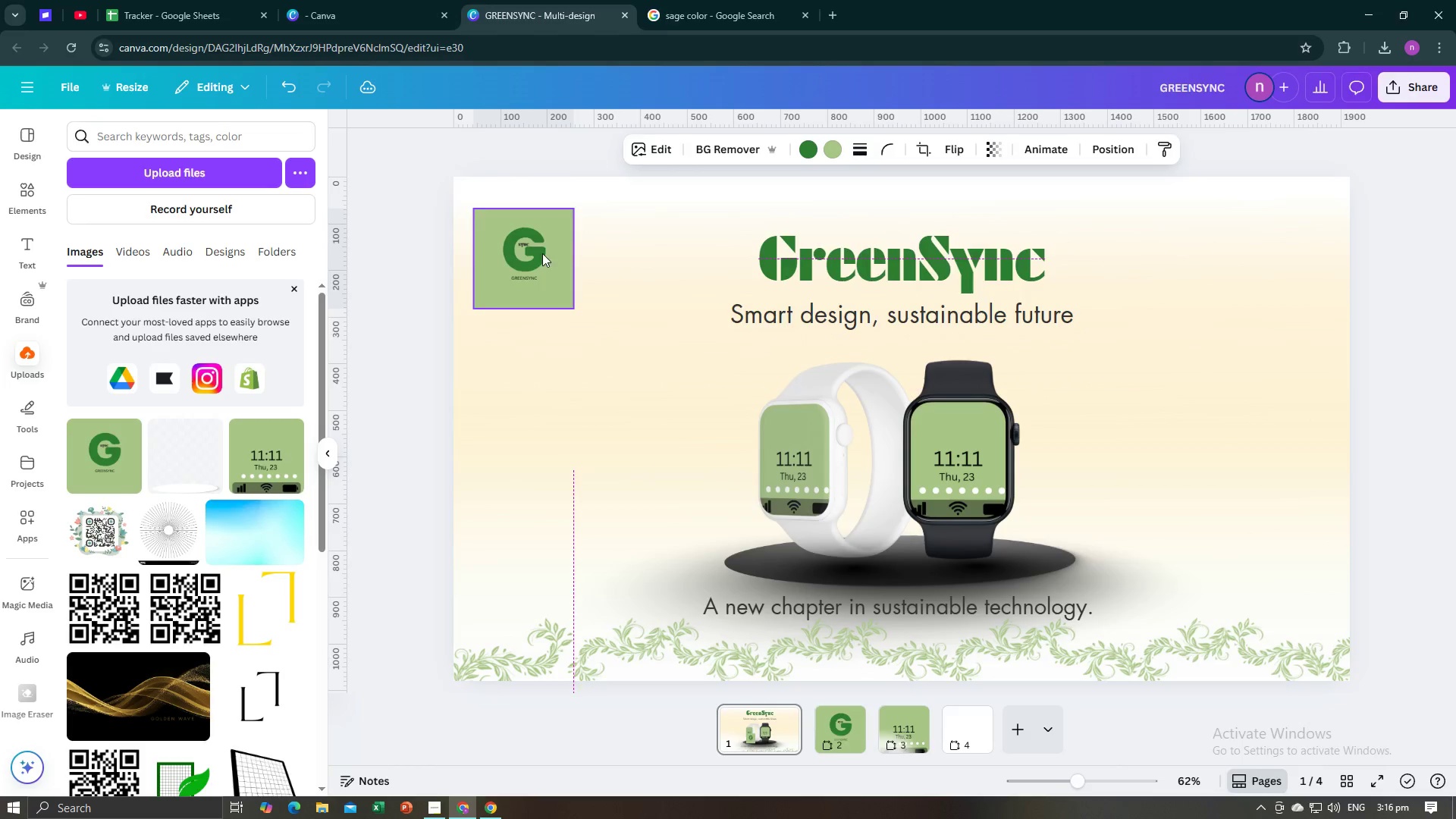 
key(Alt+AltLeft)
 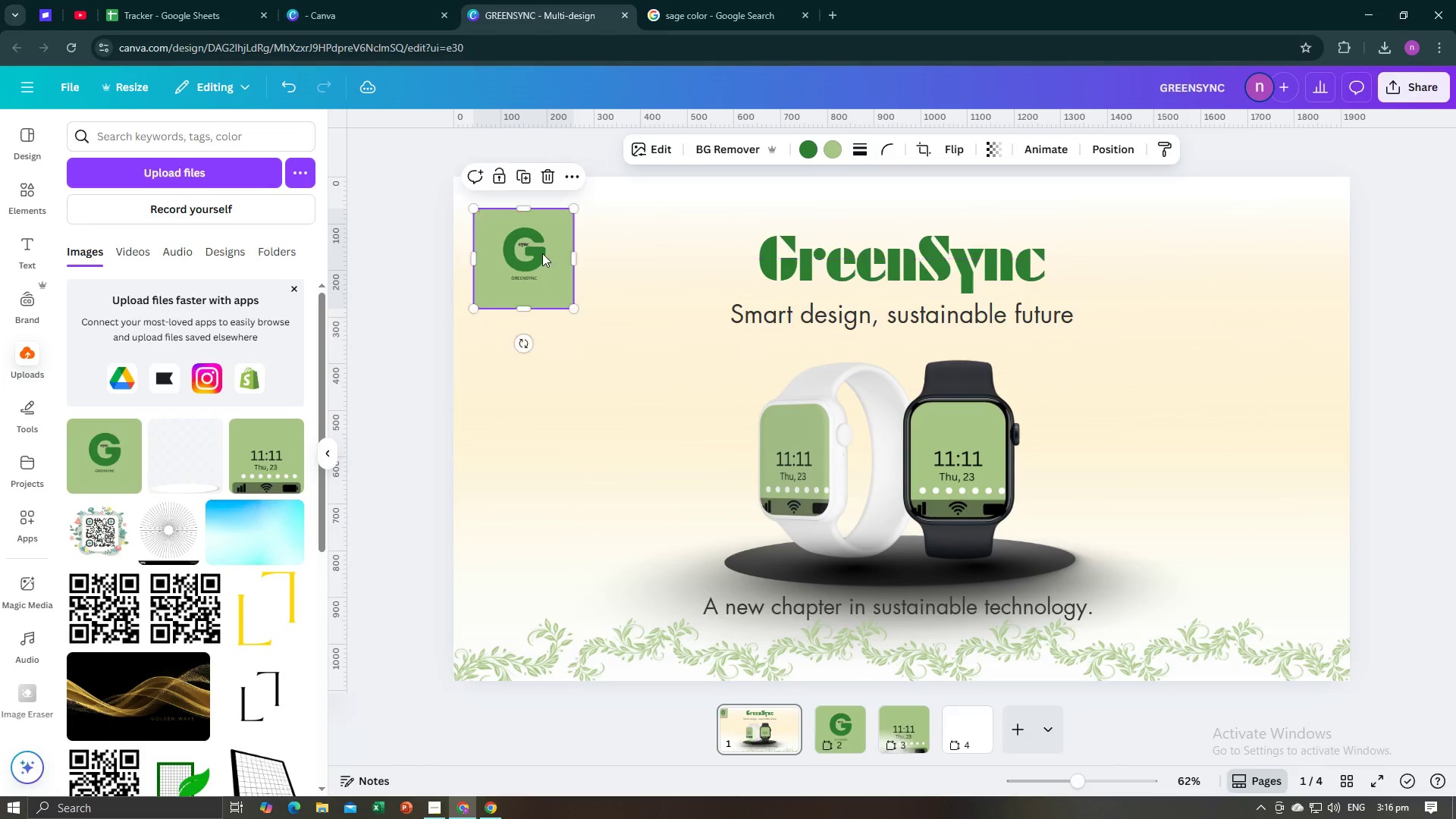 
key(Alt+Tab)
 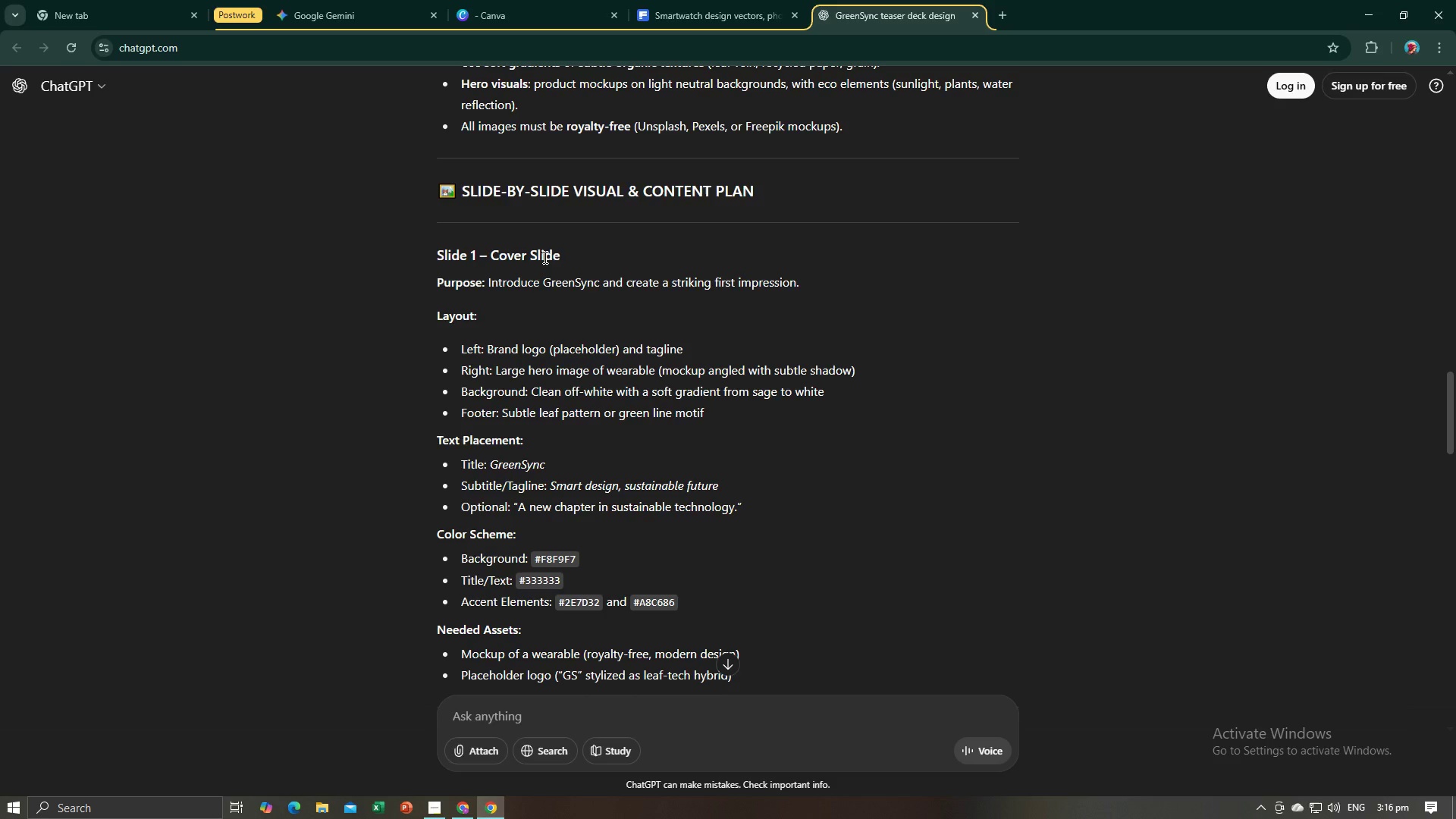 
key(Alt+AltLeft)
 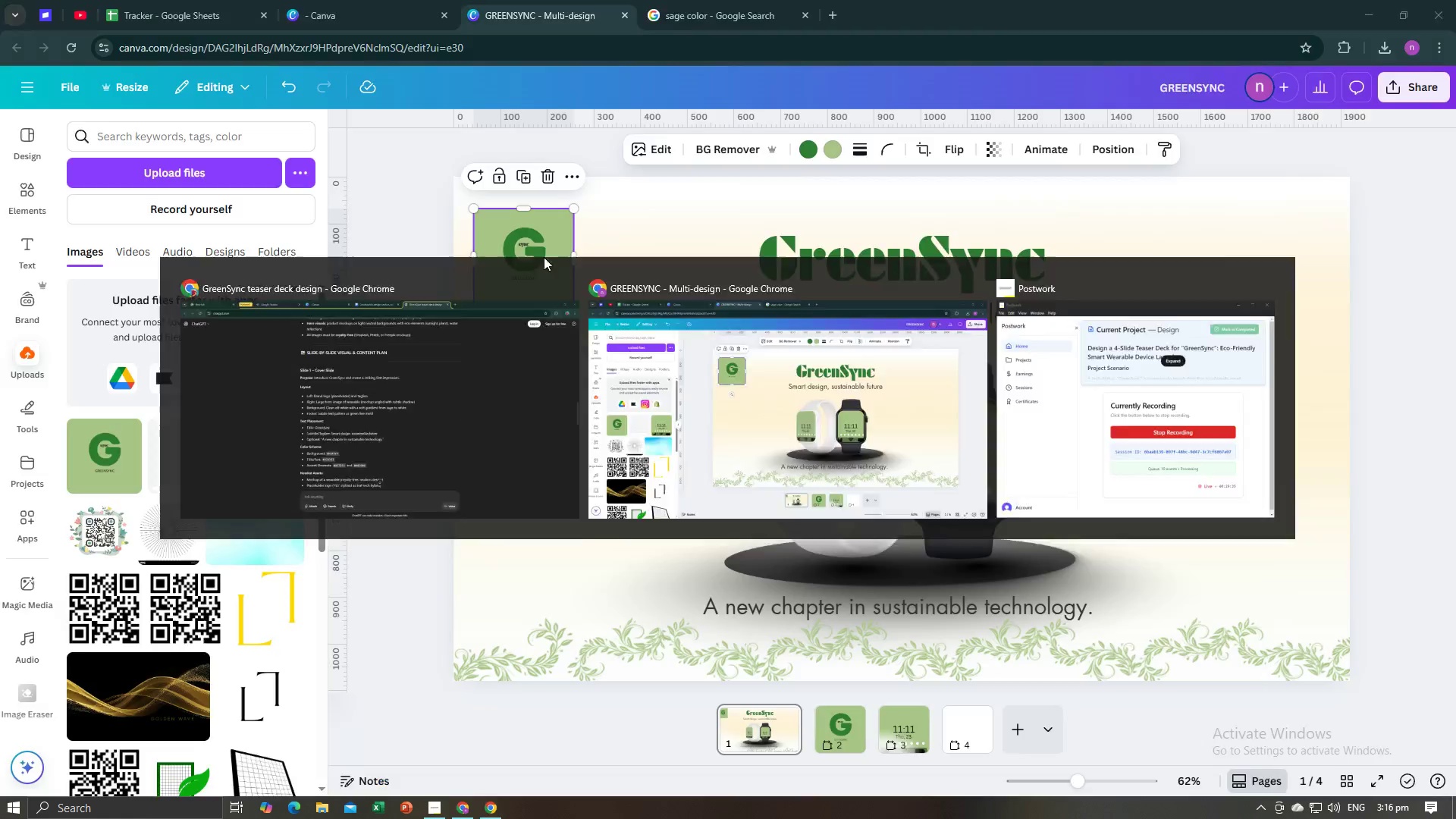 
key(Alt+Tab)
 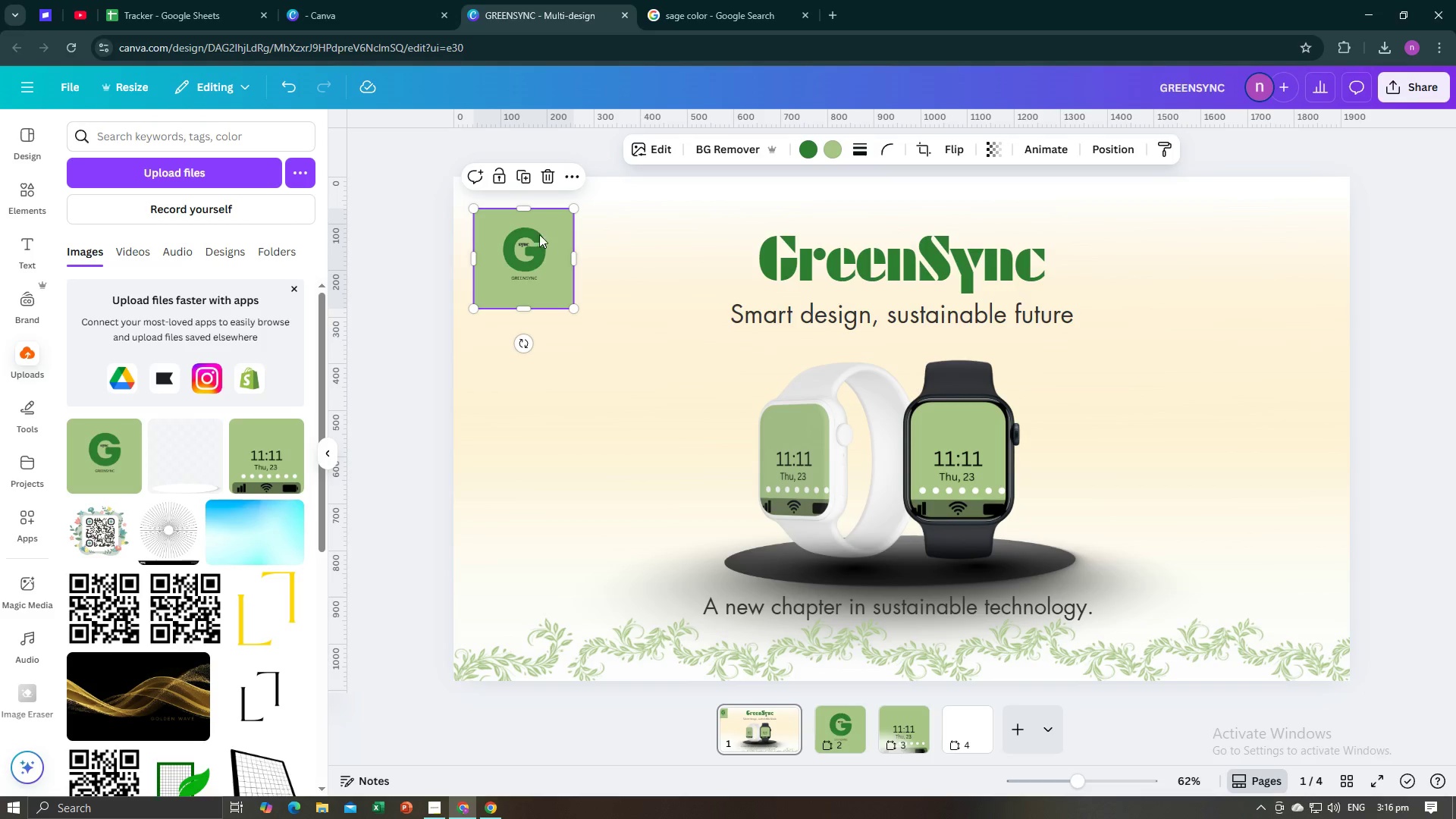 
left_click([549, 181])
 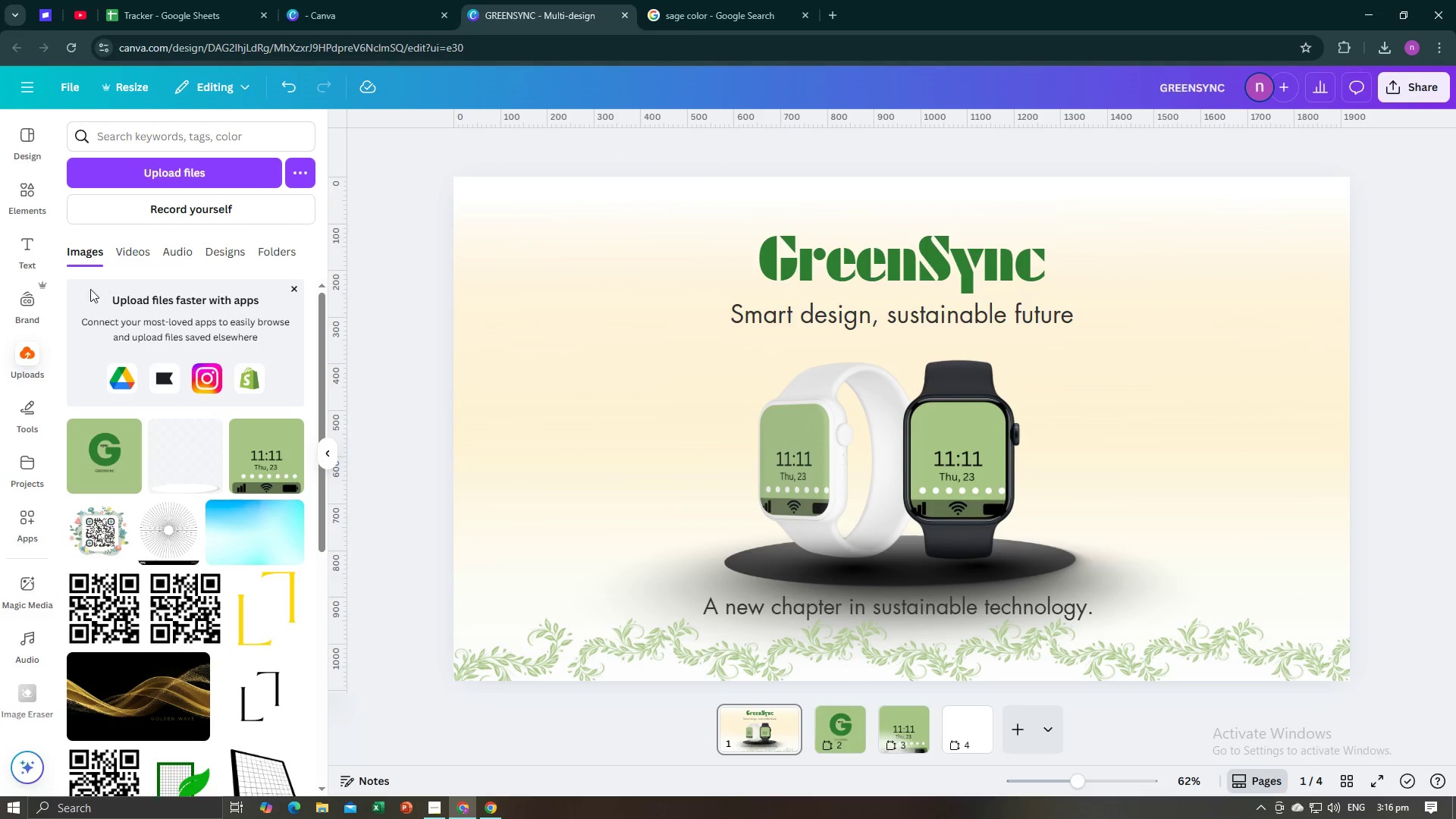 
left_click([190, 169])
 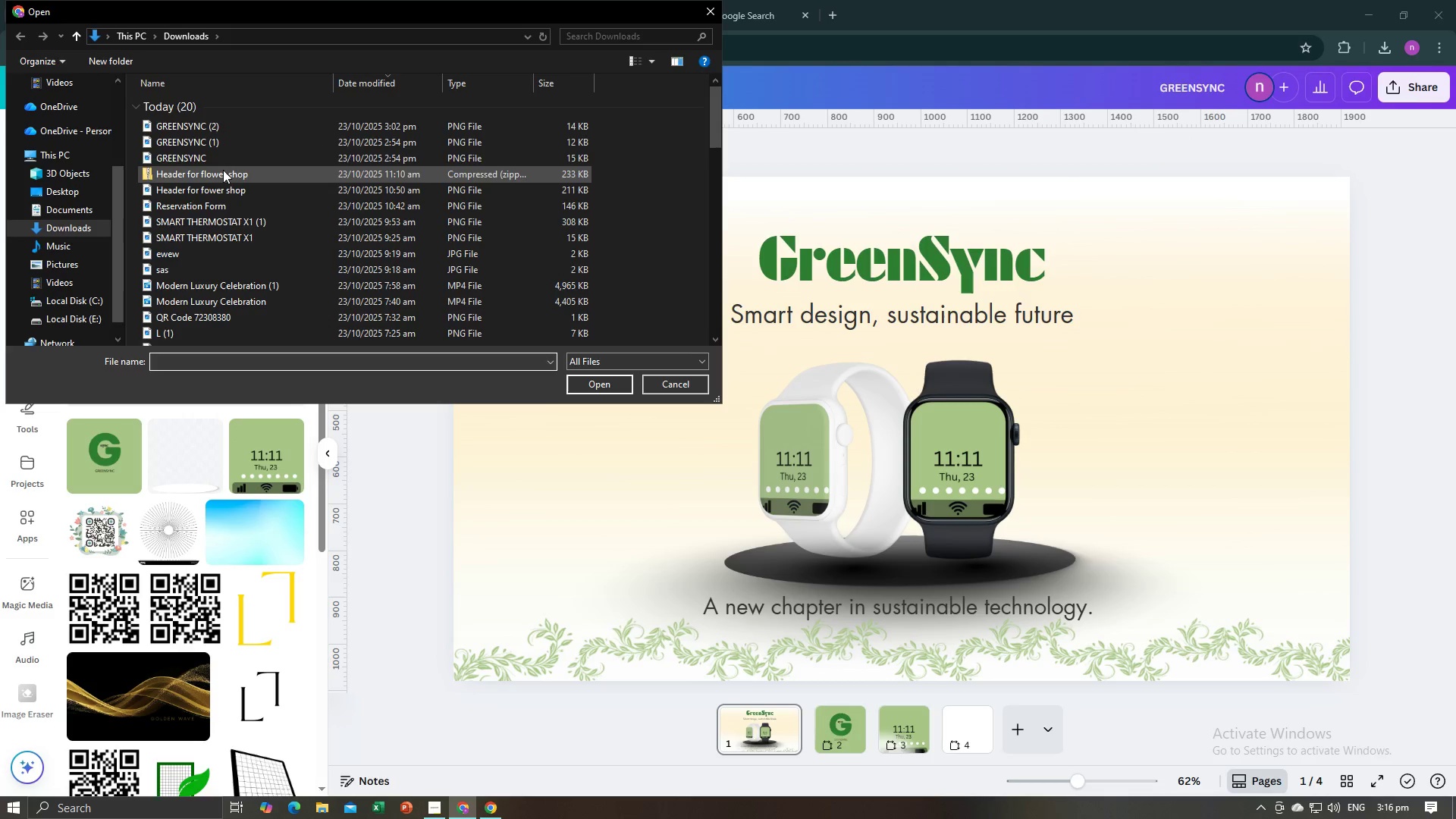 
left_click([231, 158])
 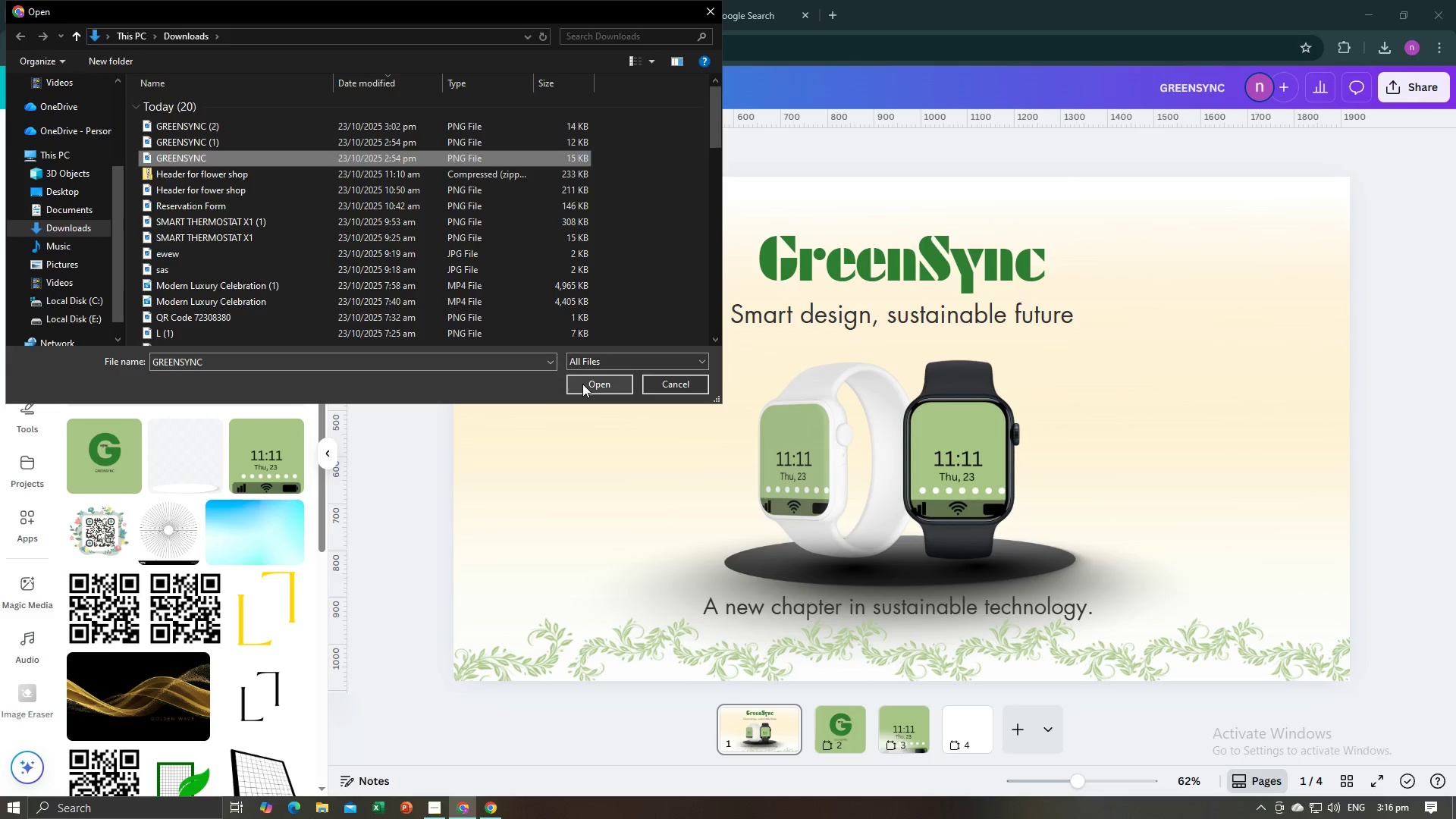 
left_click([584, 384])
 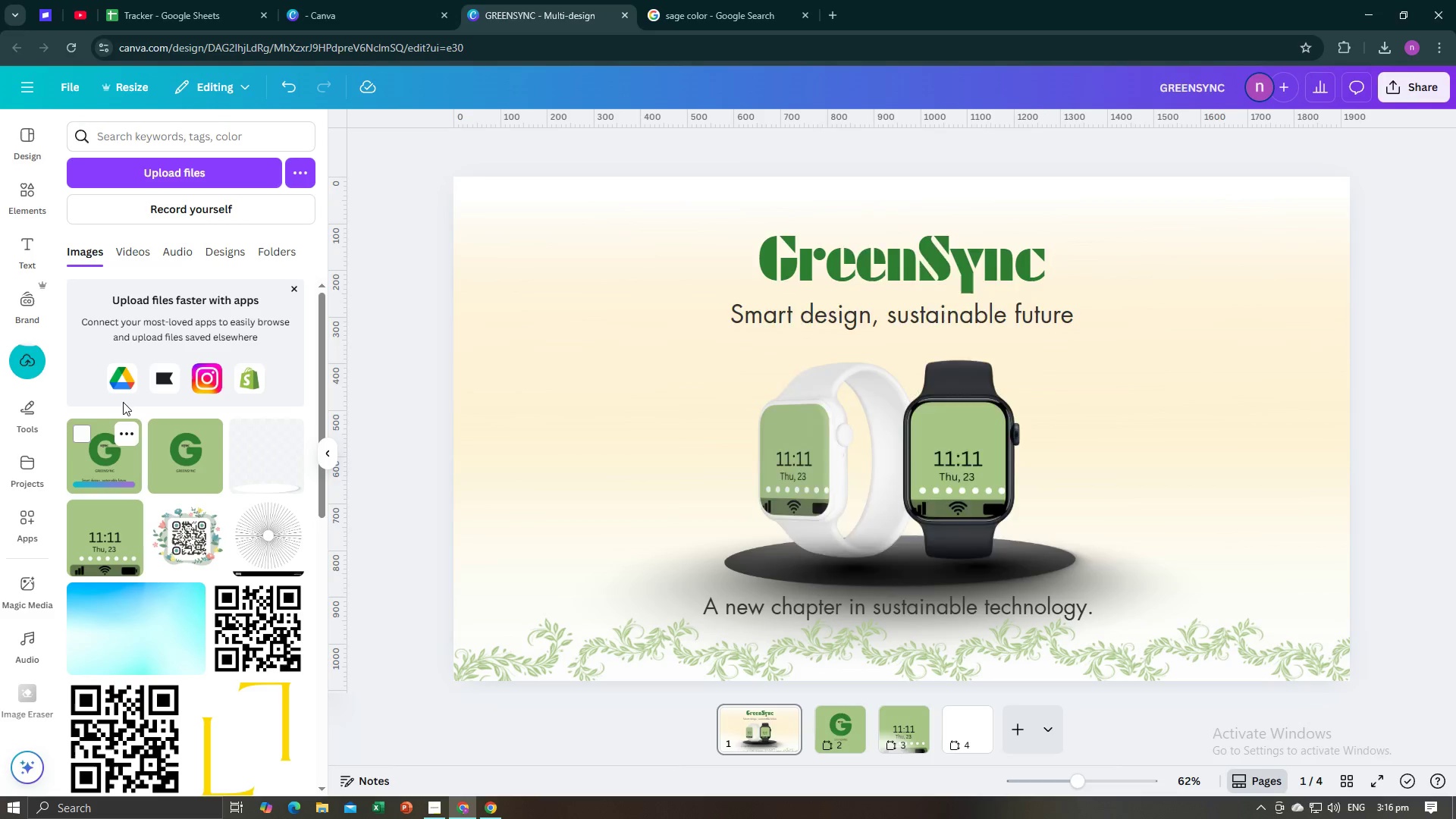 
wait(5.61)
 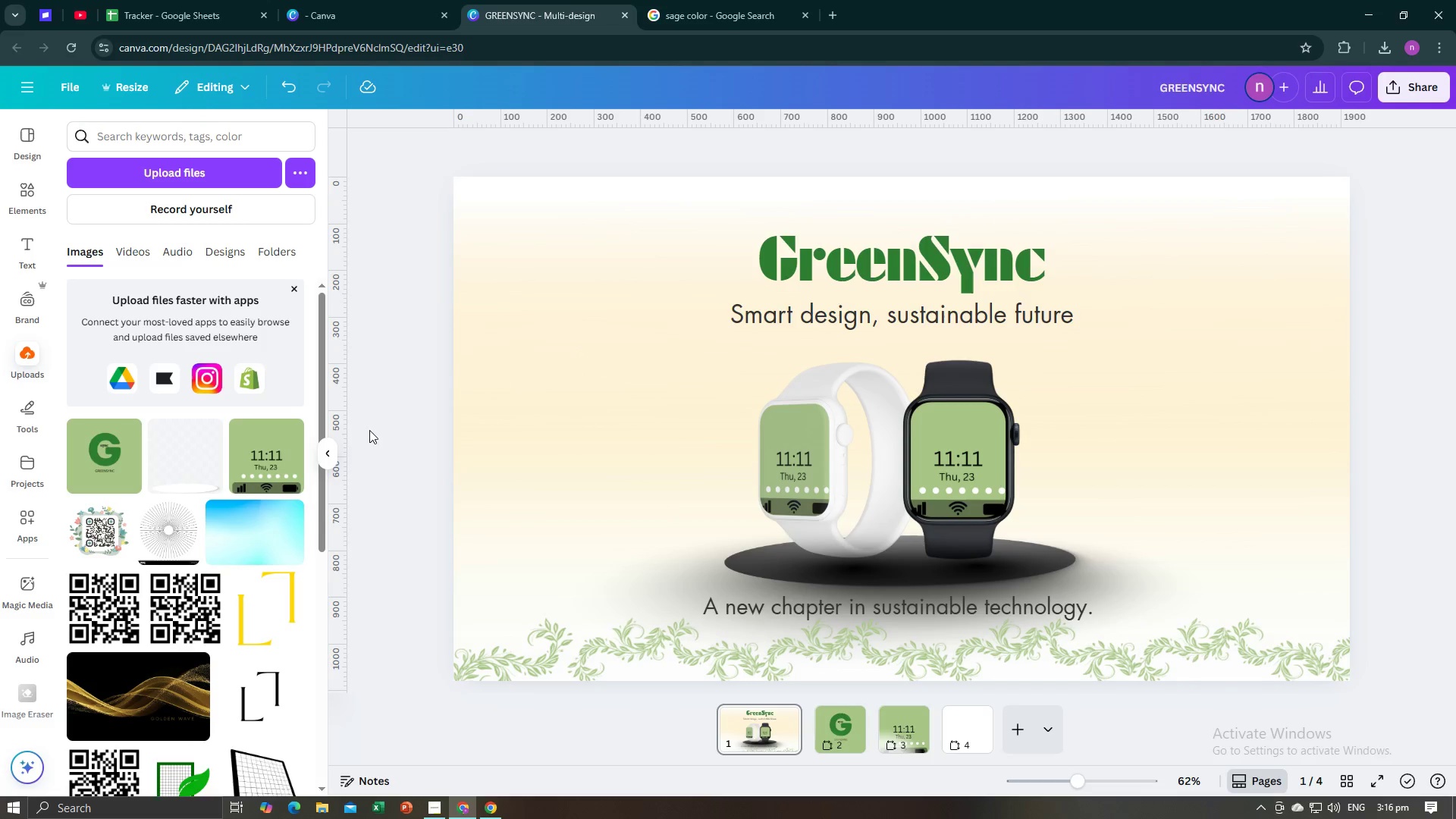 
left_click([152, 134])
 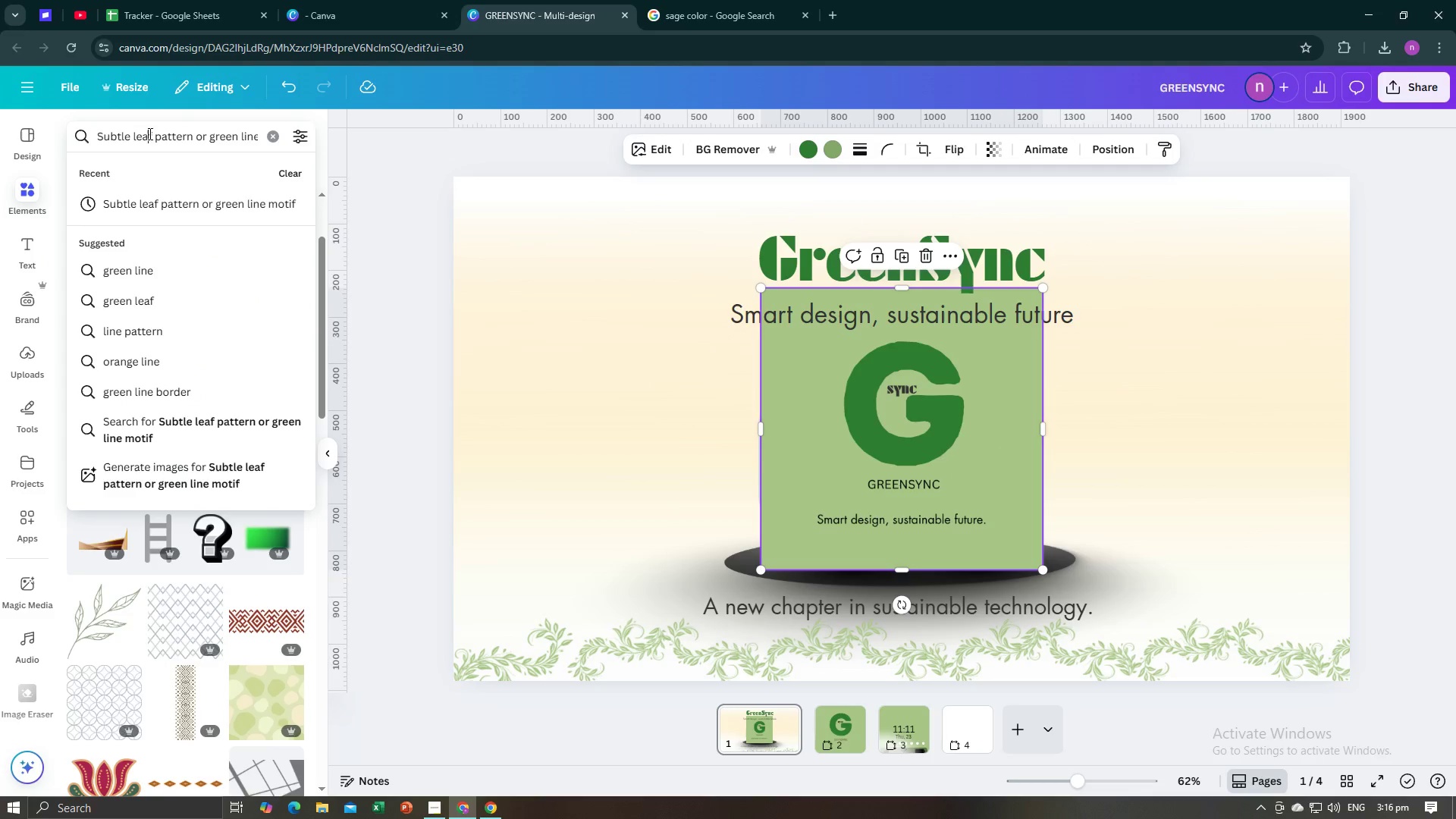 
key(Control+A)
 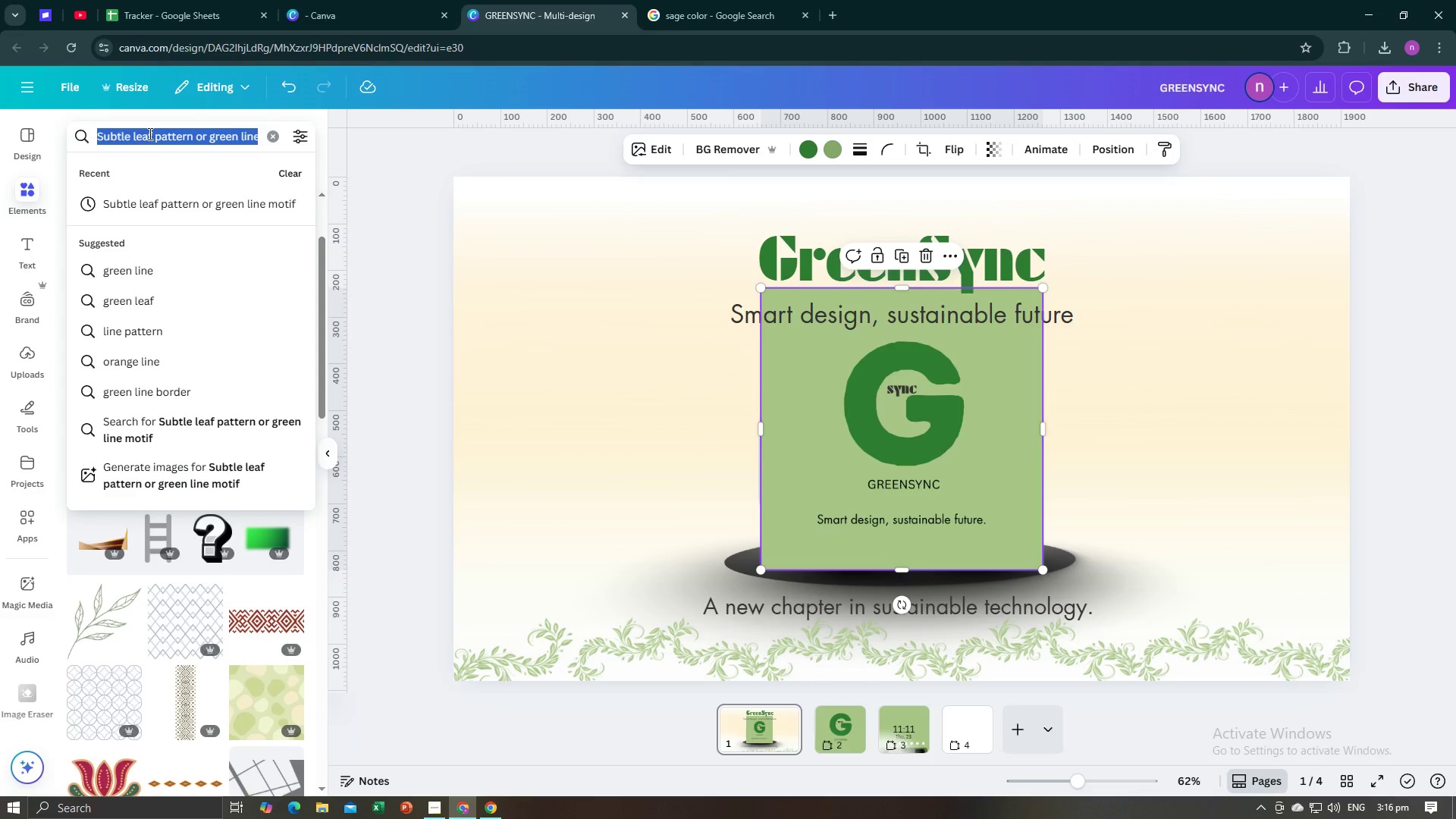 
type(O)
key(Backspace)
type(Placeholder)
 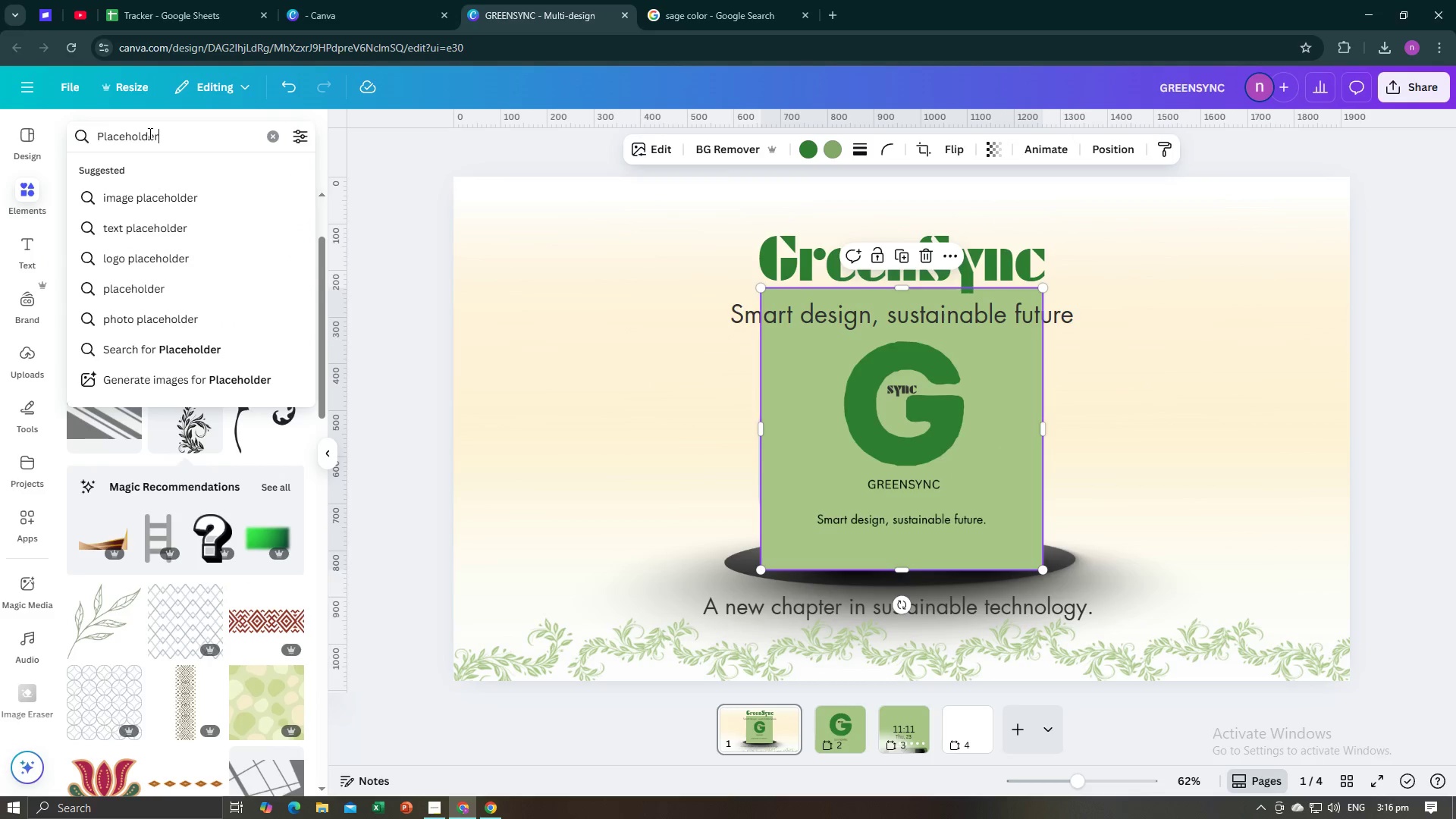 
key(Enter)
 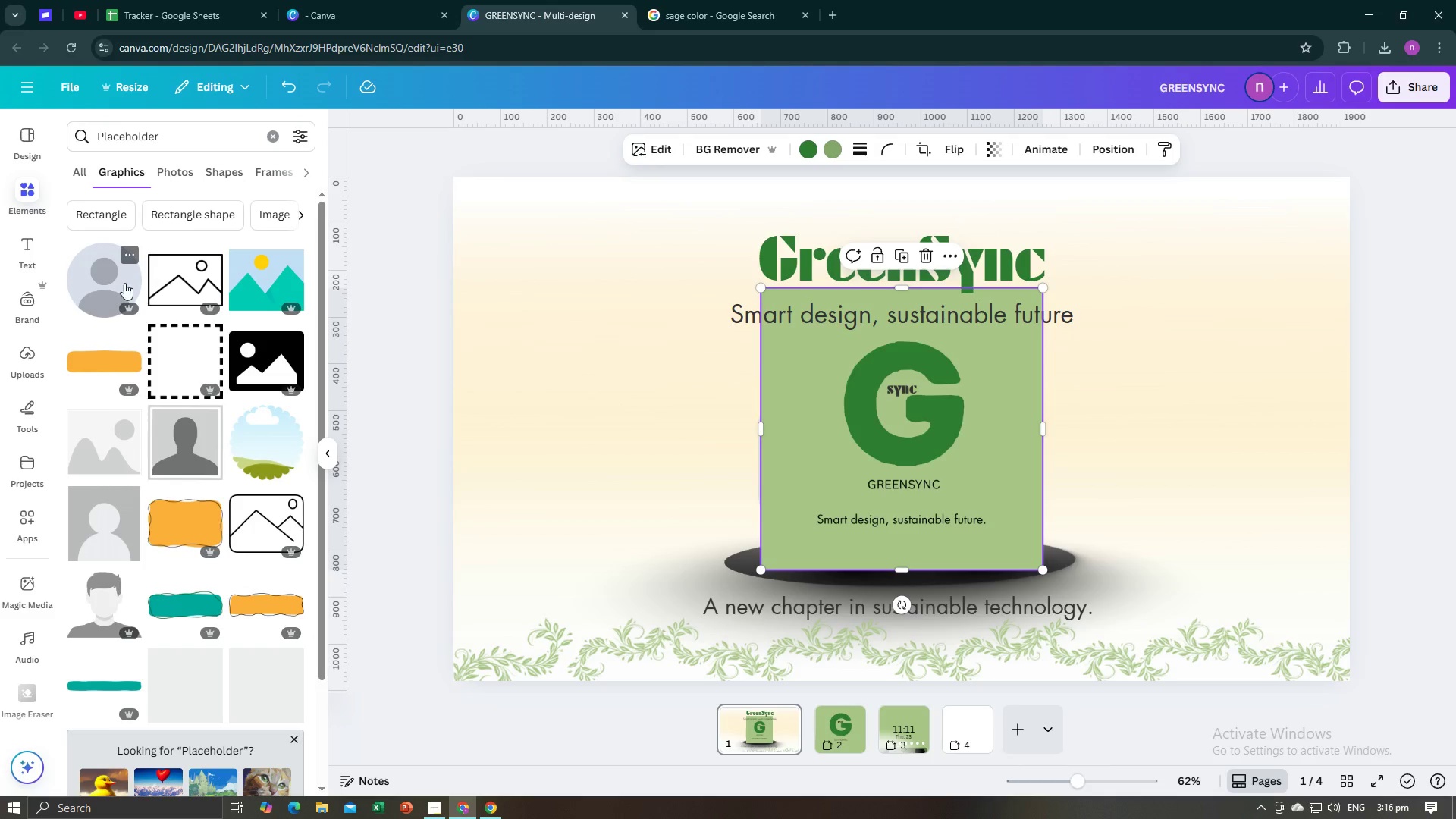 
left_click([169, 284])
 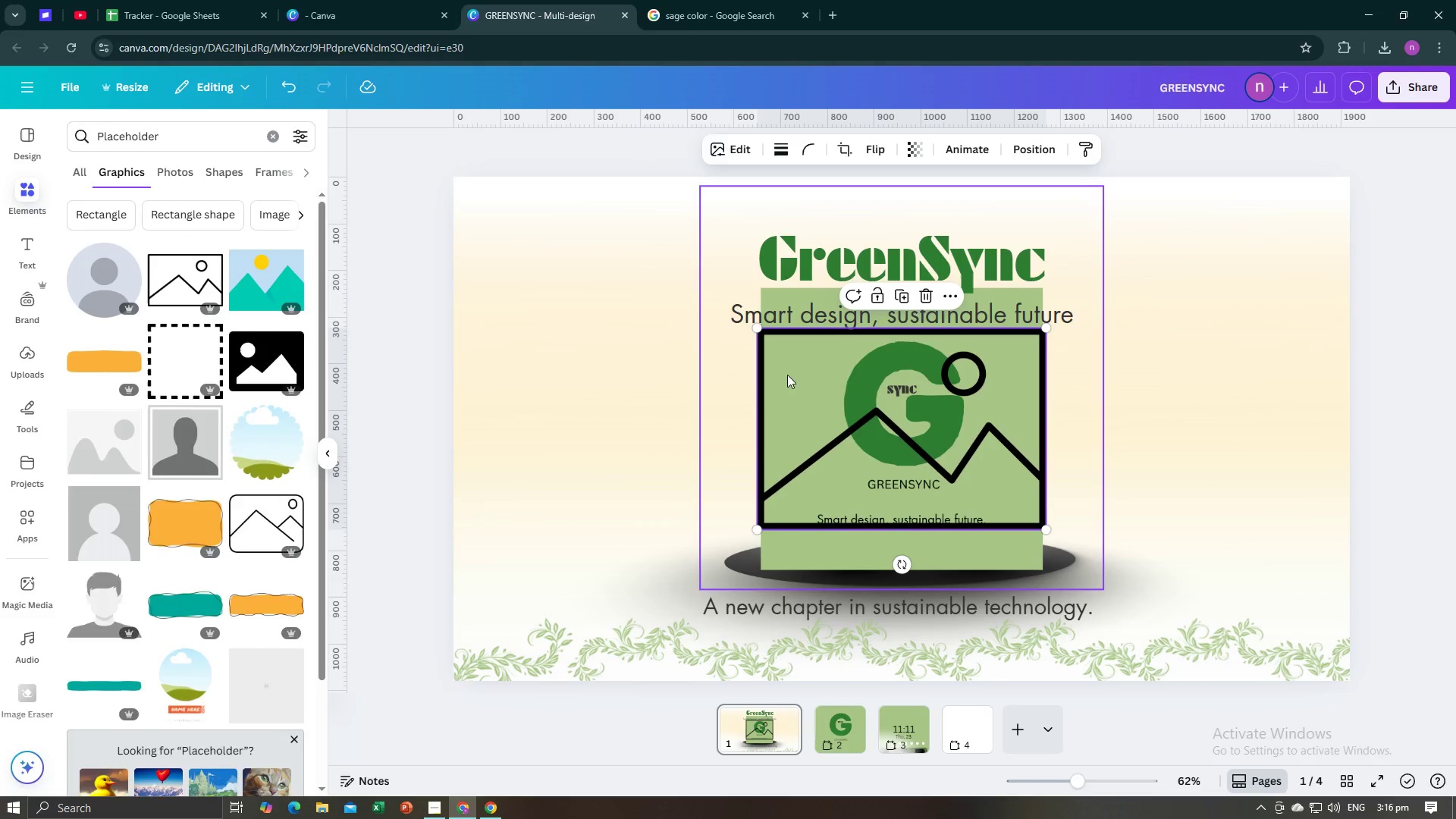 
left_click_drag(start_coordinate=[807, 413], to_coordinate=[524, 298])
 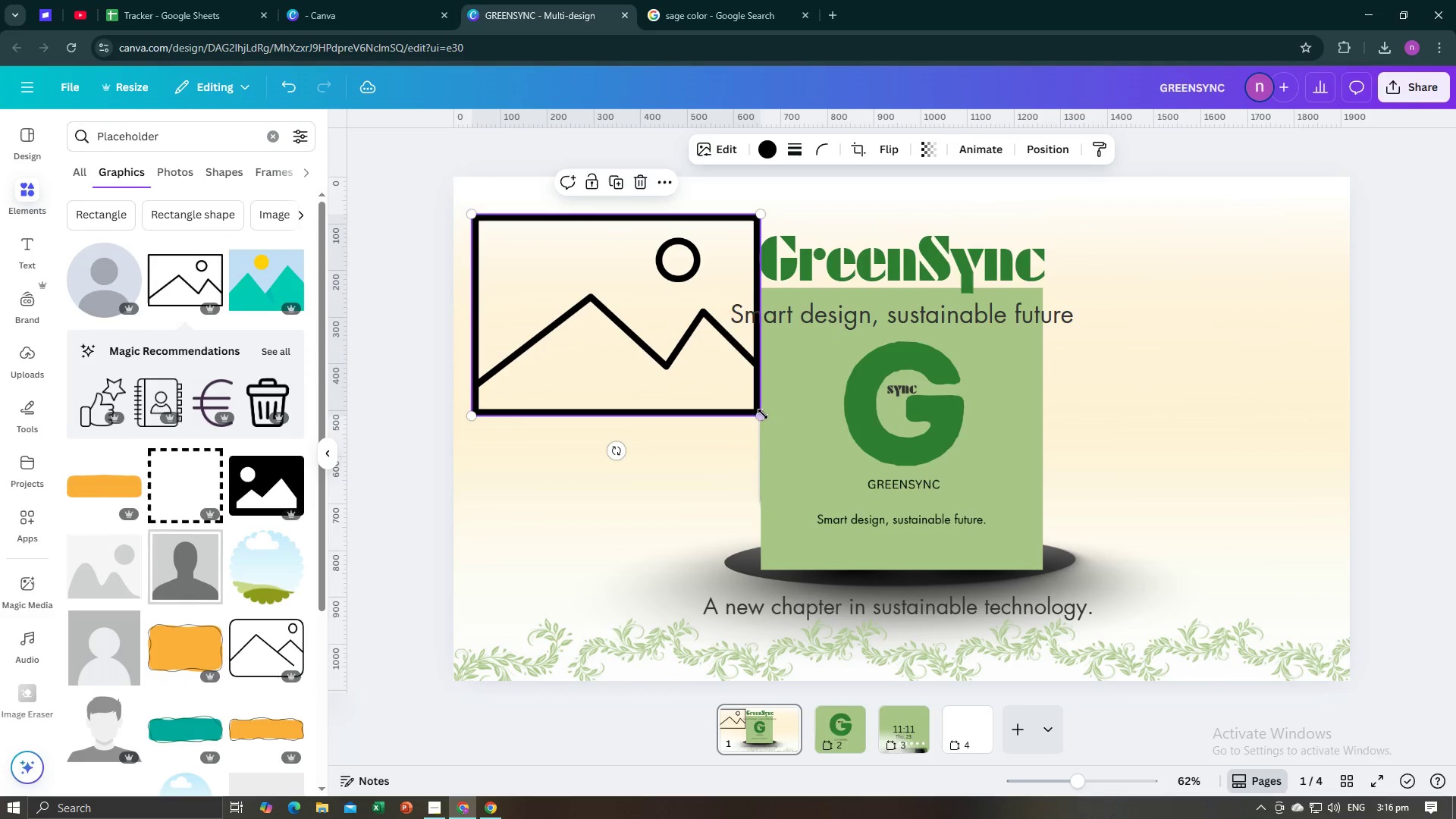 
left_click_drag(start_coordinate=[763, 414], to_coordinate=[630, 299])
 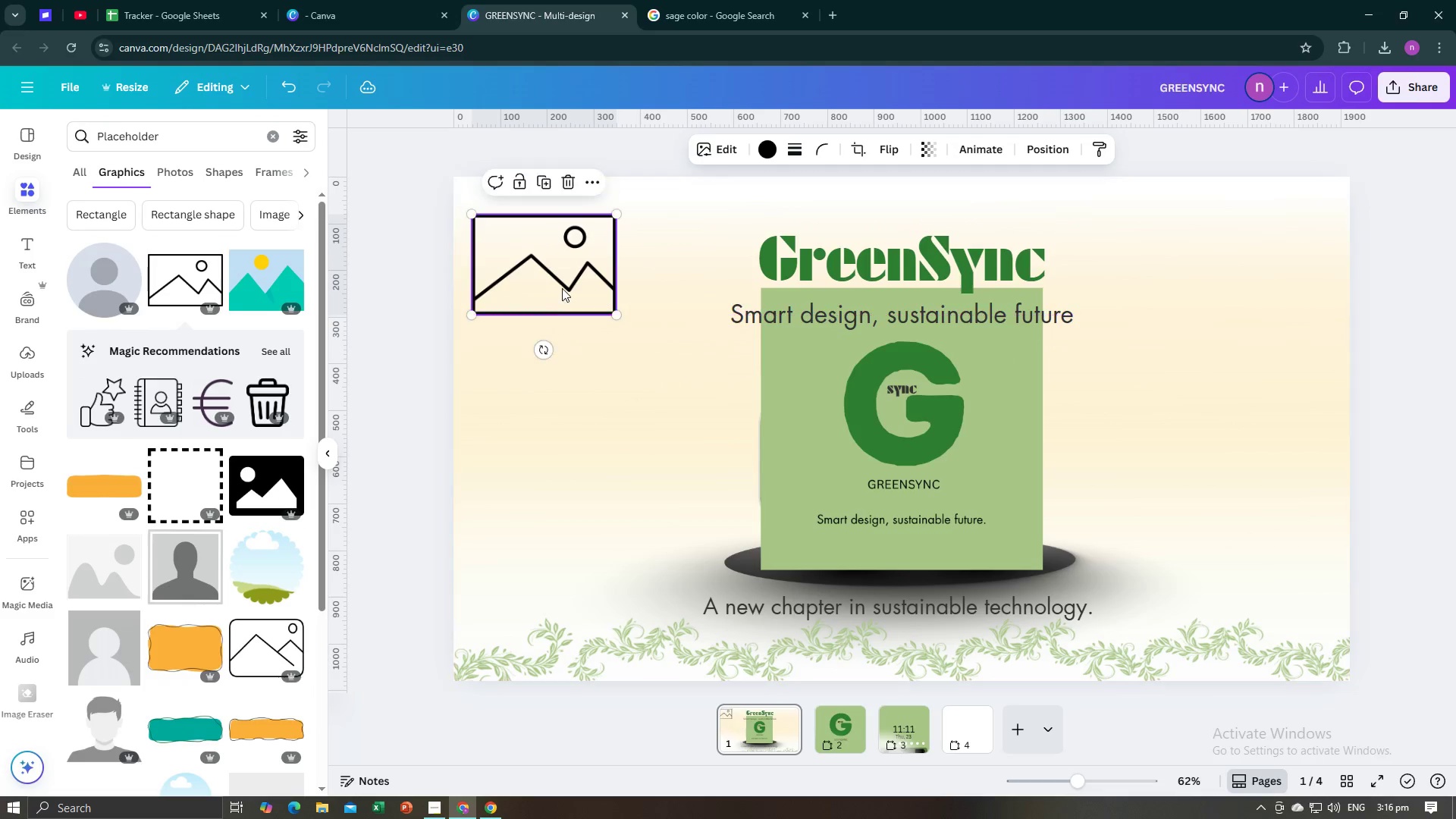 
left_click_drag(start_coordinate=[562, 288], to_coordinate=[559, 277])
 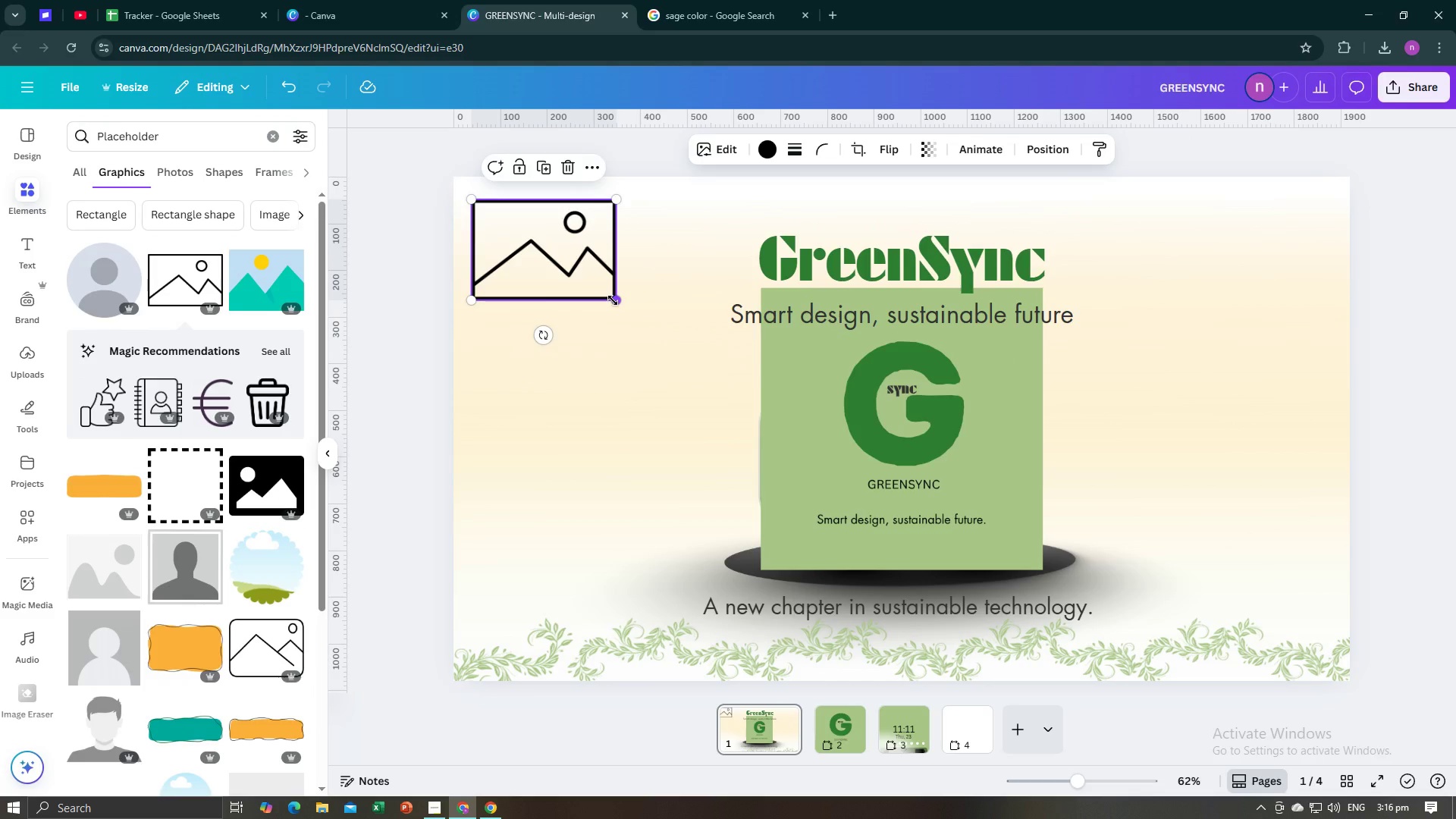 
left_click_drag(start_coordinate=[613, 300], to_coordinate=[587, 266])
 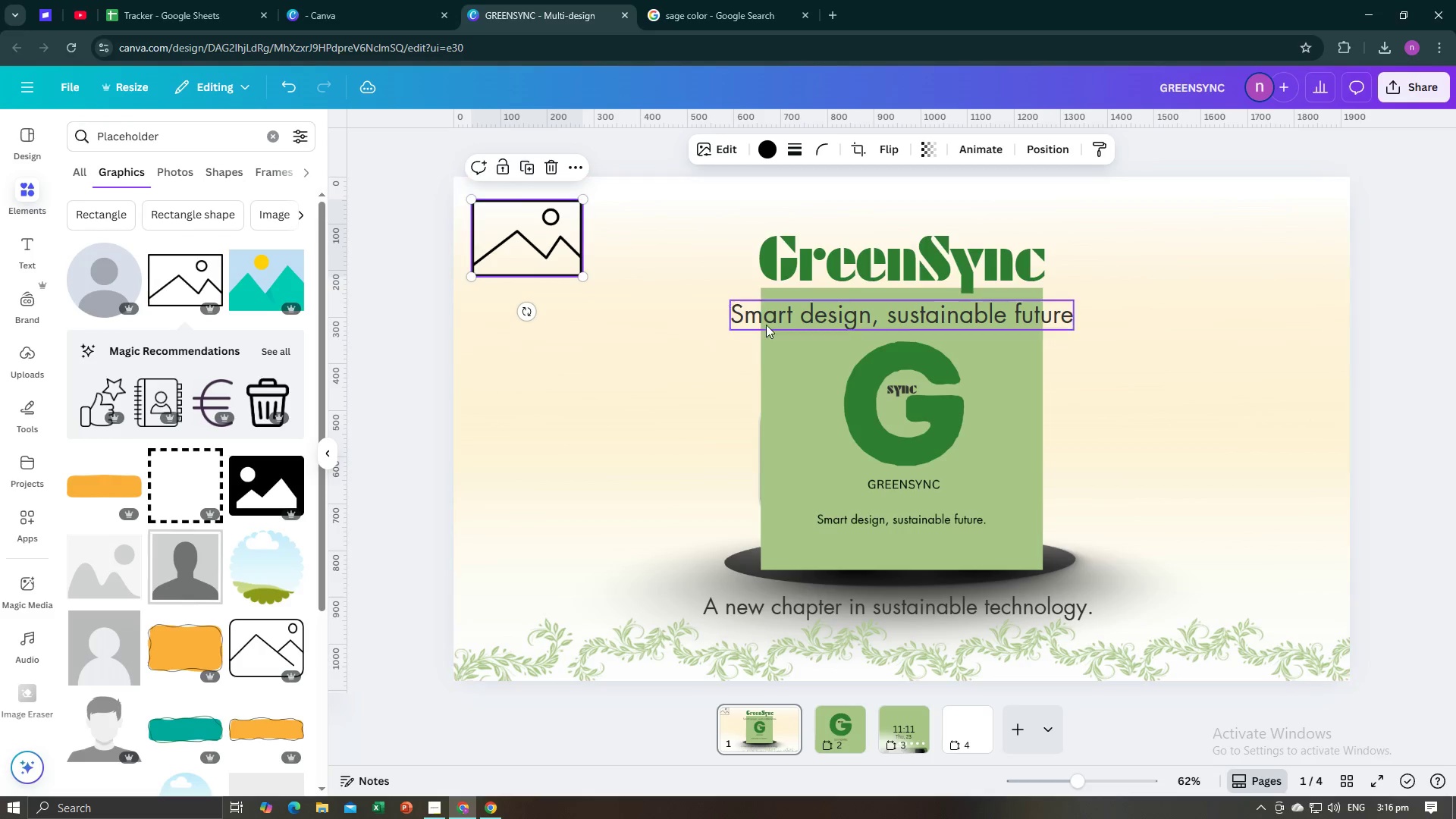 
left_click_drag(start_coordinate=[842, 435], to_coordinate=[526, 240])
 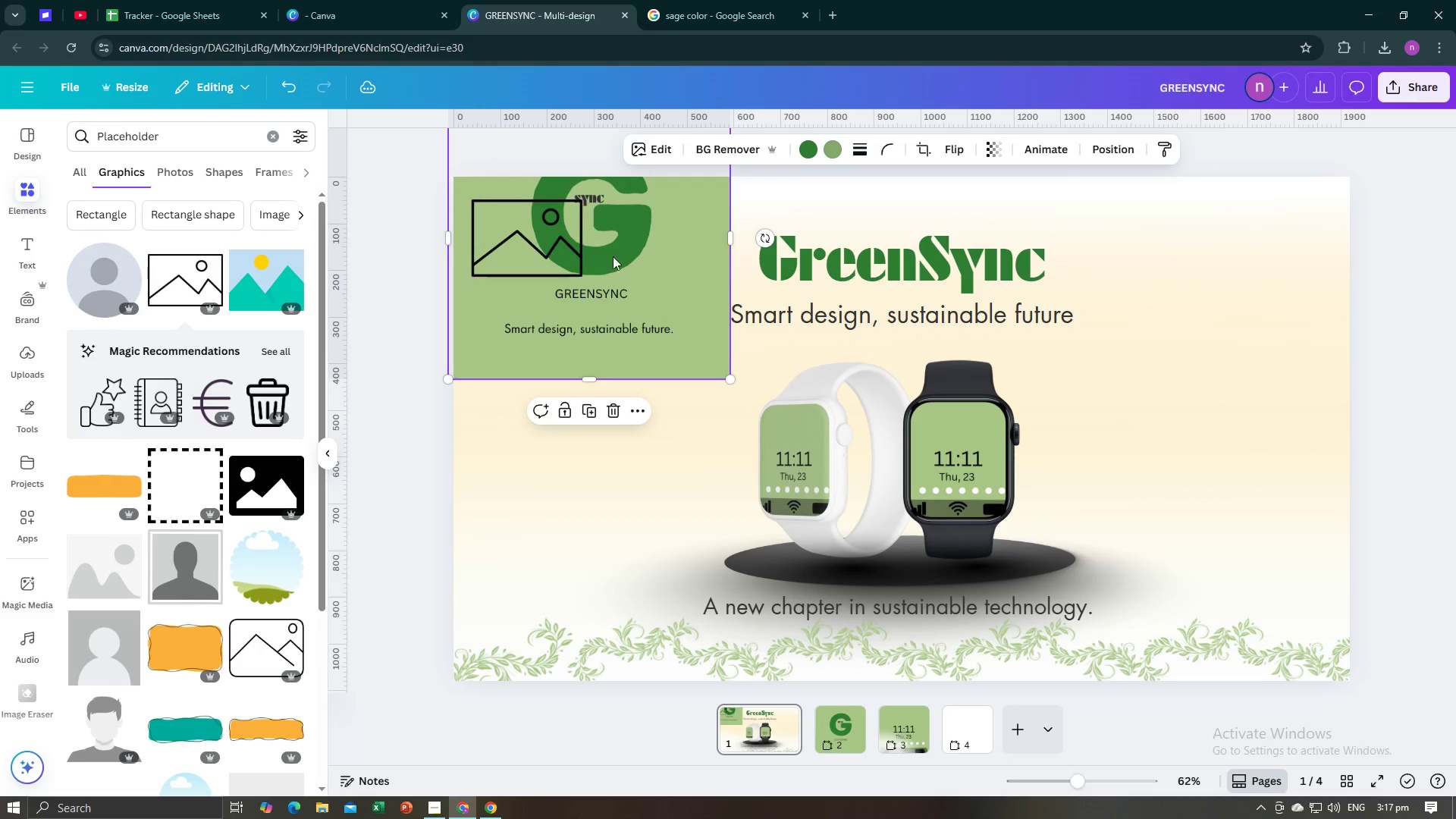 
left_click_drag(start_coordinate=[611, 259], to_coordinate=[546, 242])
 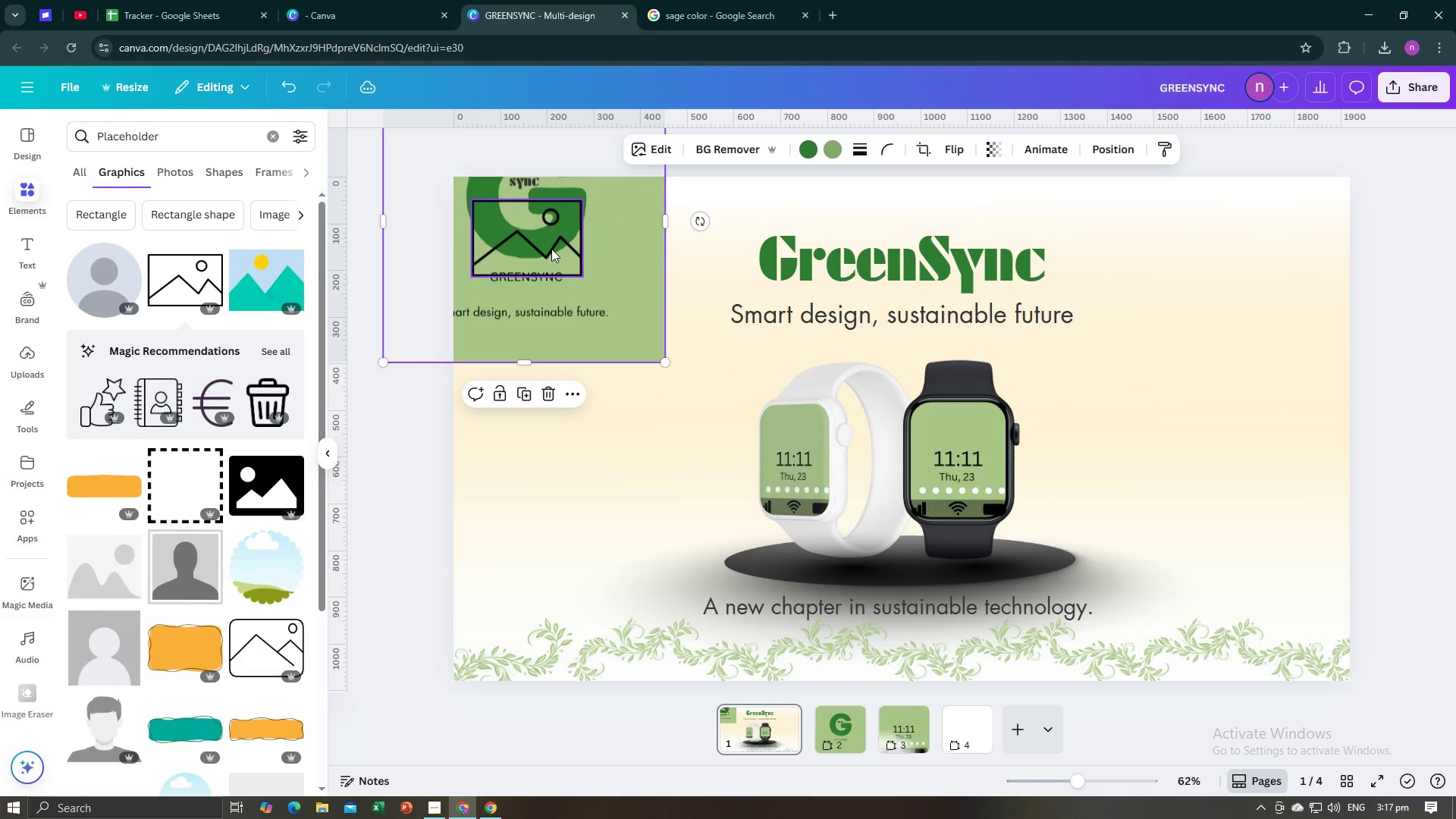 
left_click_drag(start_coordinate=[551, 254], to_coordinate=[651, 413])
 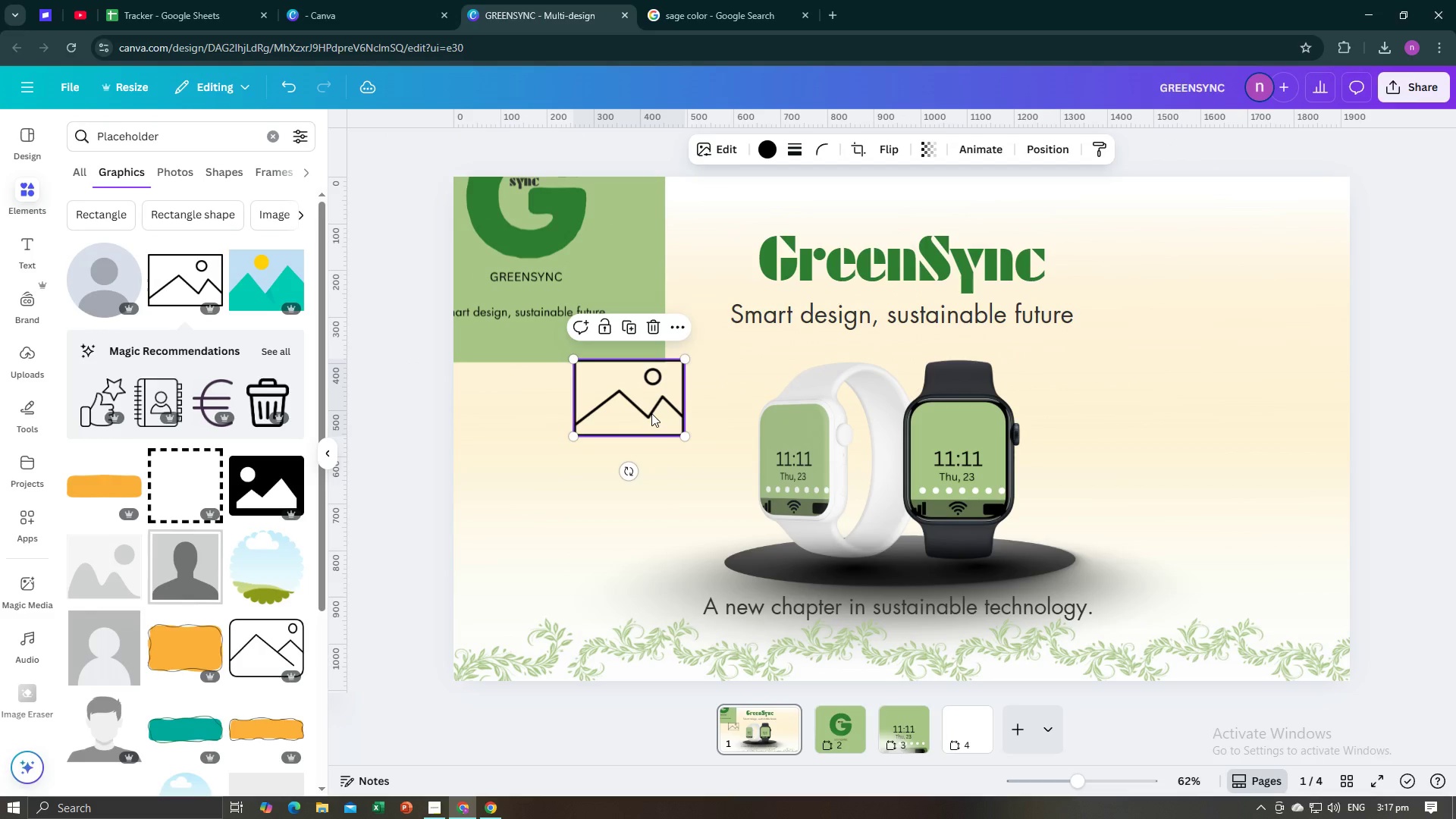 
key(Control+Z)
 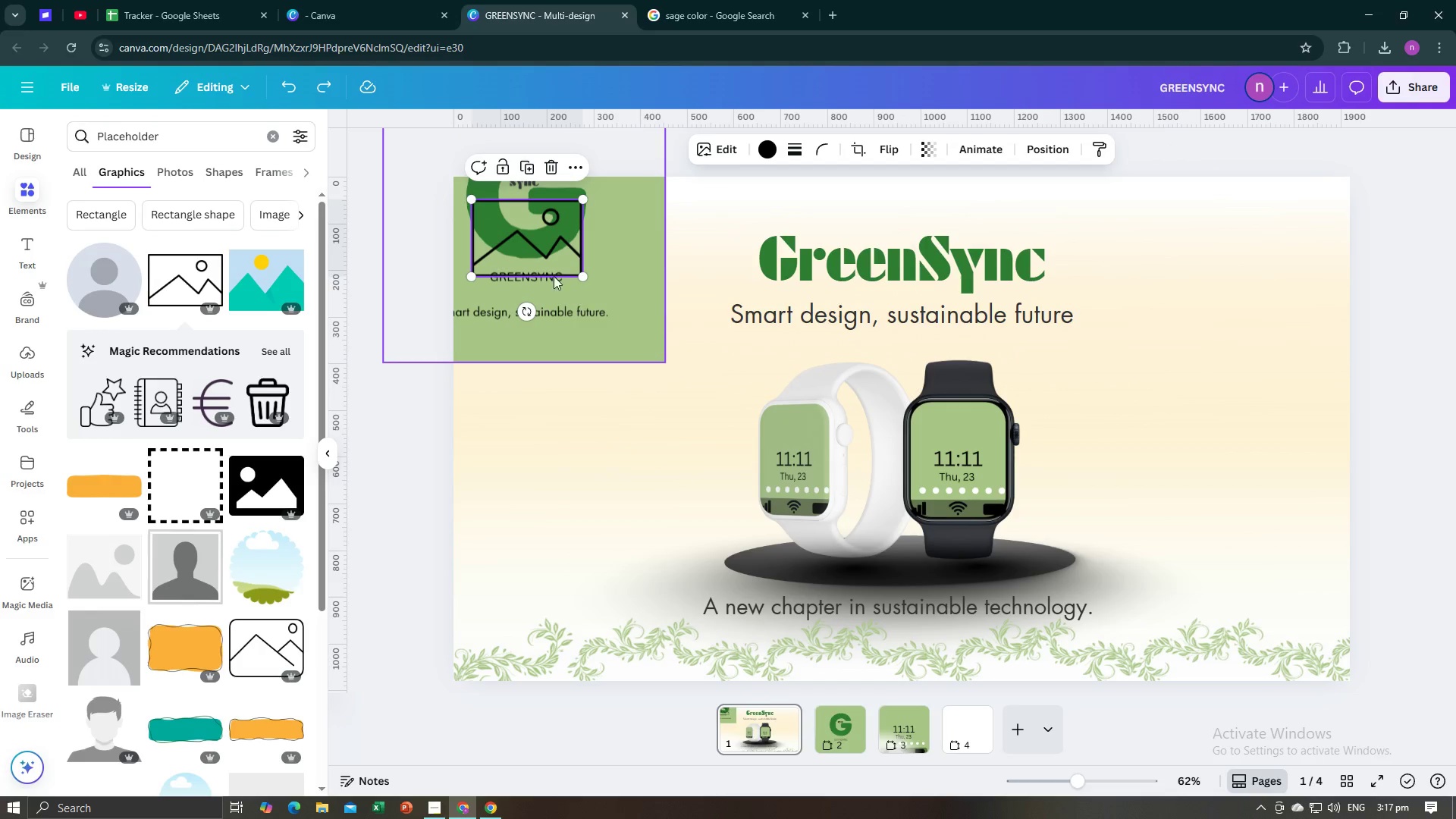 
left_click([535, 237])
 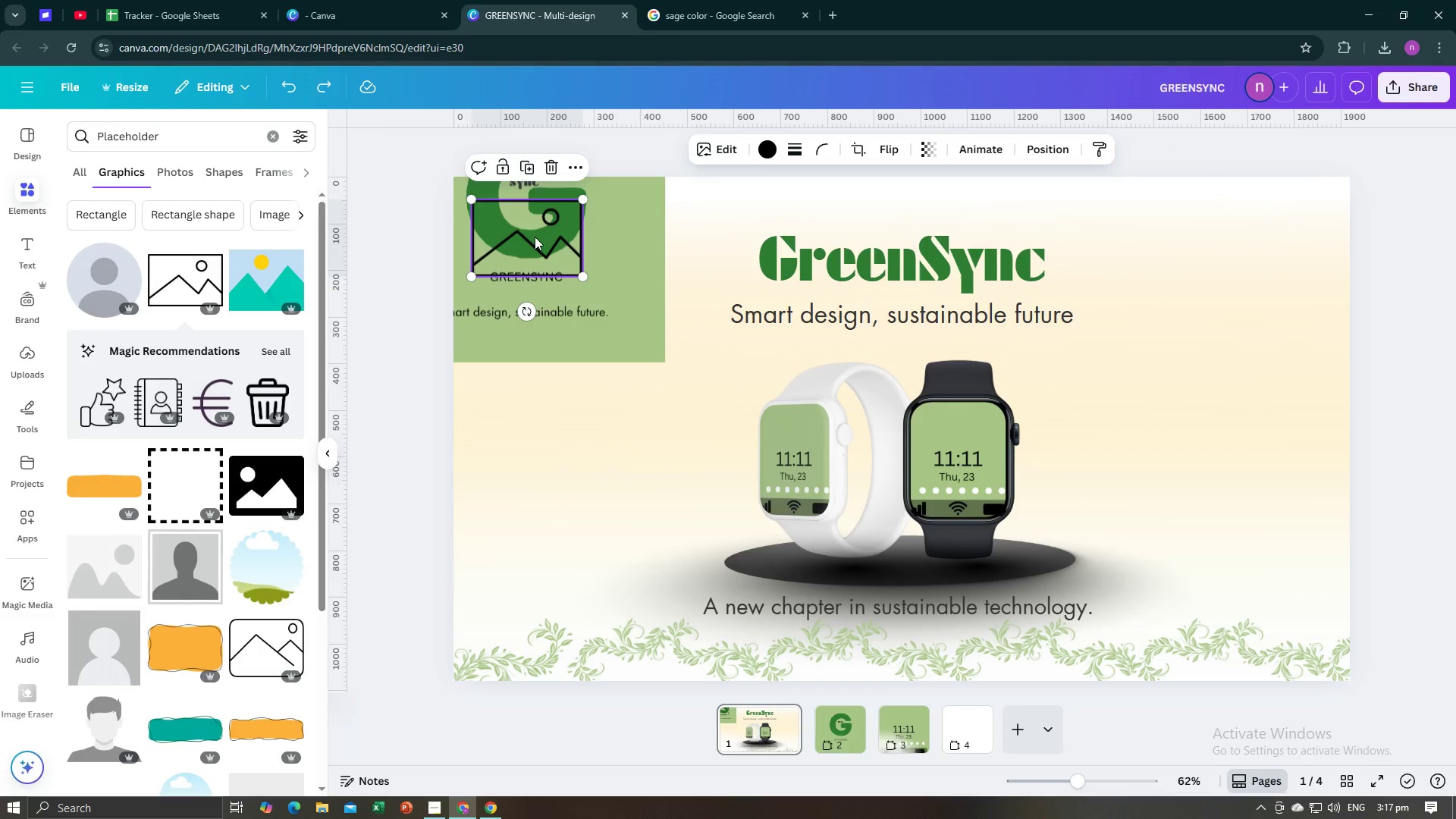 
key(Backspace)
 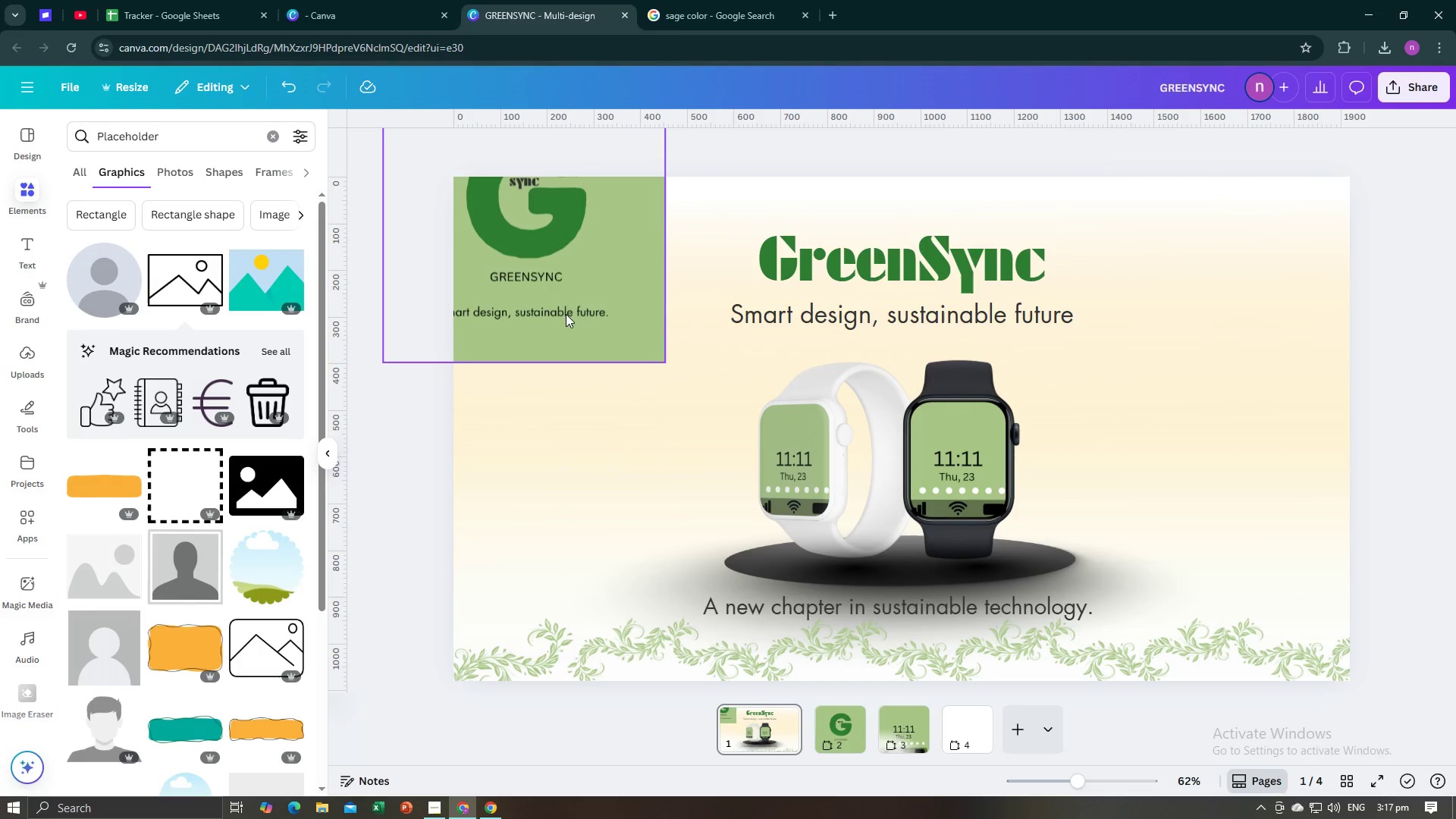 
left_click_drag(start_coordinate=[544, 287], to_coordinate=[642, 366])
 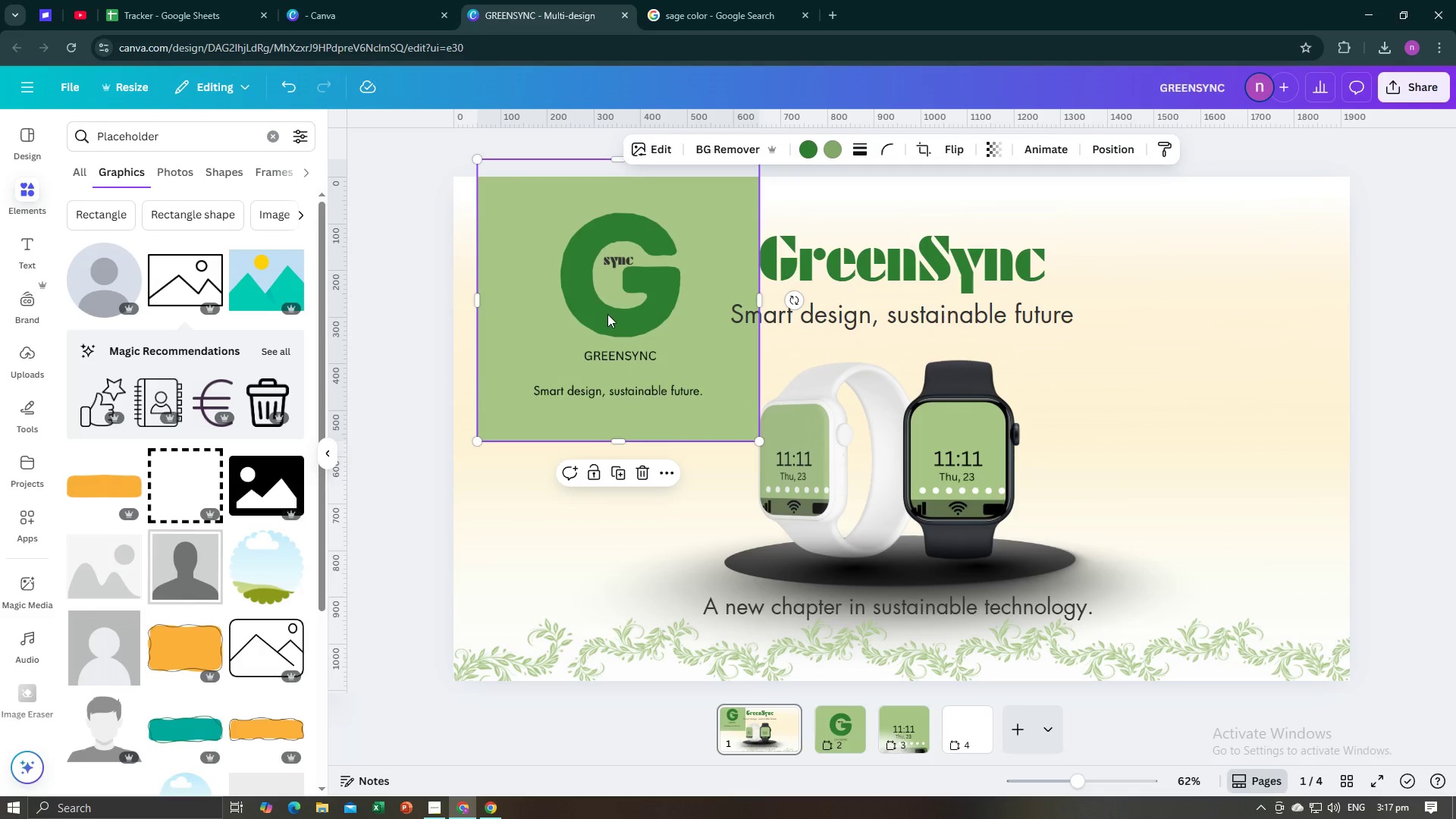 
left_click_drag(start_coordinate=[607, 314], to_coordinate=[587, 337])
 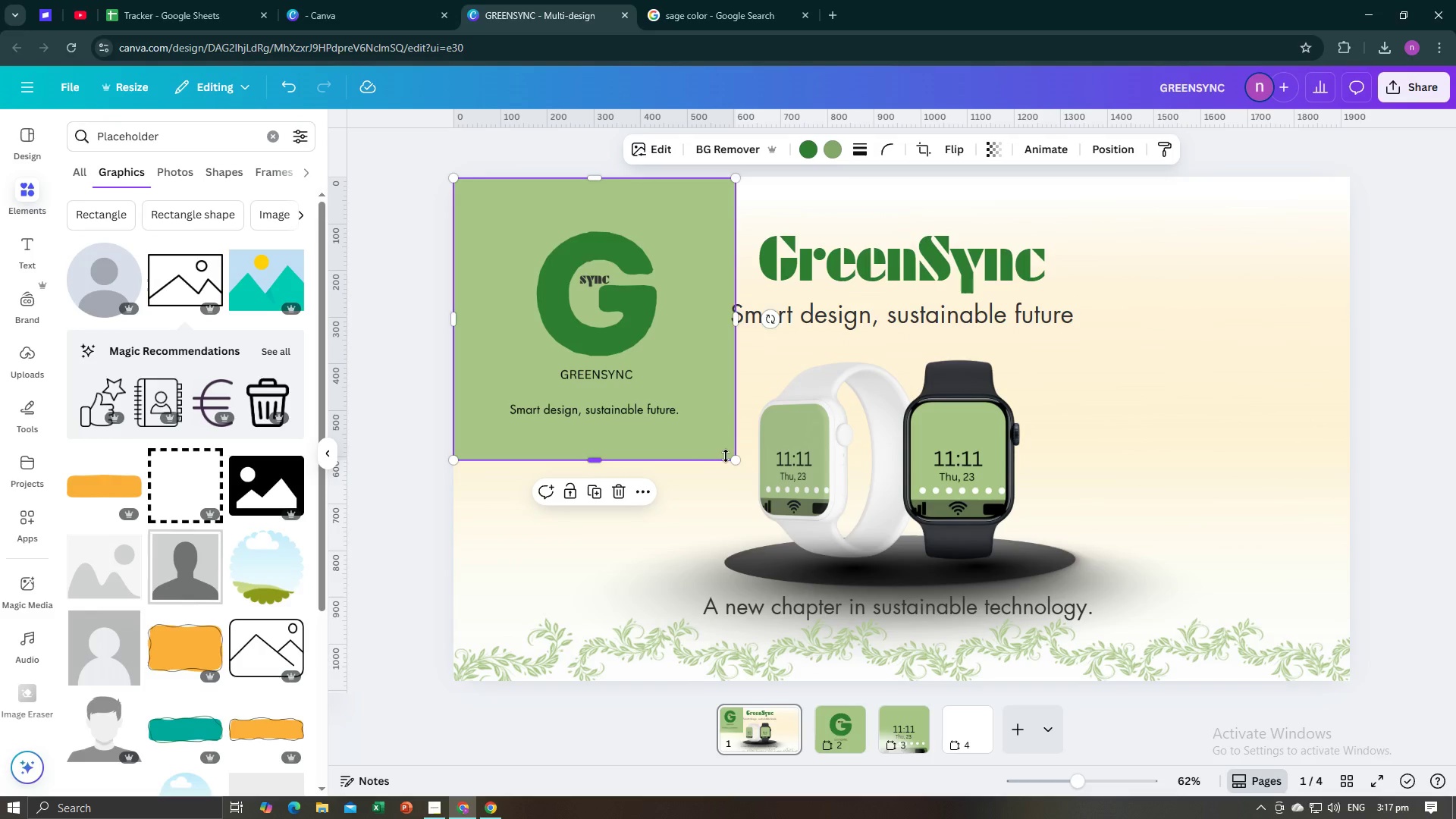 
left_click_drag(start_coordinate=[733, 460], to_coordinate=[596, 284])
 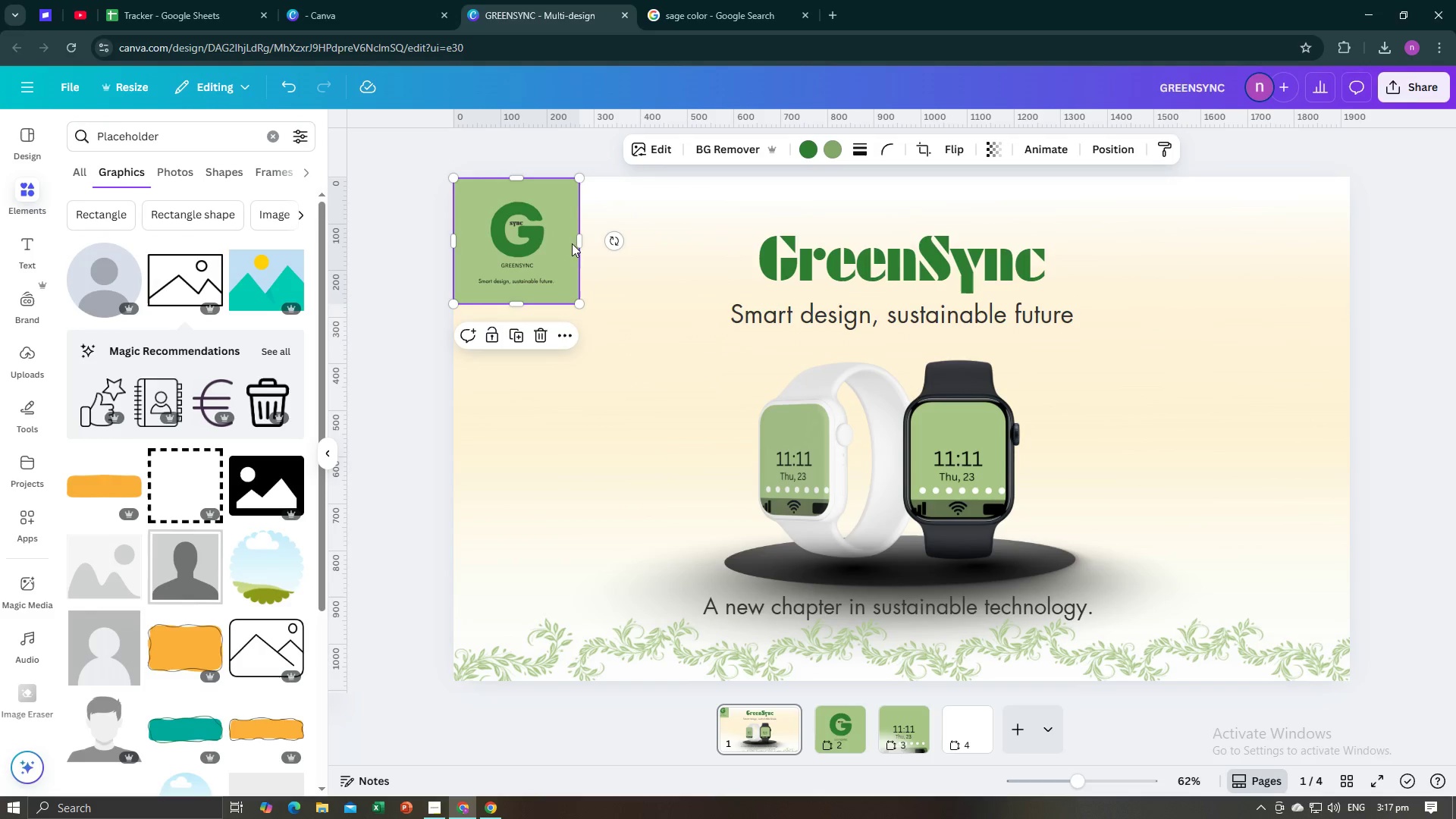 
left_click_drag(start_coordinate=[579, 240], to_coordinate=[625, 249])
 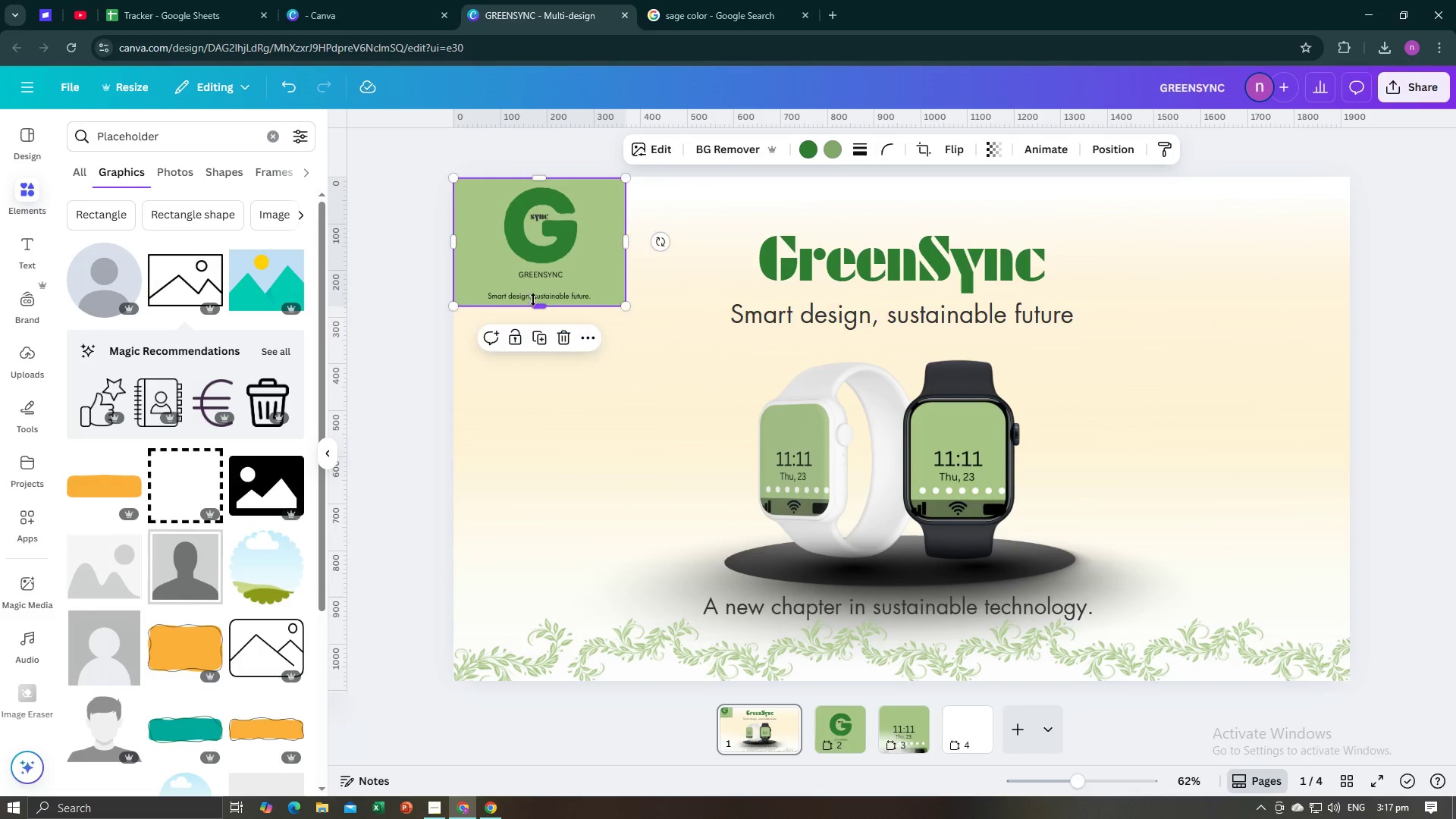 
left_click_drag(start_coordinate=[486, 199], to_coordinate=[541, 371])
 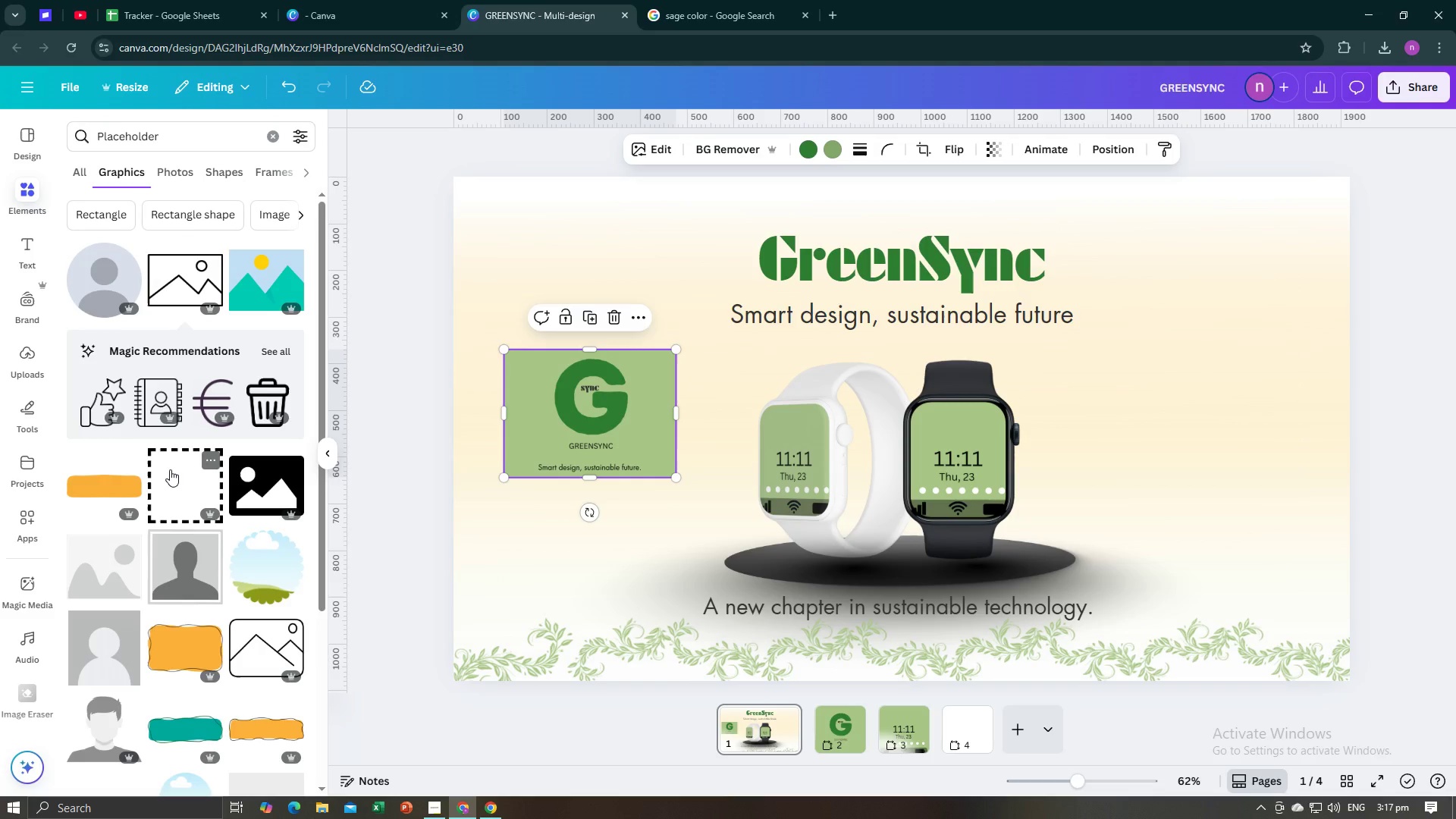 
left_click([404, 440])
 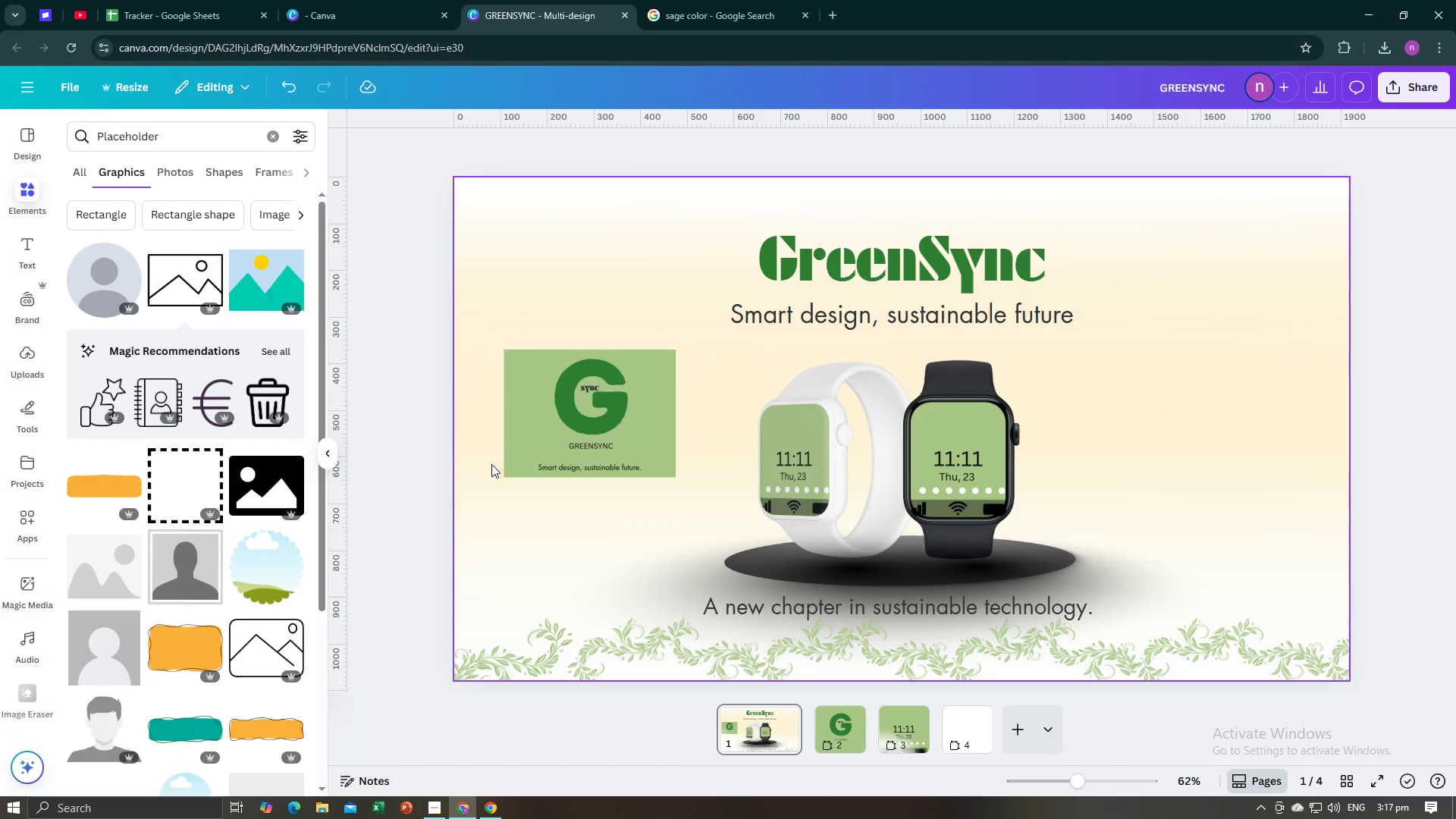 
wait(7.52)
 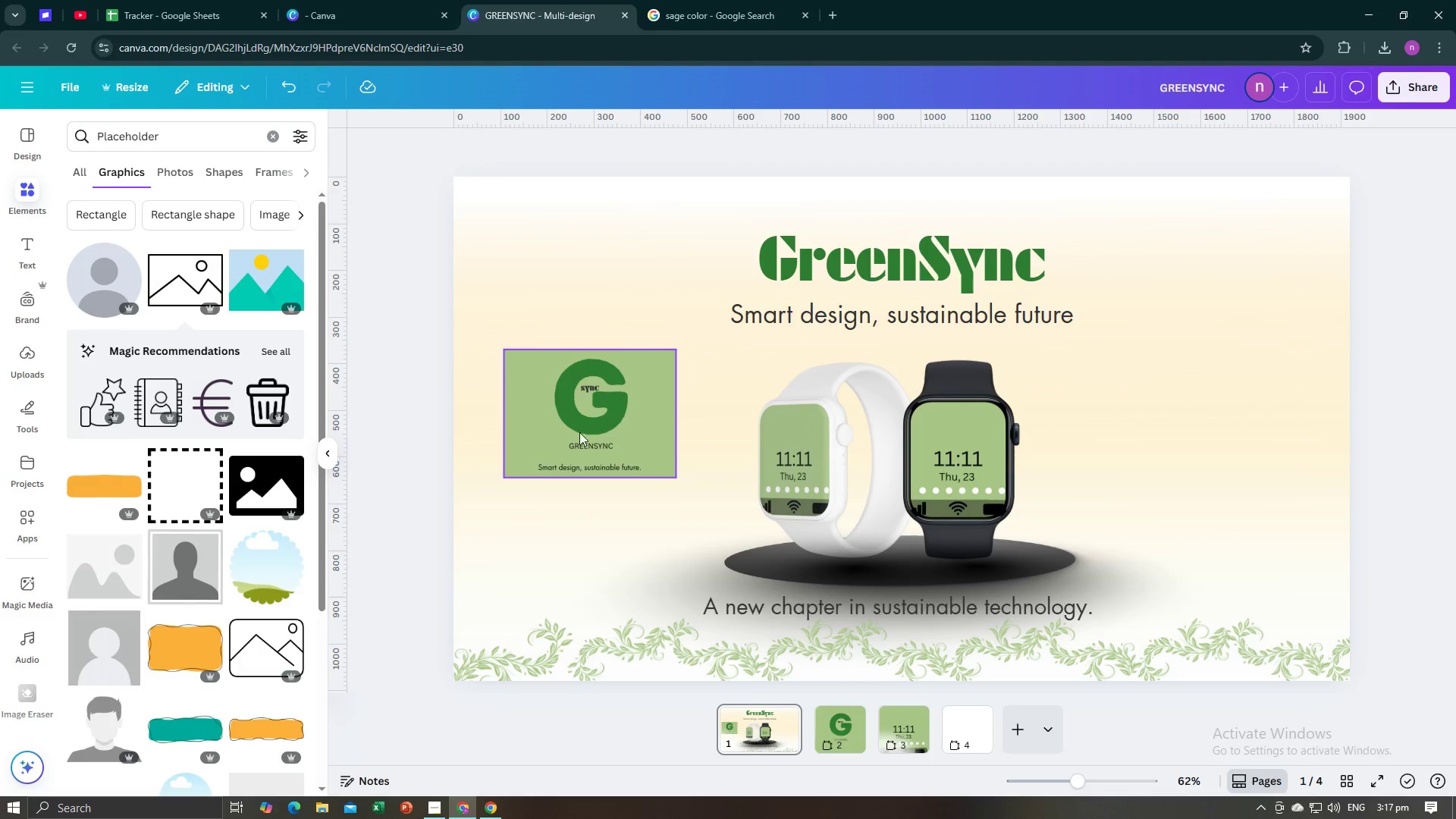 
left_click([241, 457])
 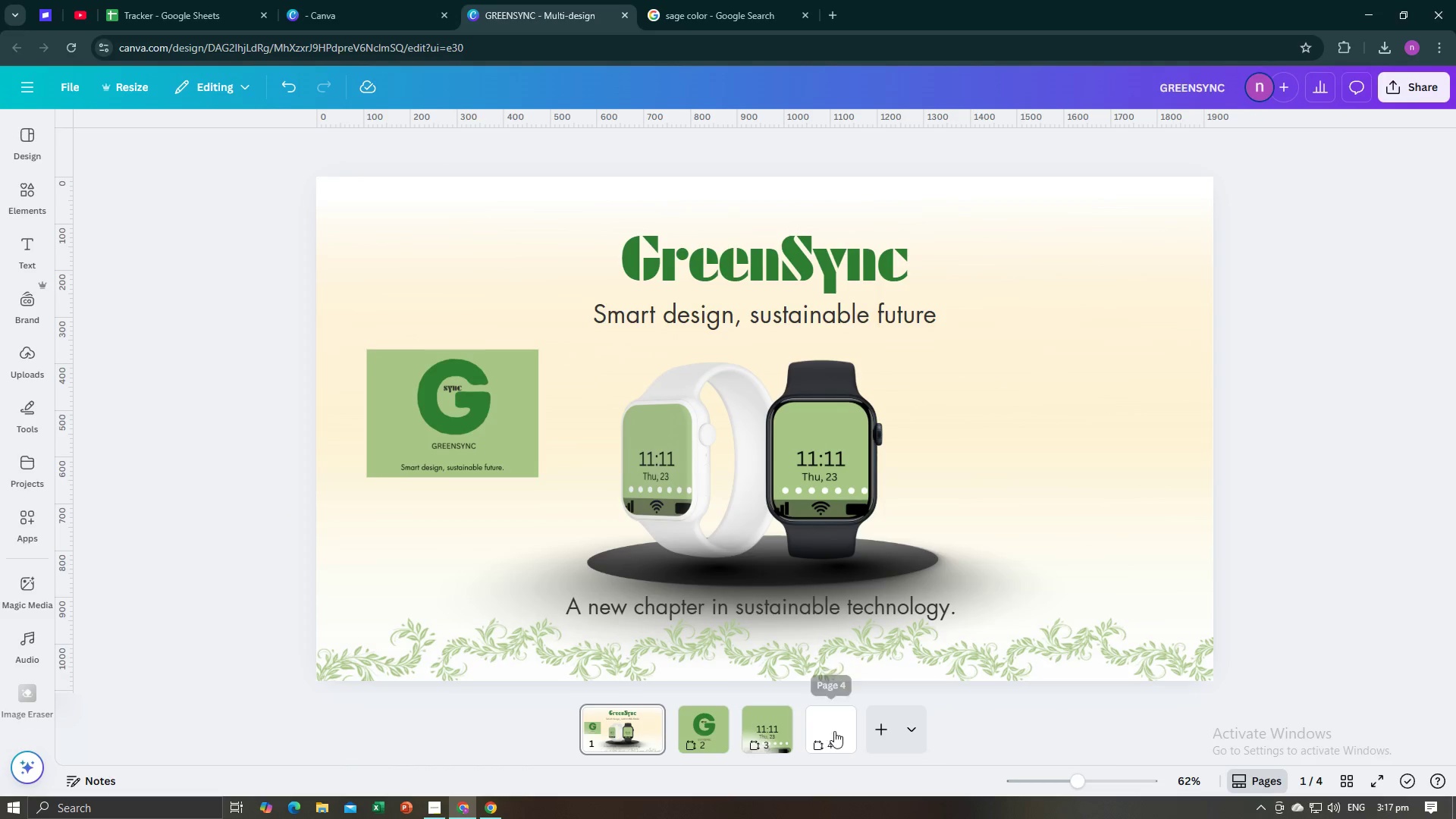 
left_click([836, 738])
 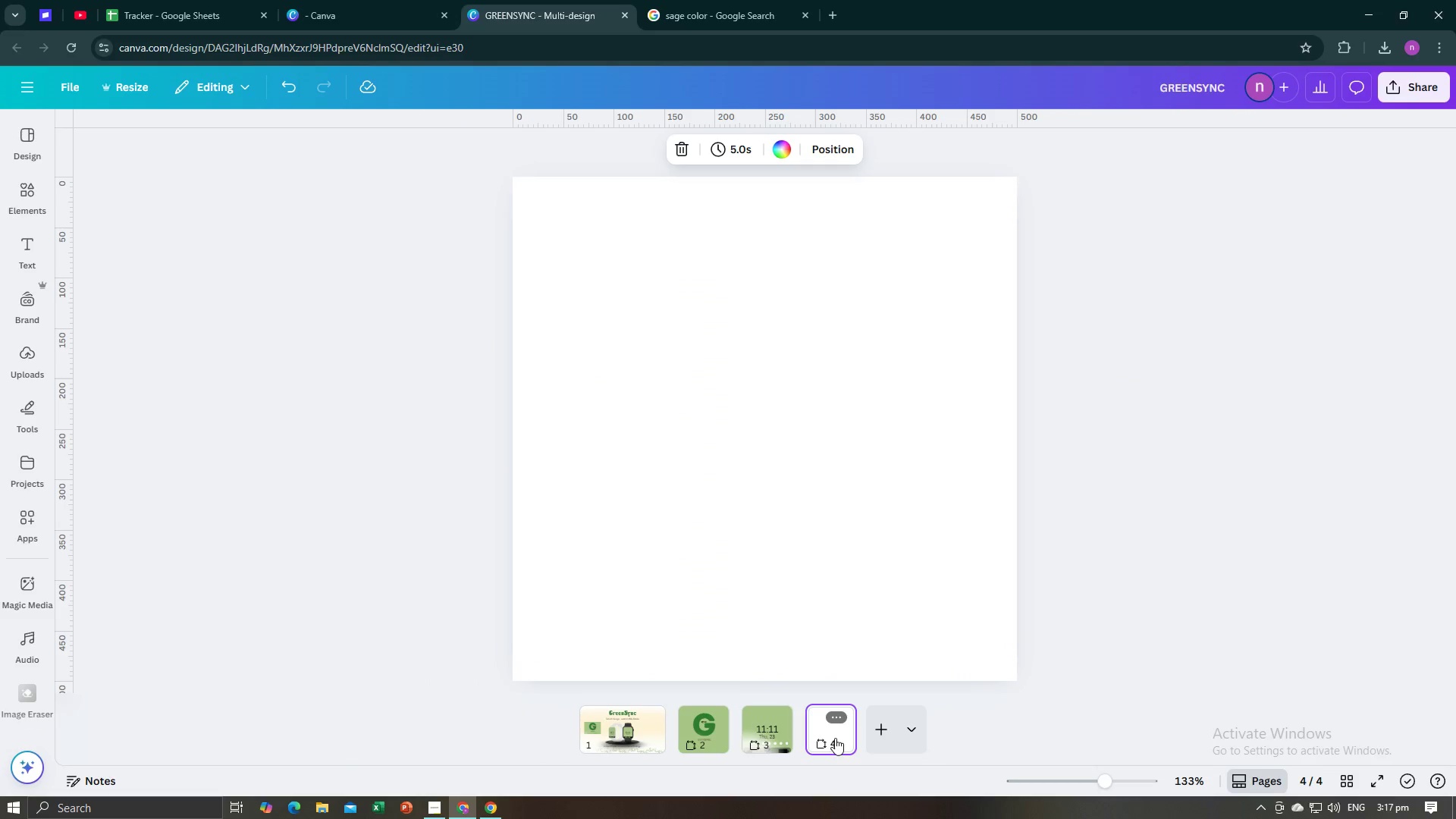 
key(Alt+AltLeft)
 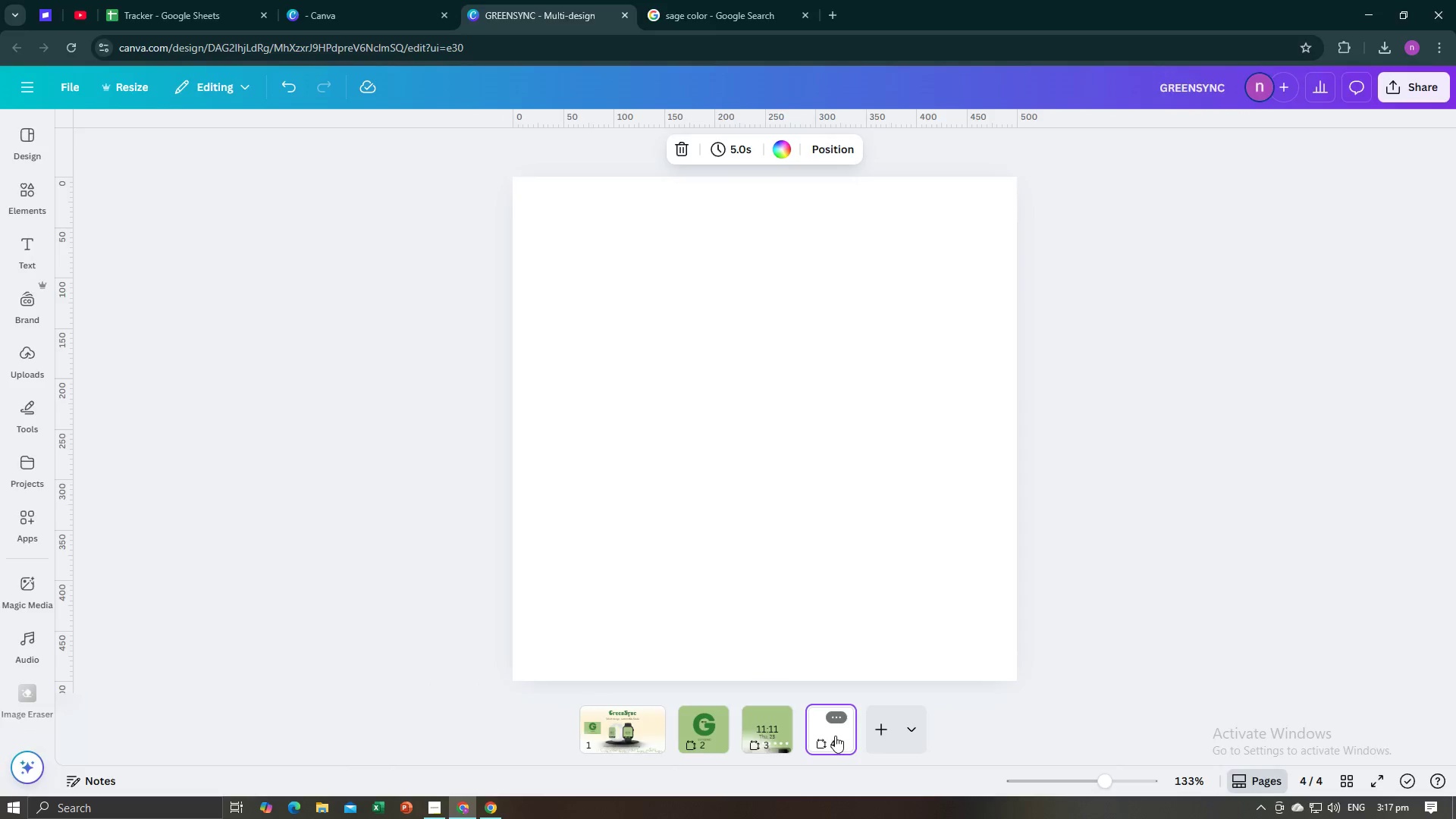 
key(Alt+Tab)
 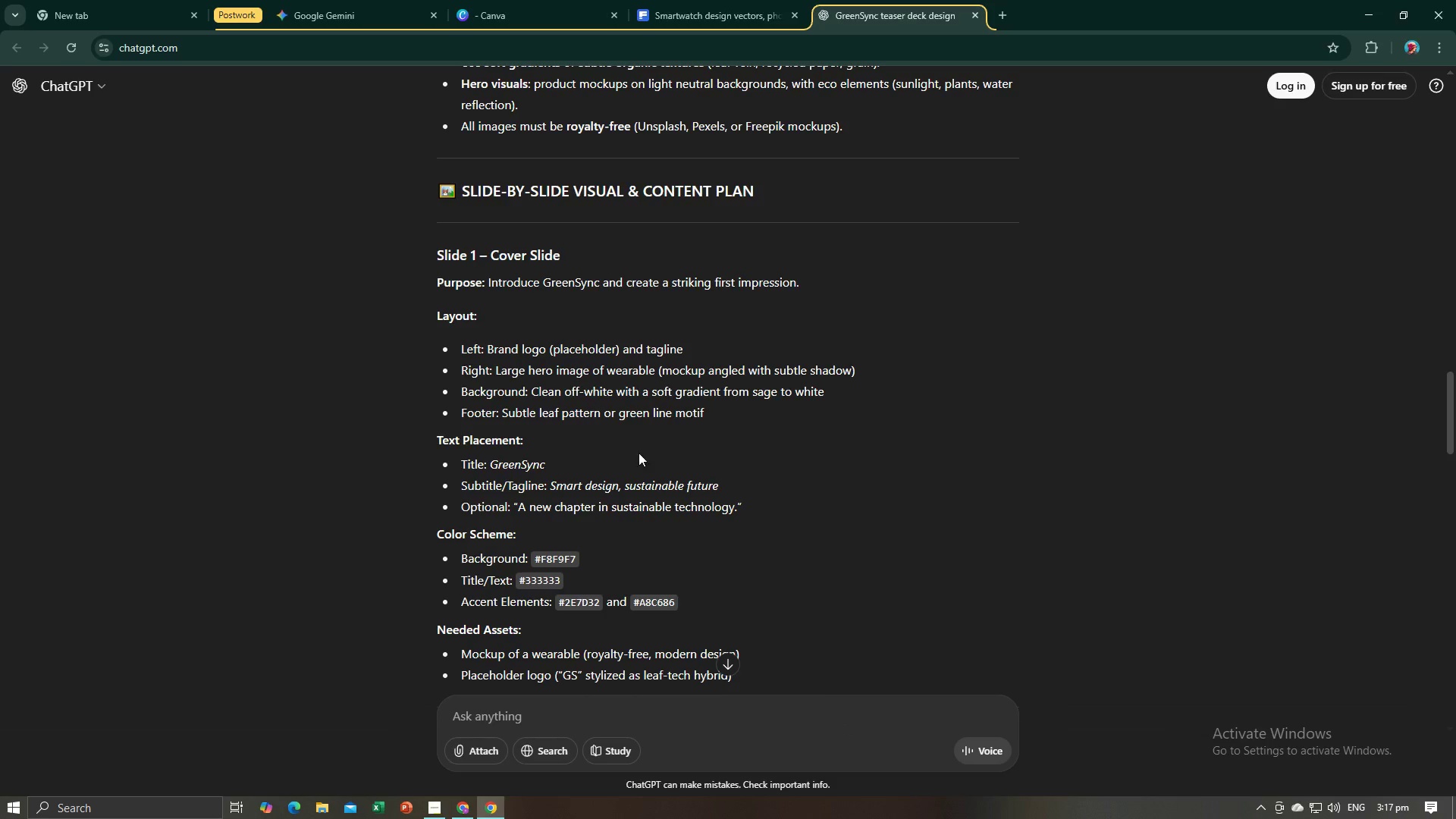 
scroll: coordinate [581, 479], scroll_direction: down, amount: 6.0
 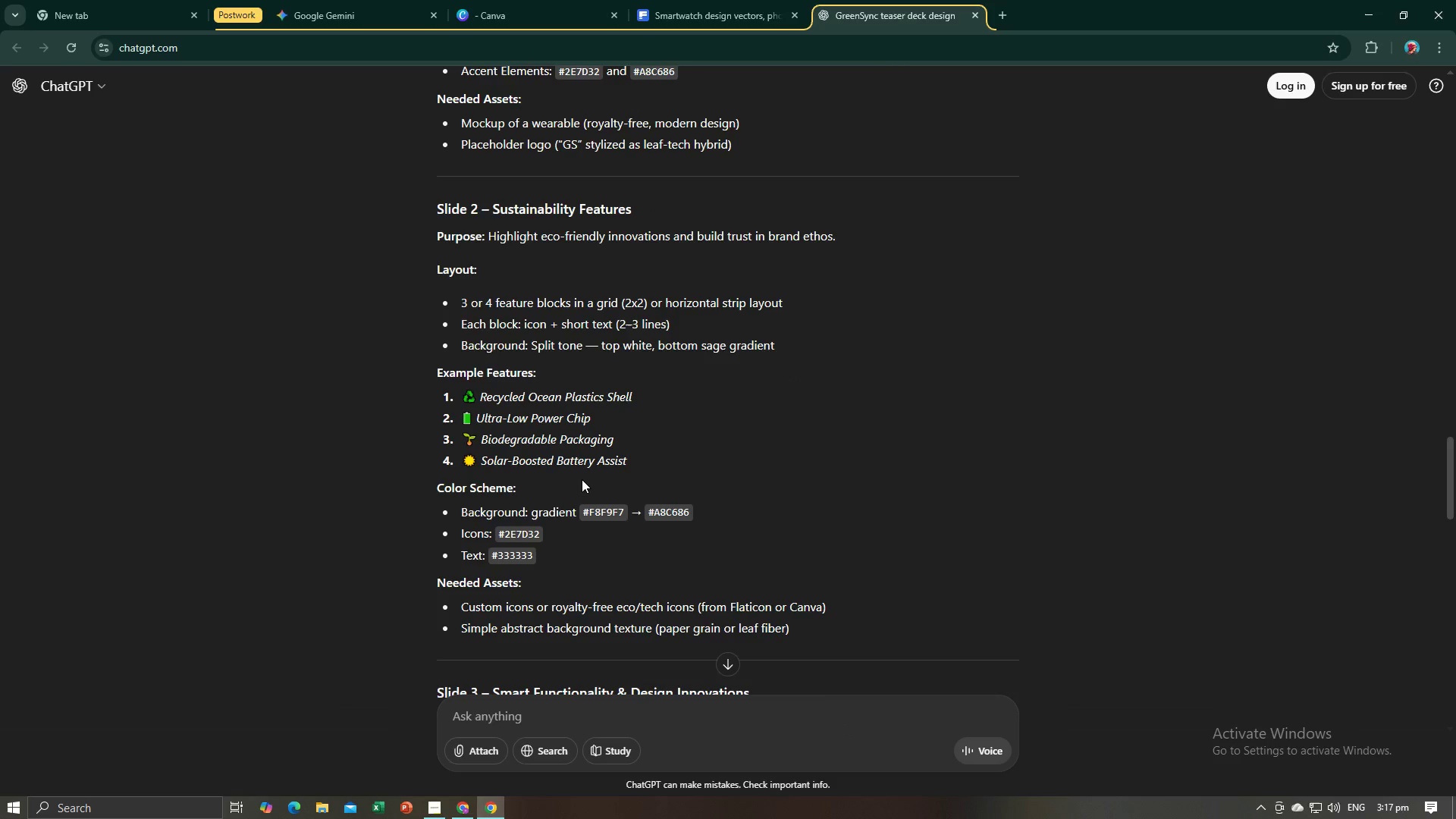 
key(Alt+AltLeft)
 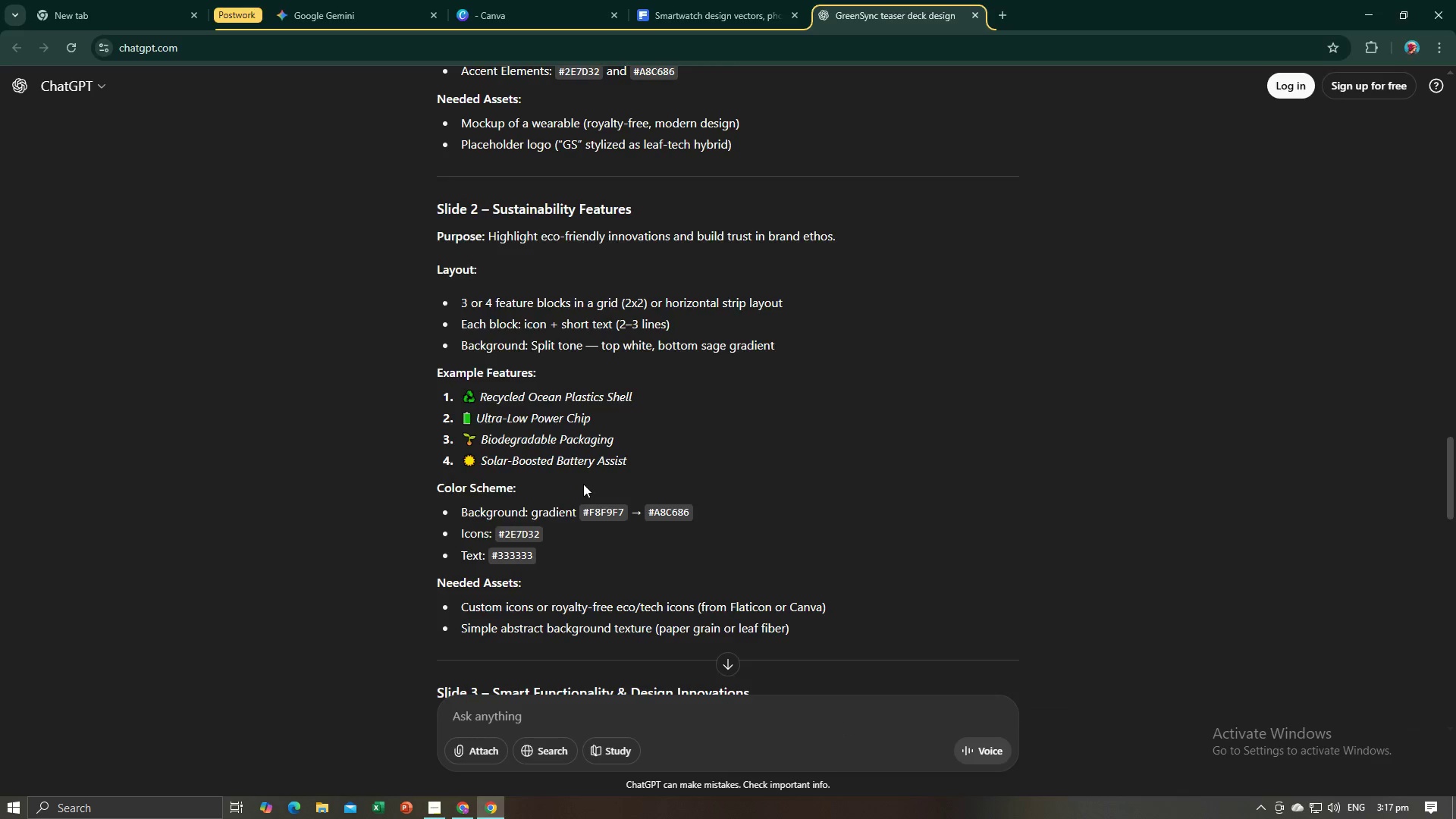 
key(Alt+Tab)
 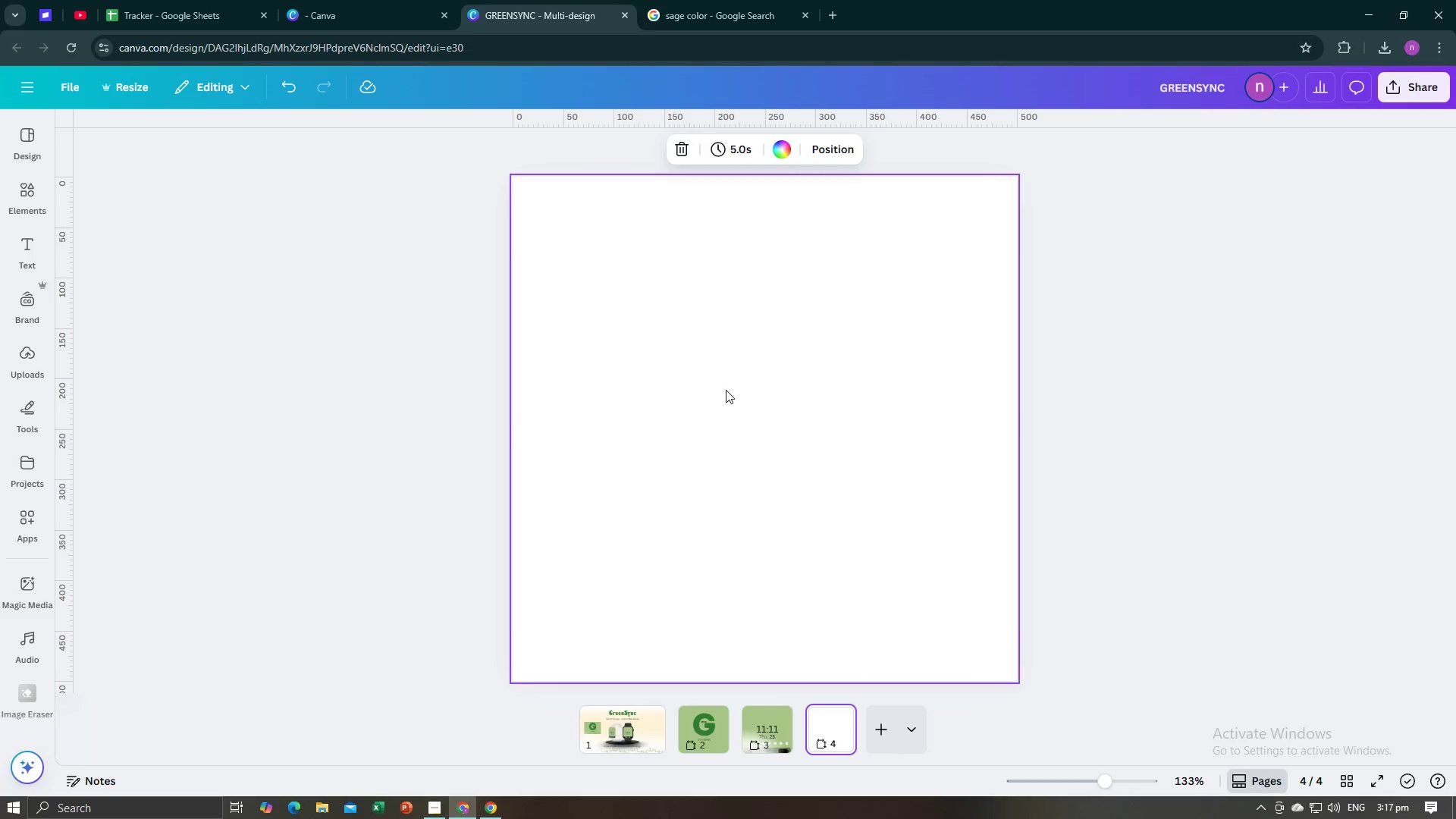 
left_click([700, 331])
 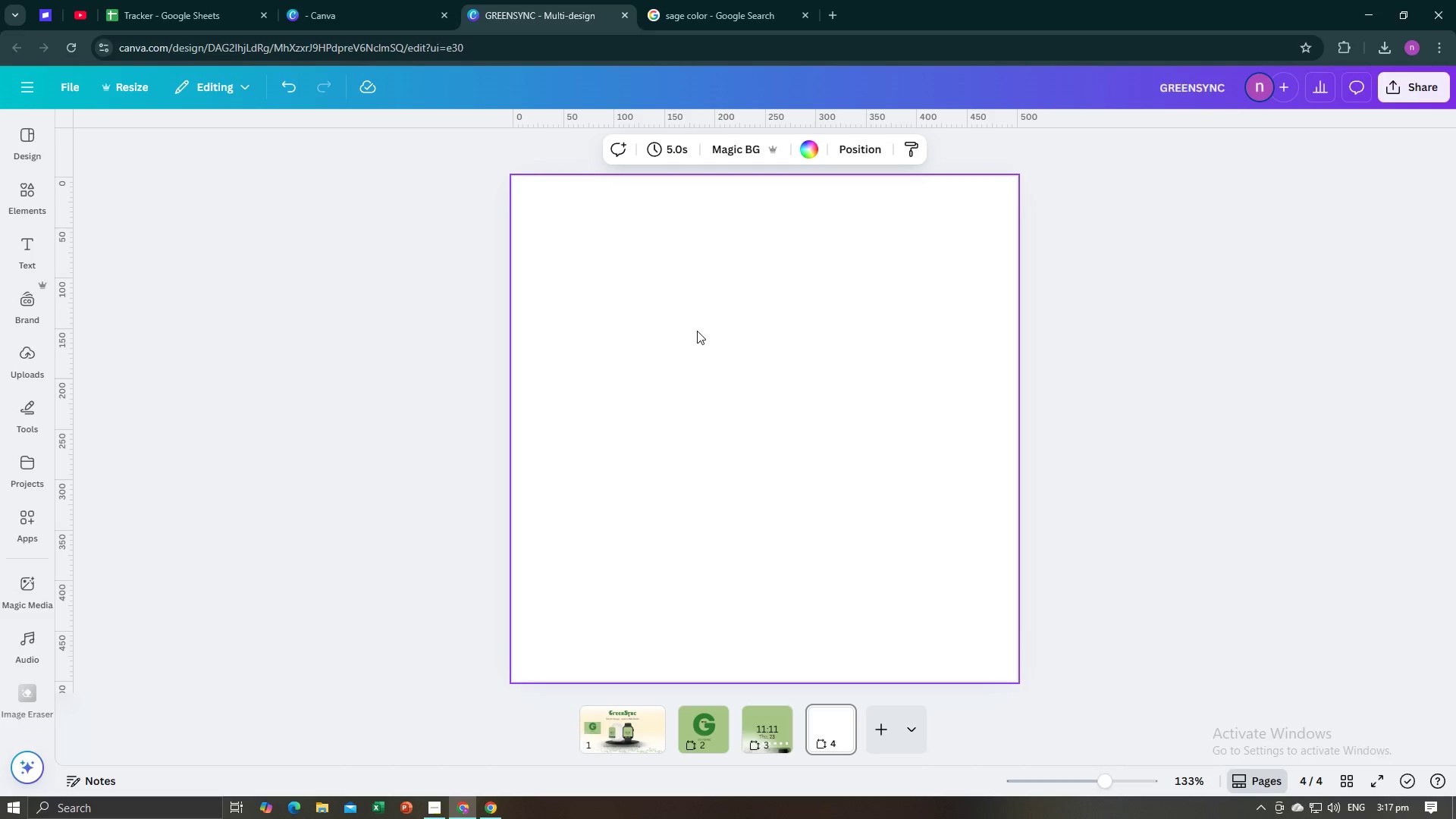 
right_click([697, 331])
 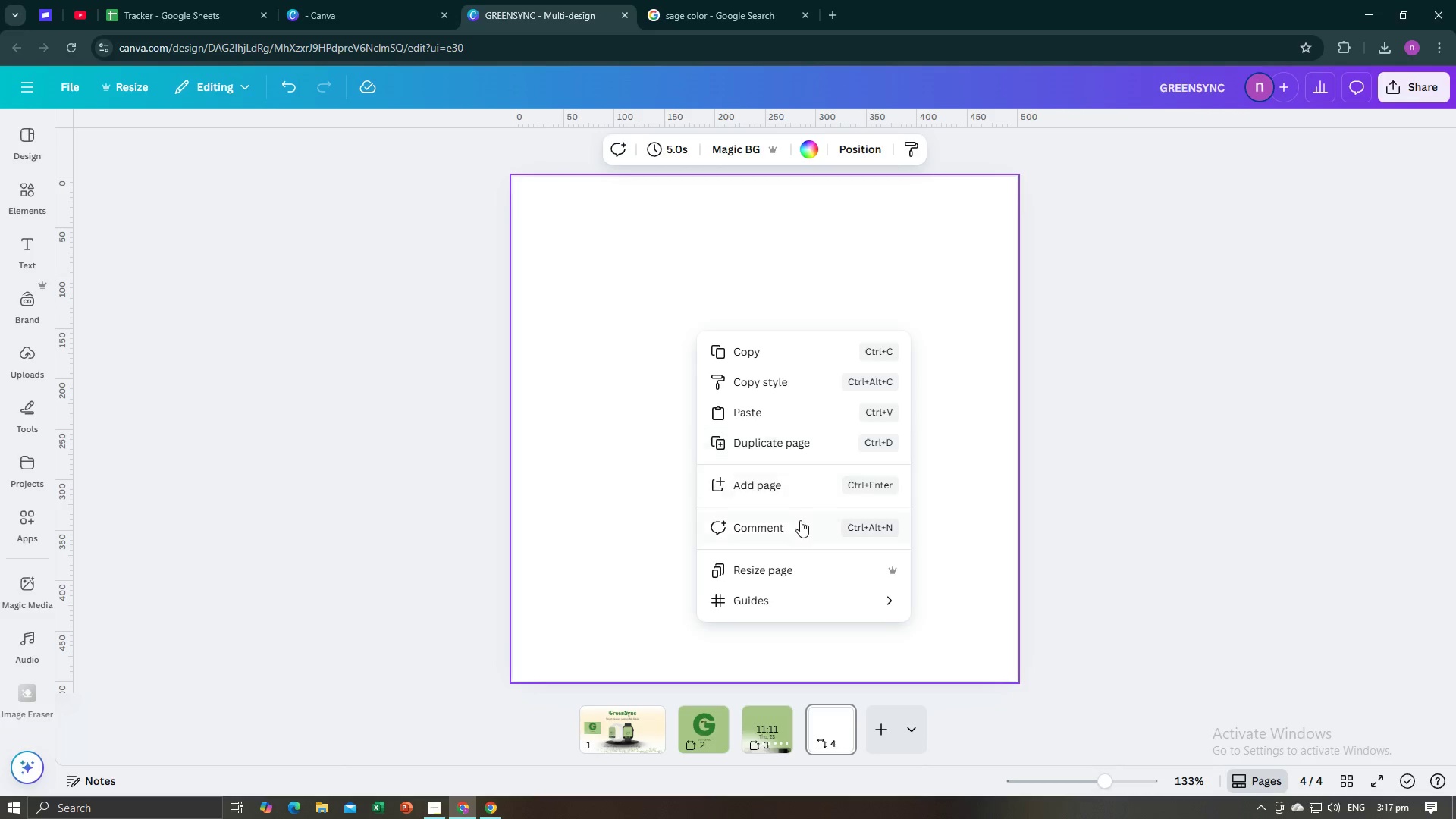 
left_click([800, 564])
 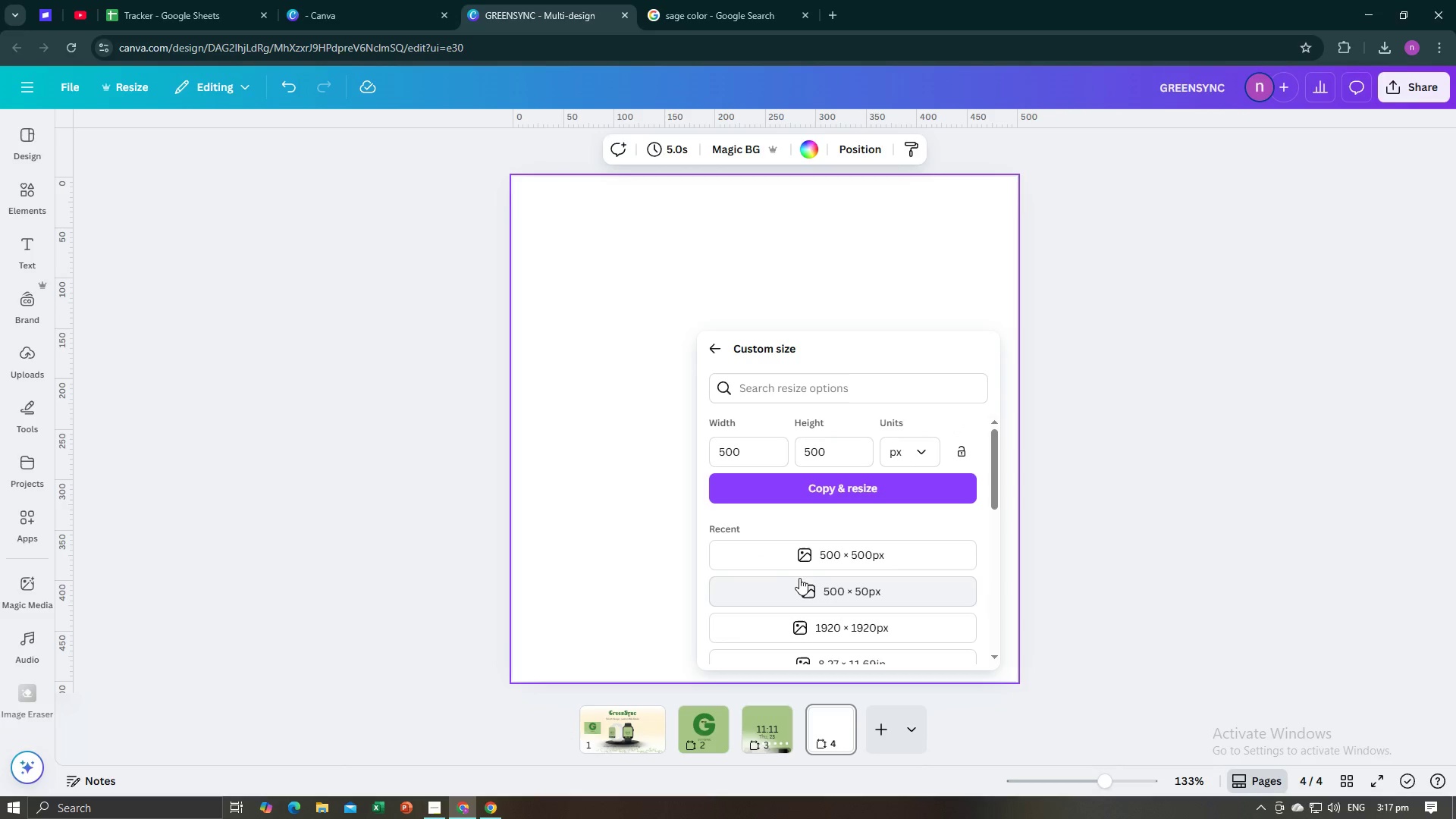 
left_click([899, 457])
 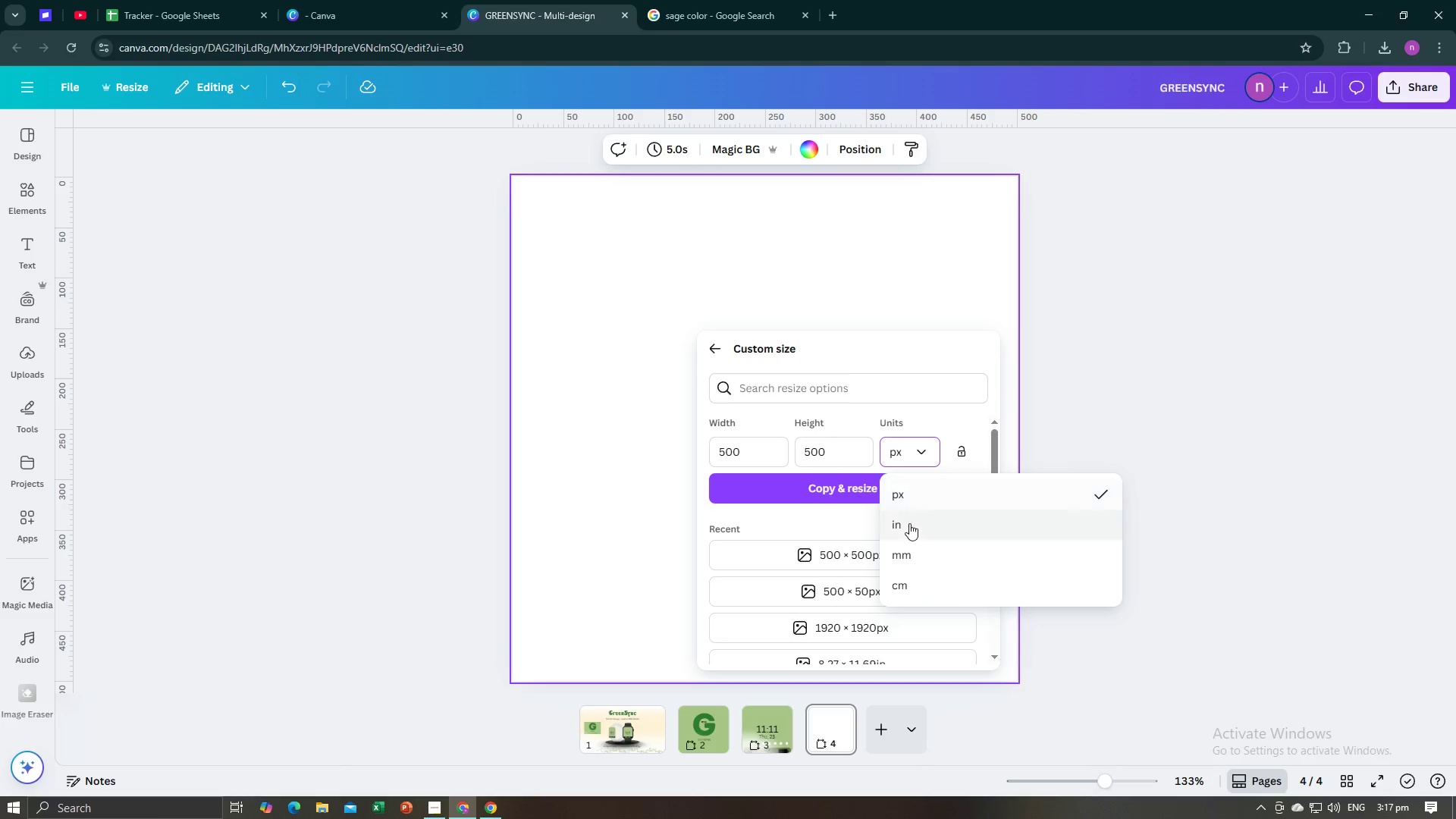 
left_click([909, 524])
 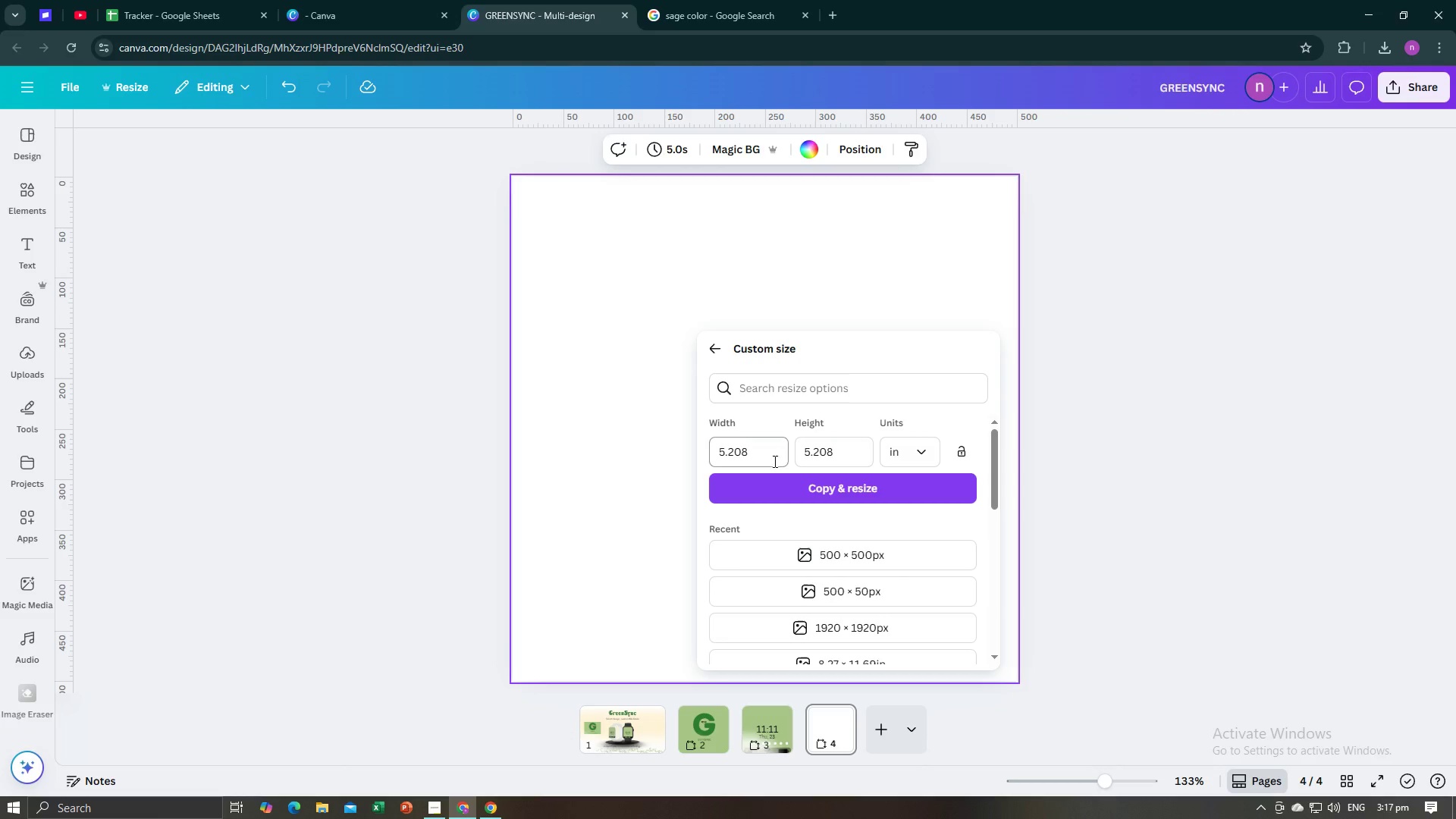 
left_click_drag(start_coordinate=[769, 448], to_coordinate=[713, 449])
 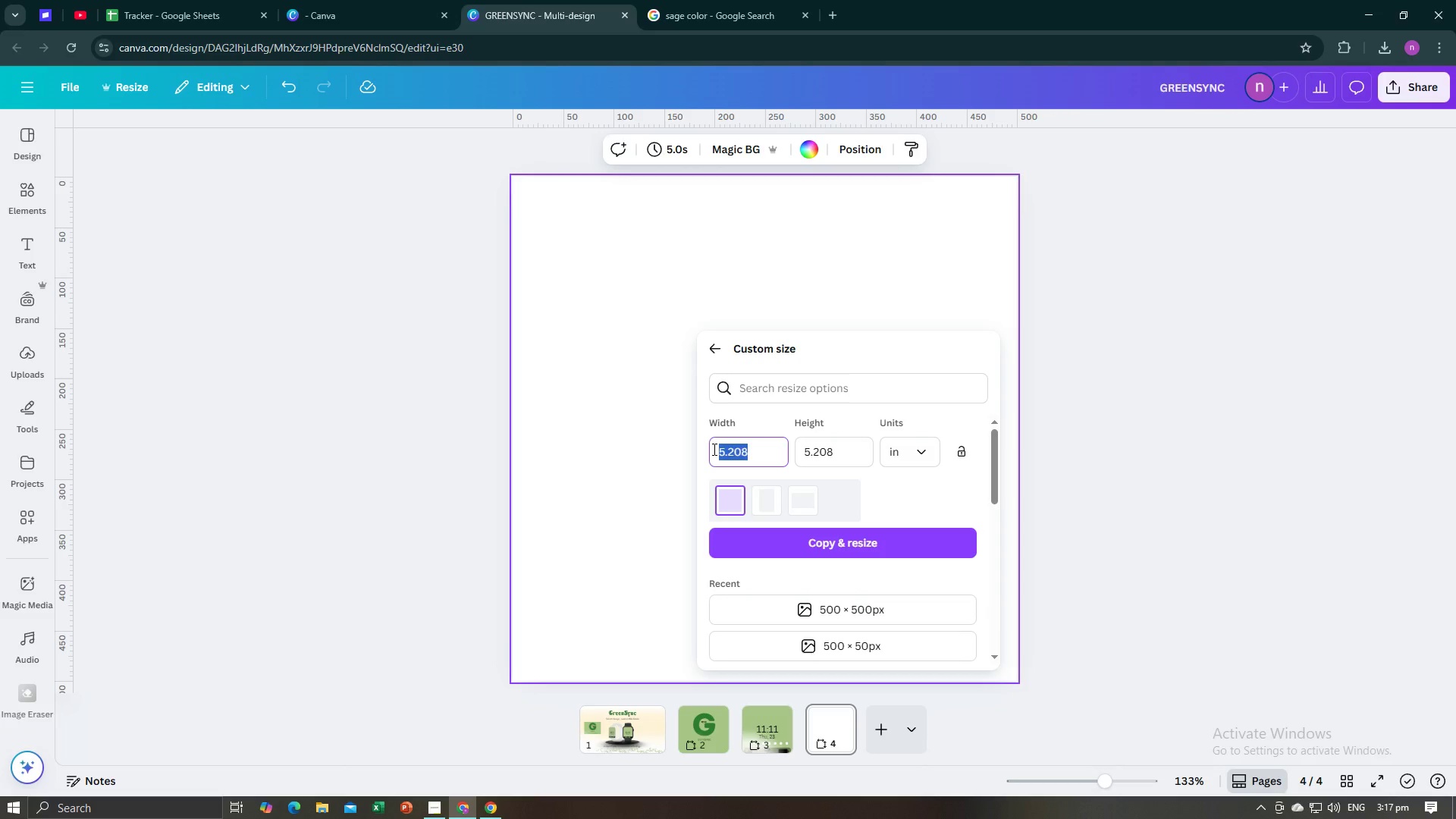 
type(11)
key(Backspace)
type(2)
 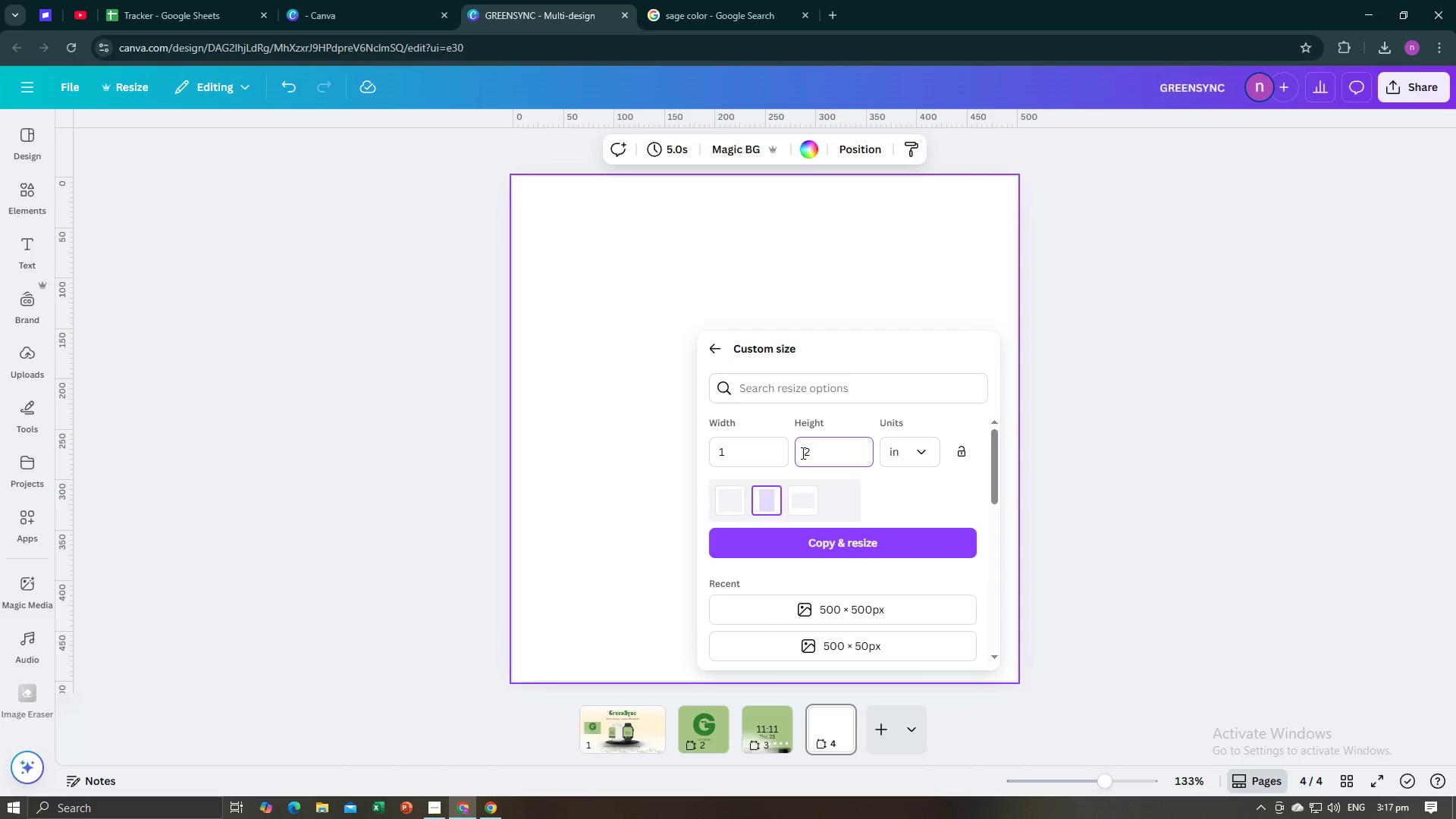 
left_click_drag(start_coordinate=[838, 451], to_coordinate=[793, 460])
 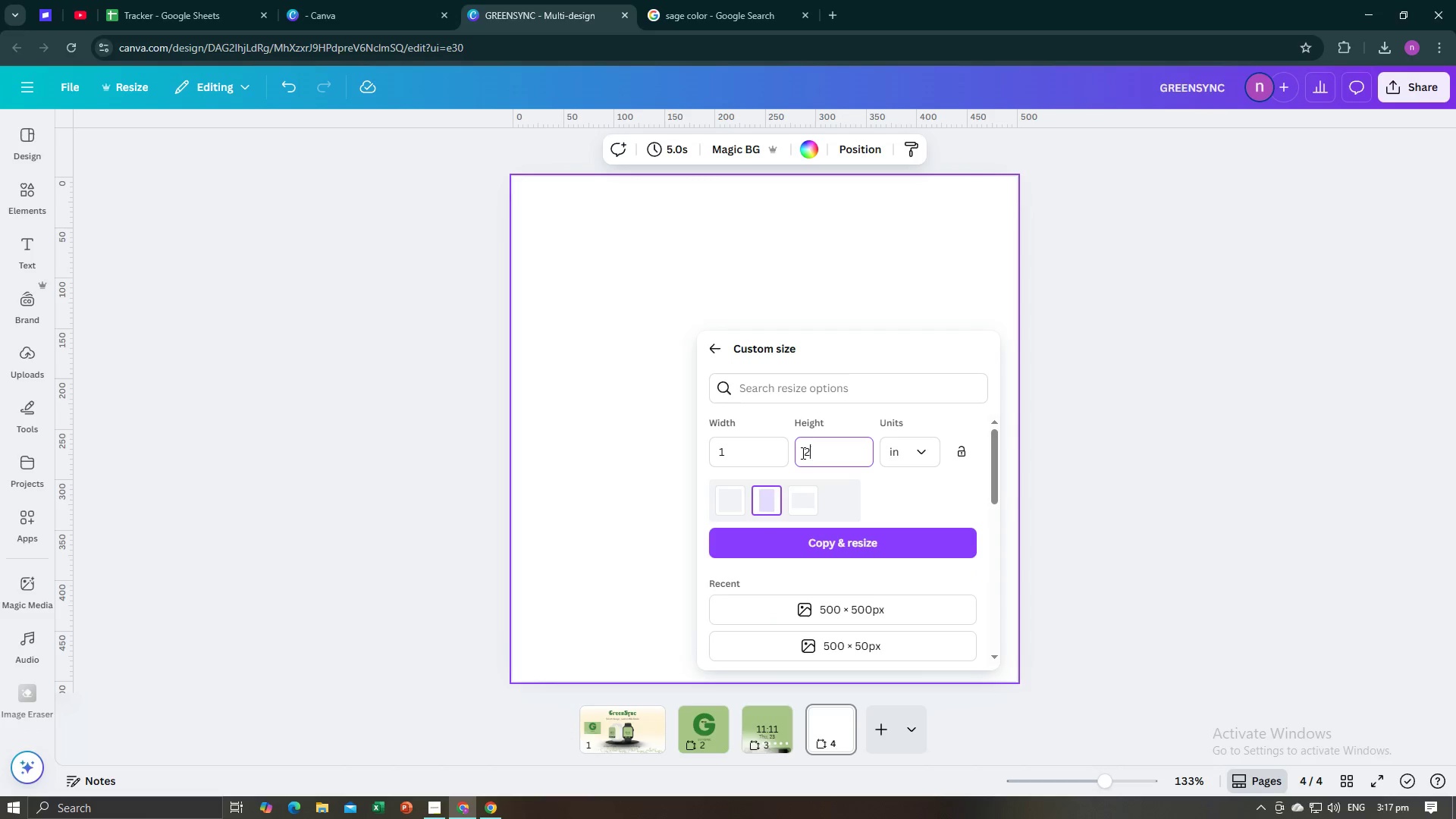 
left_click_drag(start_coordinate=[764, 460], to_coordinate=[673, 460])
 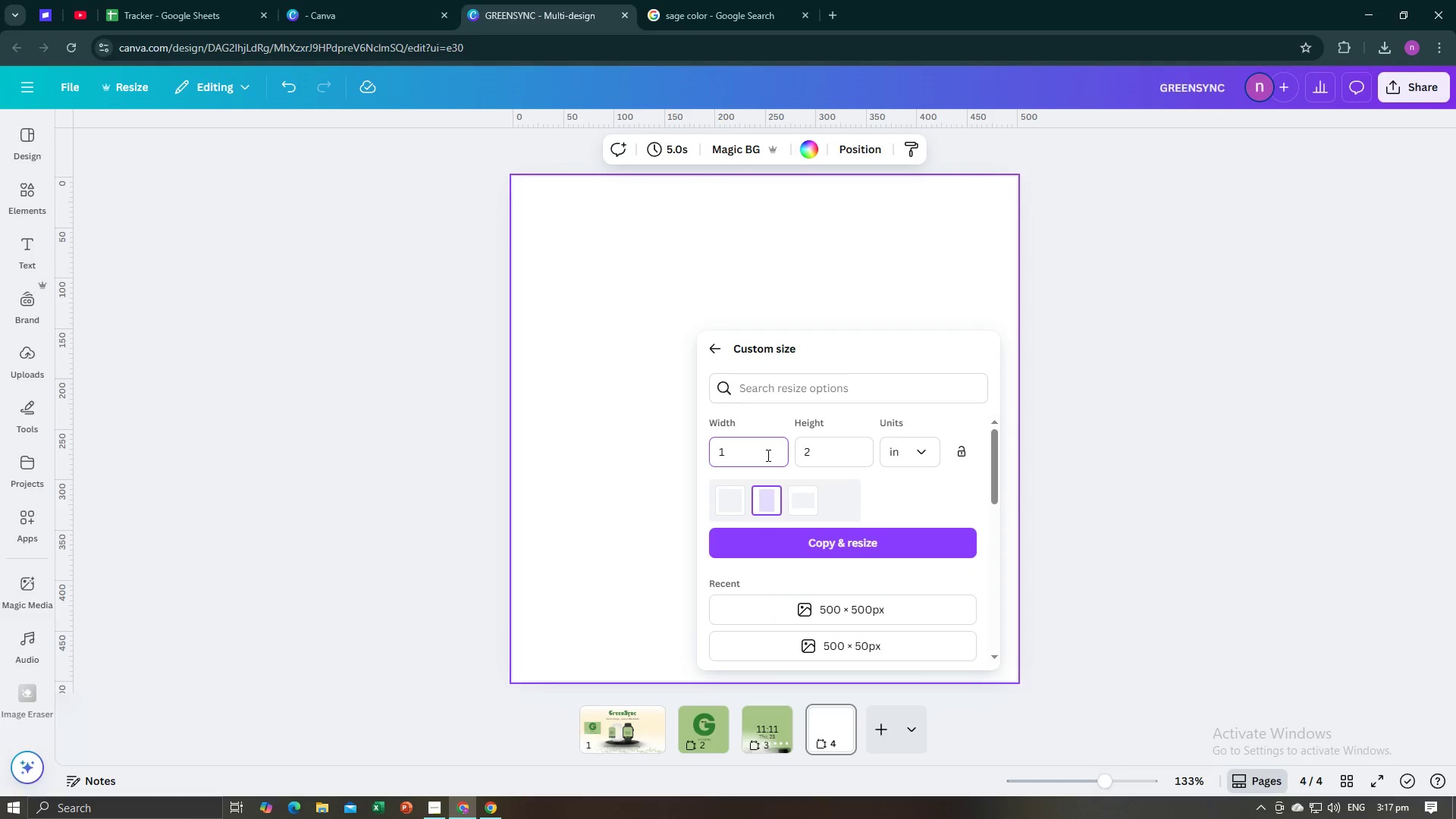 
left_click_drag(start_coordinate=[764, 455], to_coordinate=[713, 451])
 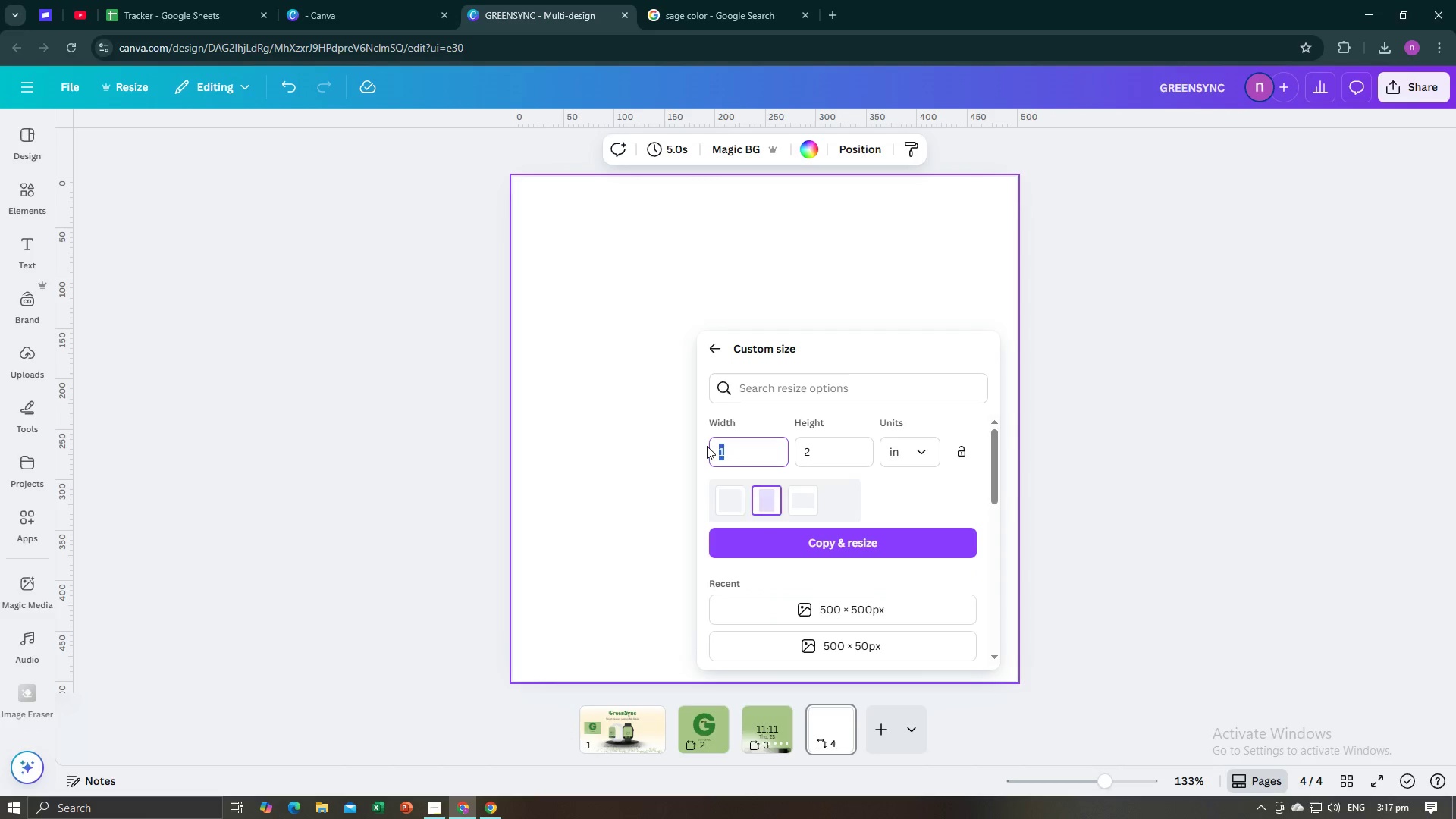 
key(2)
 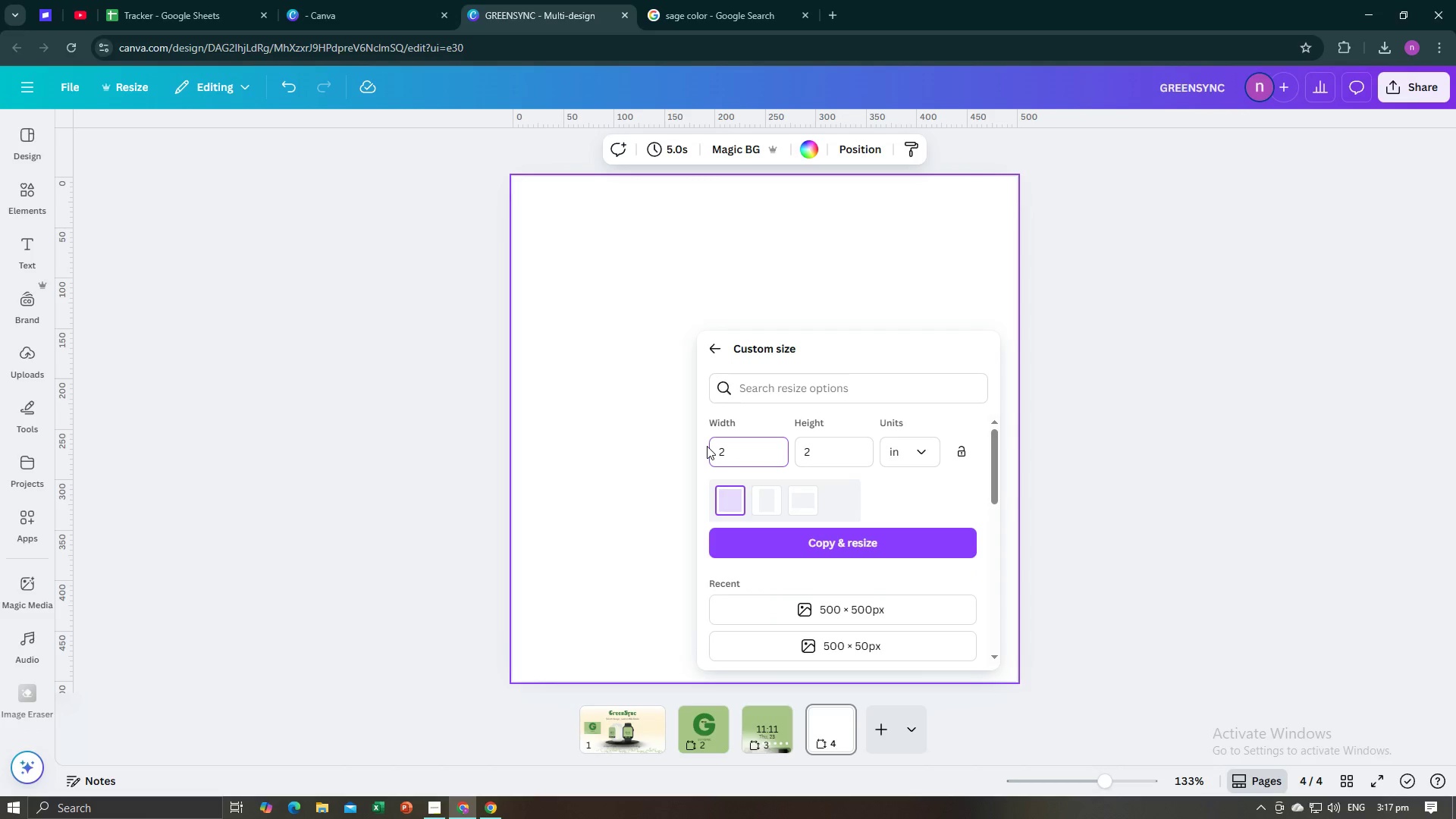 
key(Enter)
 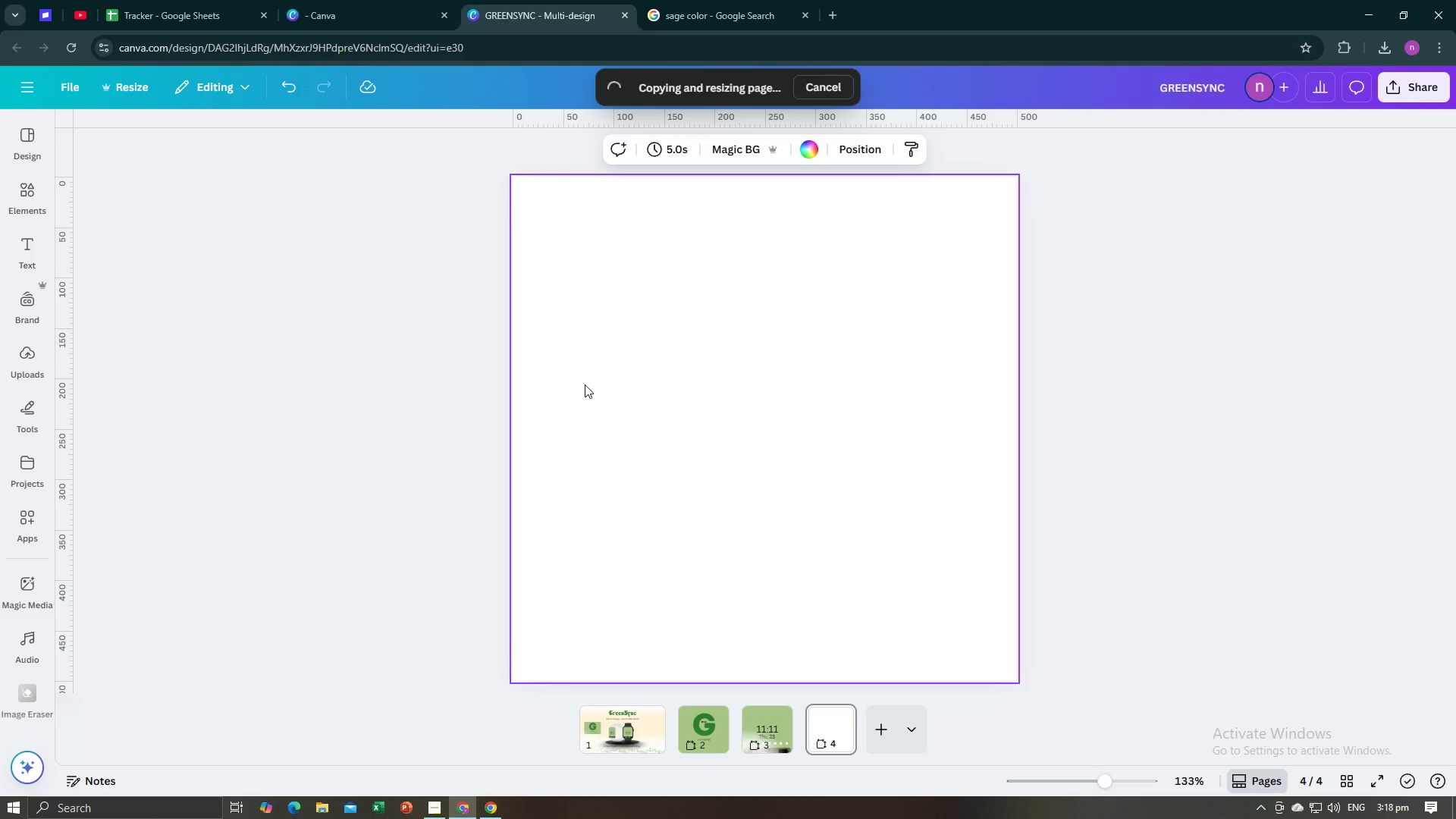 
key(Alt+AltLeft)
 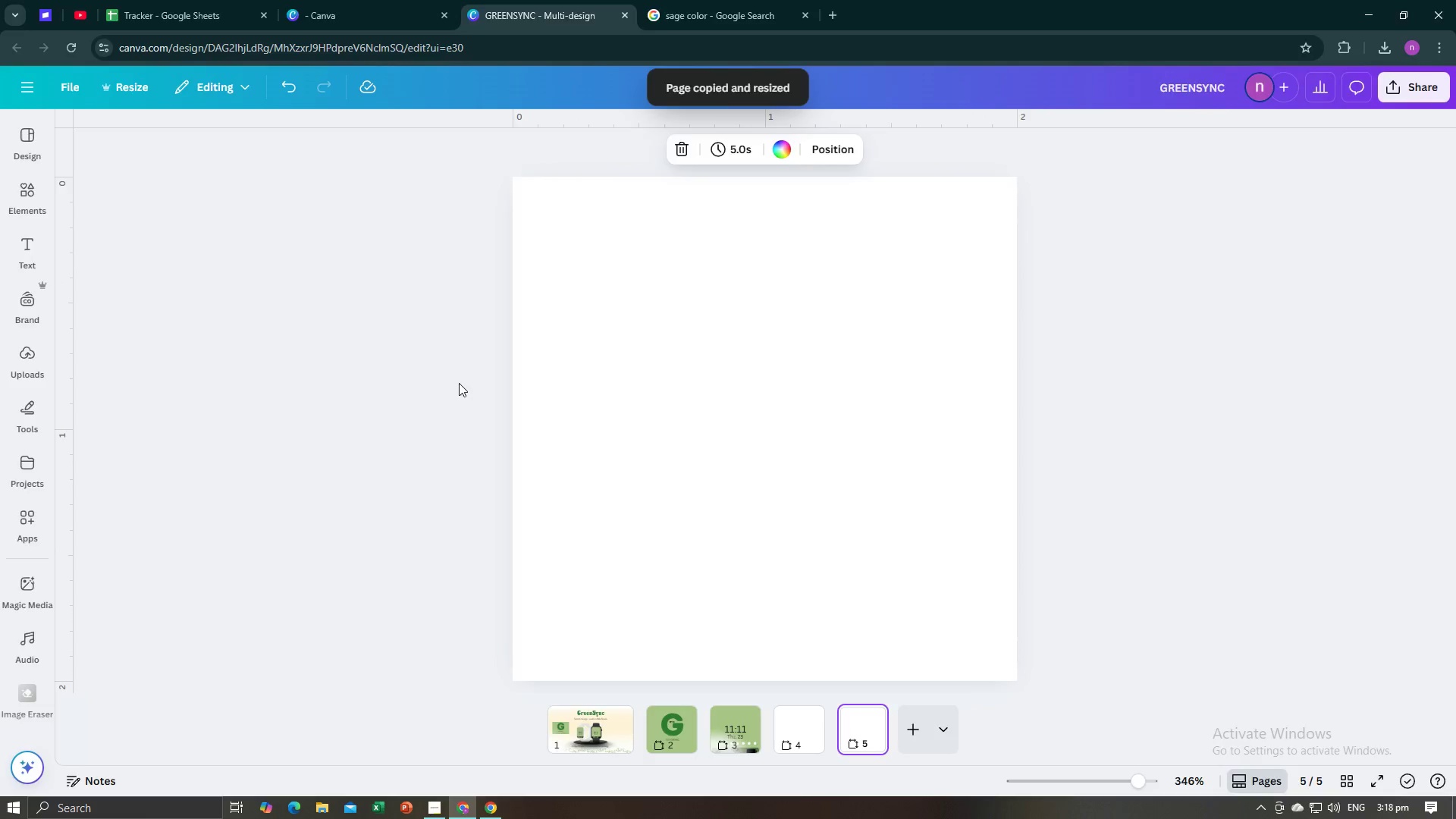 
key(Alt+Tab)
 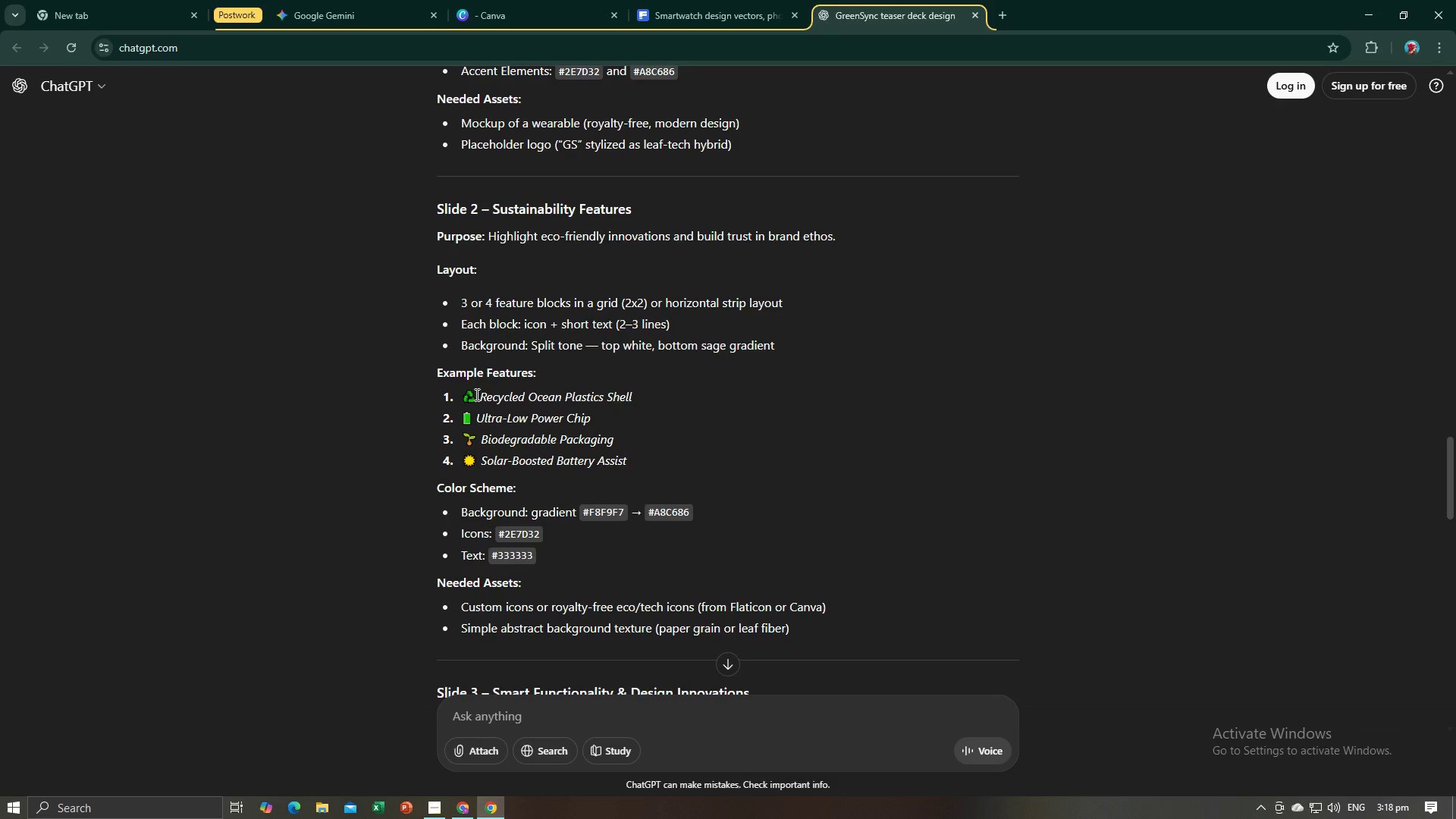 
wait(11.05)
 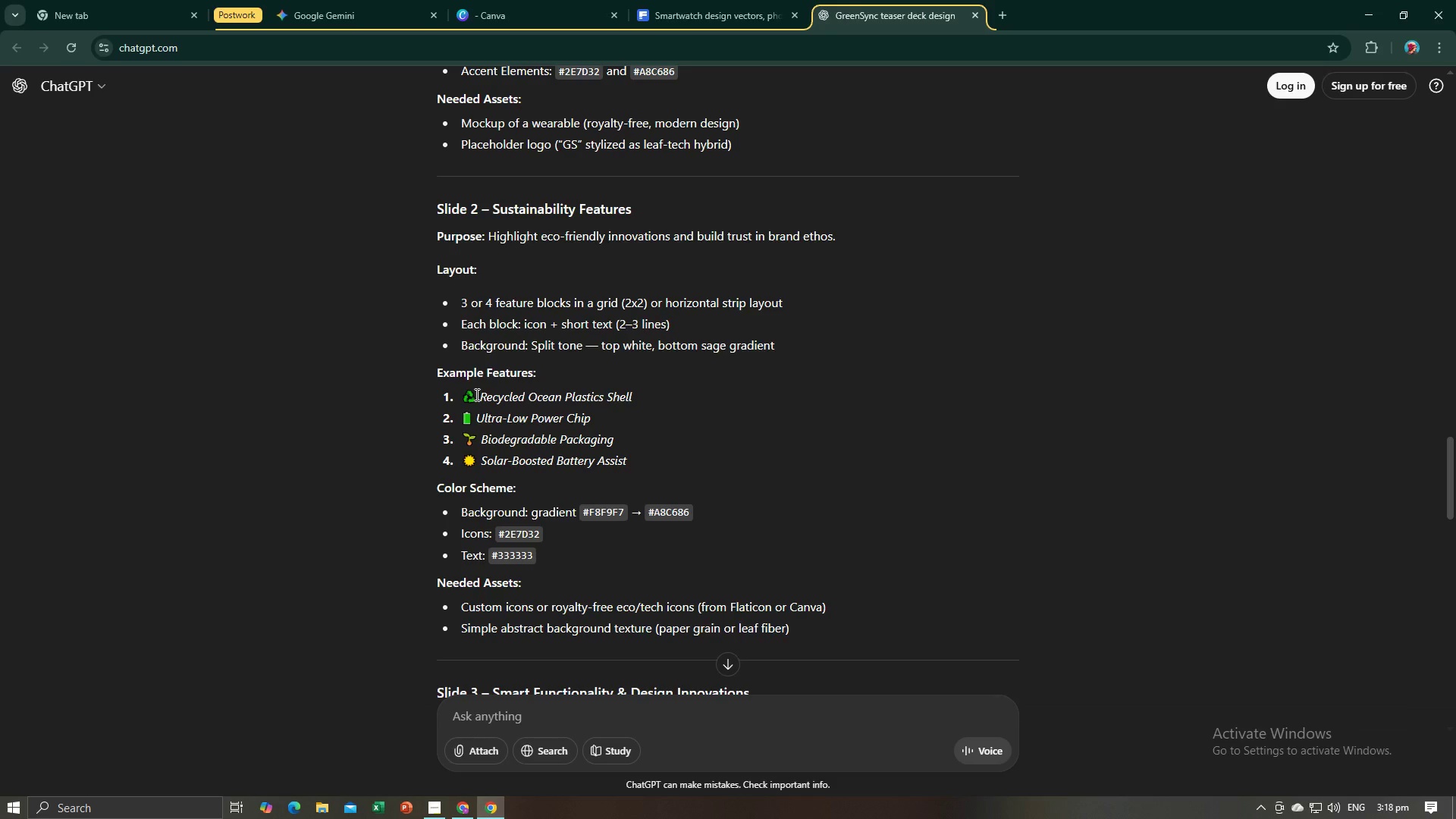 
key(Alt+AltLeft)
 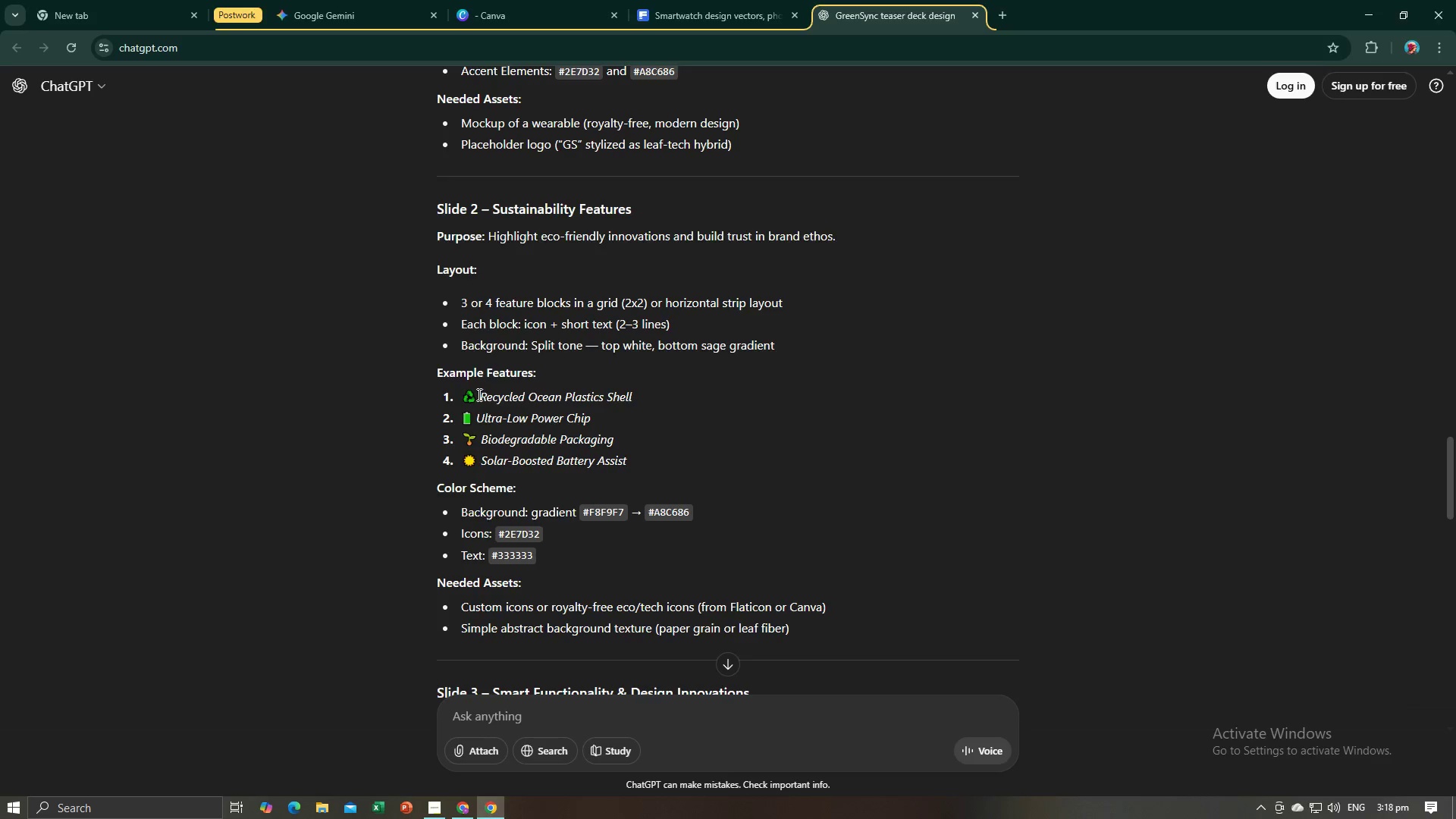 
key(Alt+Tab)
 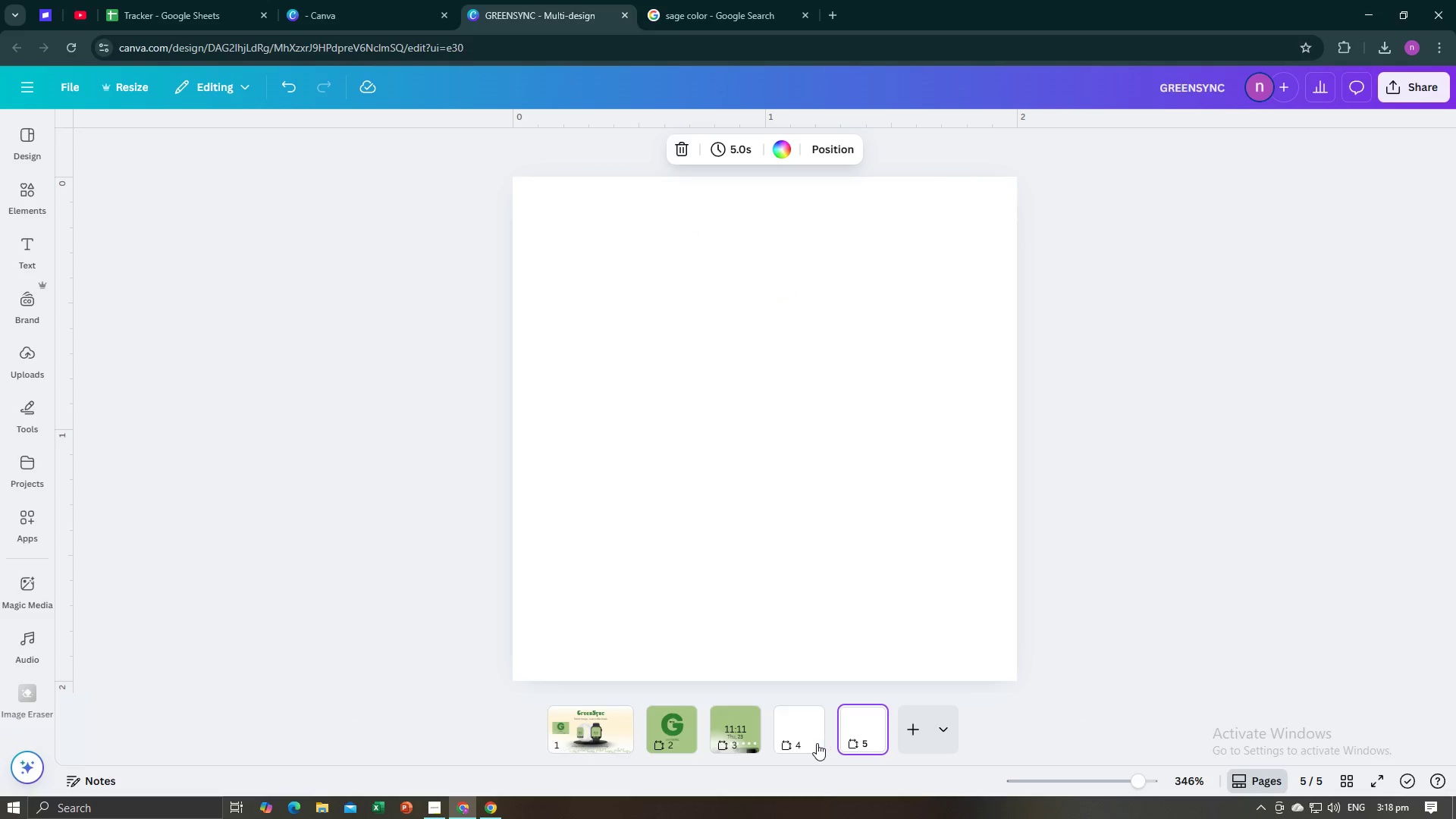 
left_click([805, 739])
 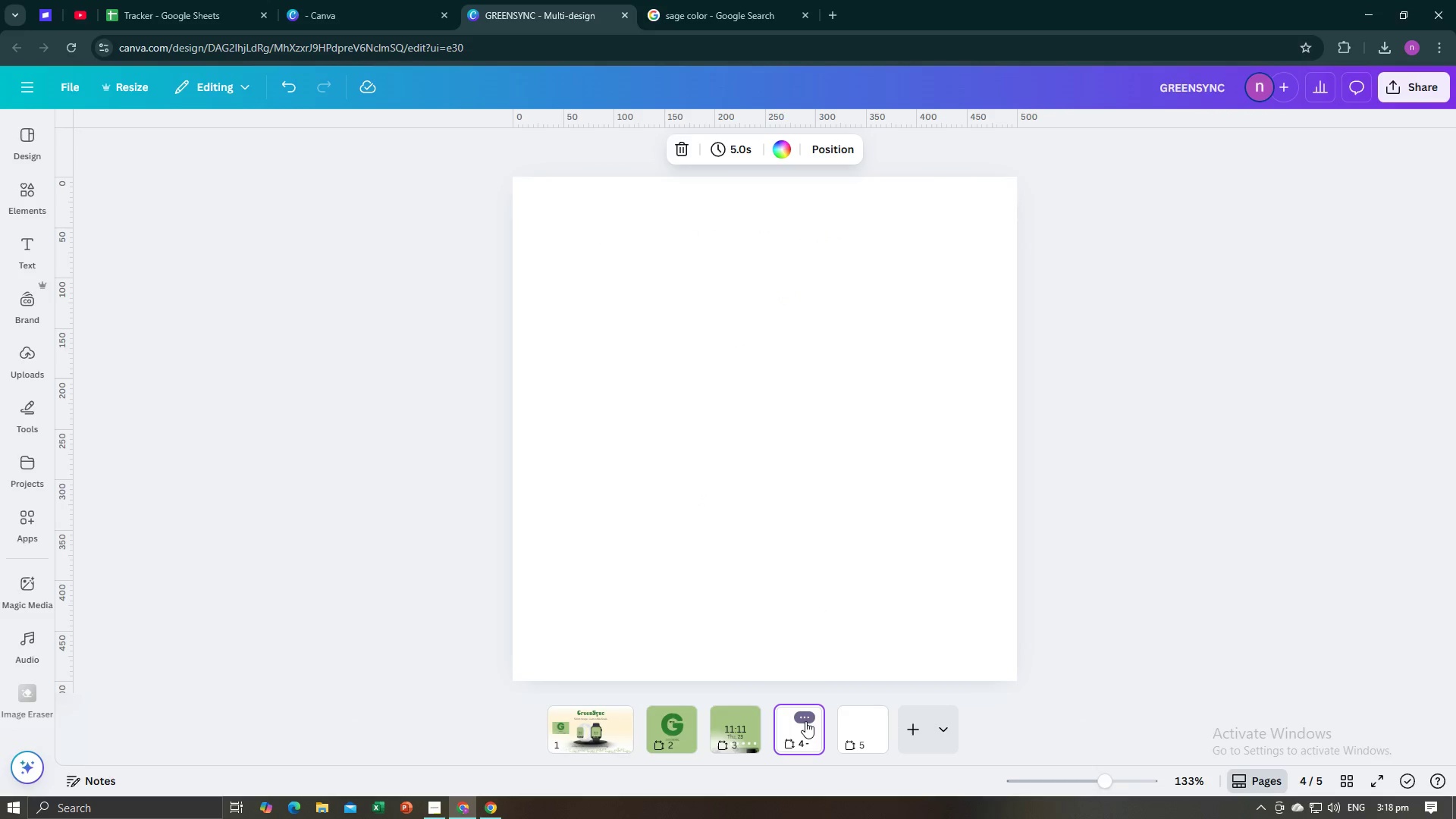 
left_click([805, 717])
 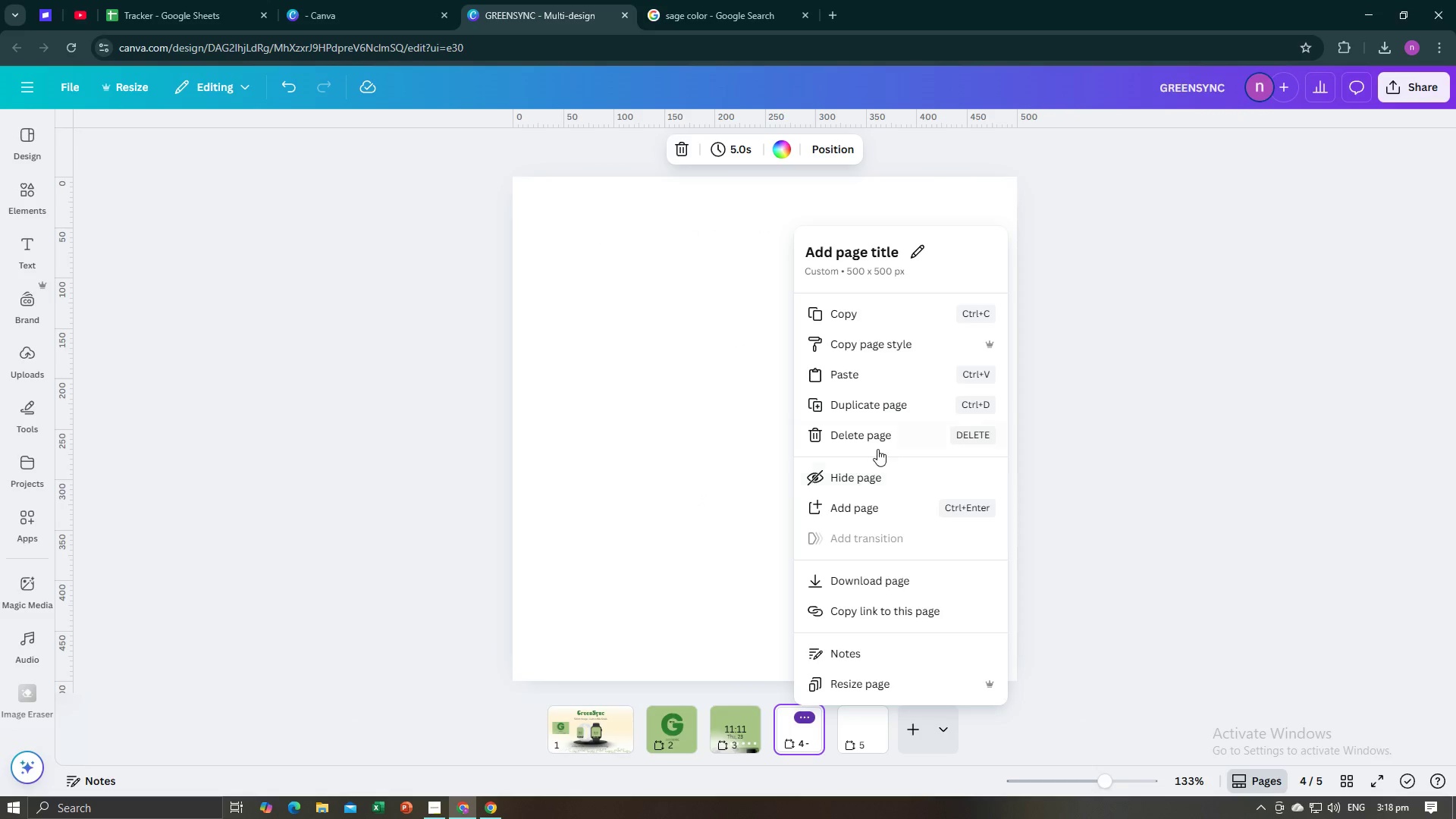 
left_click([878, 441])
 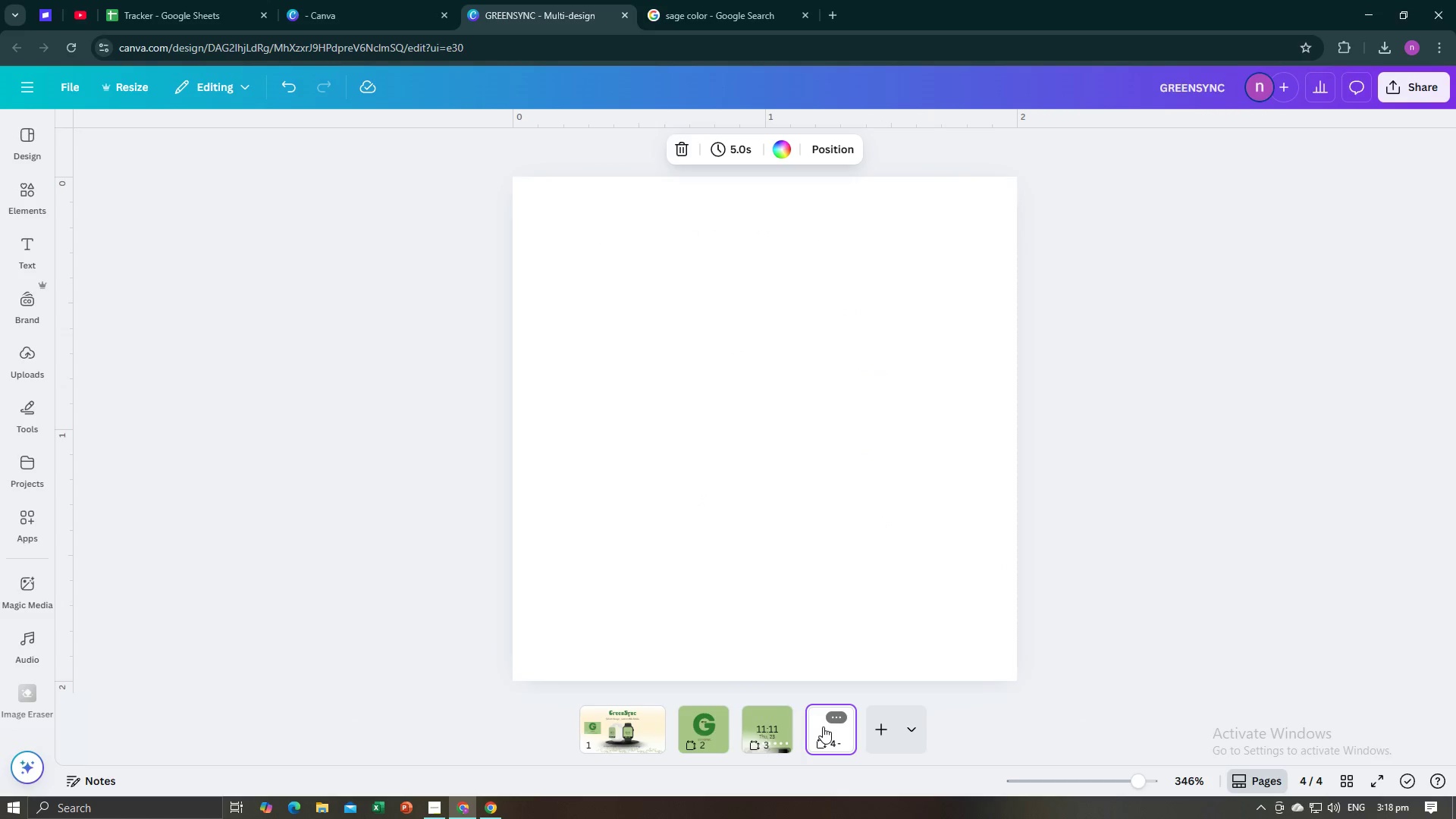 
double_click([693, 434])
 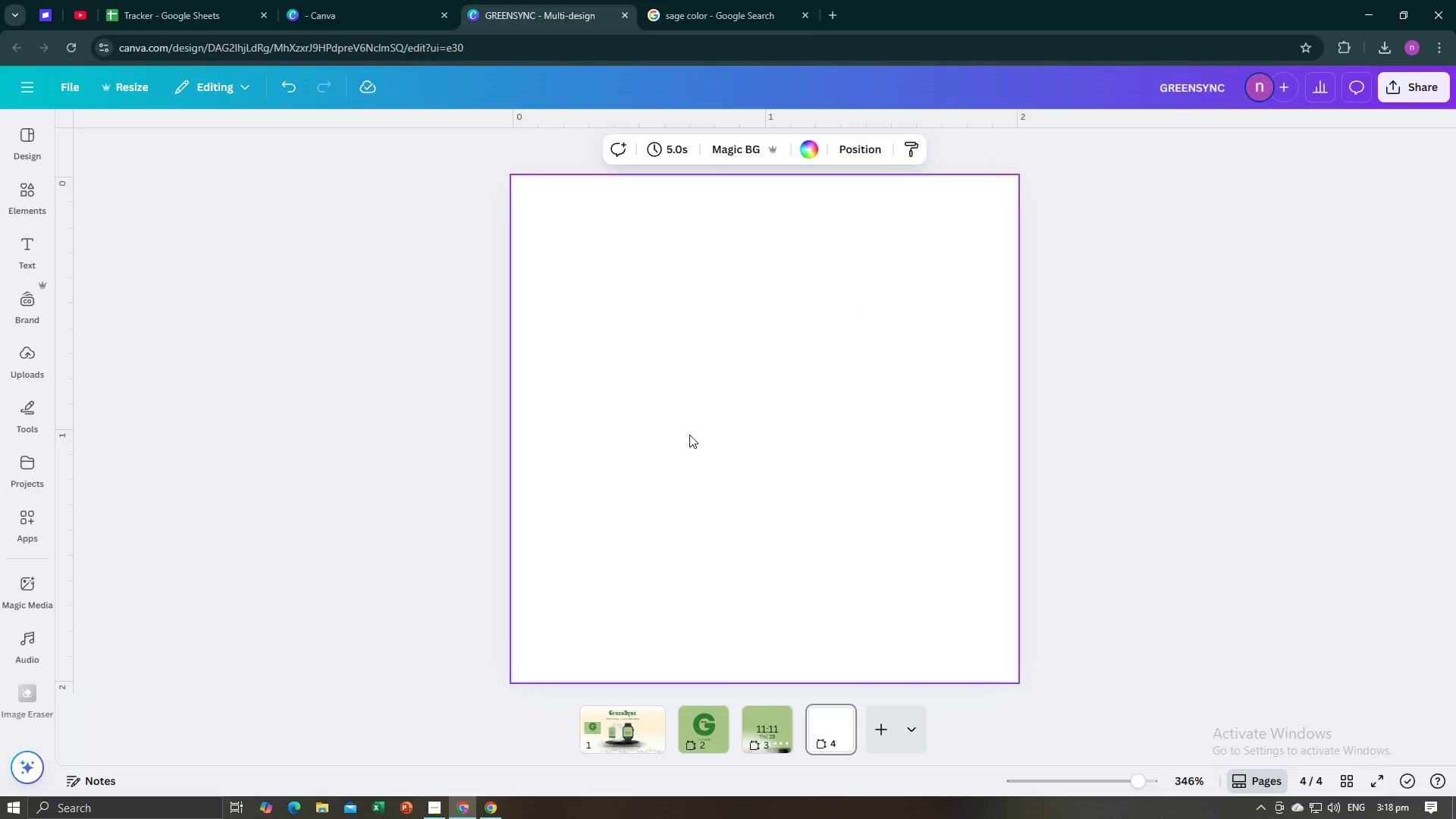 
key(Alt+AltLeft)
 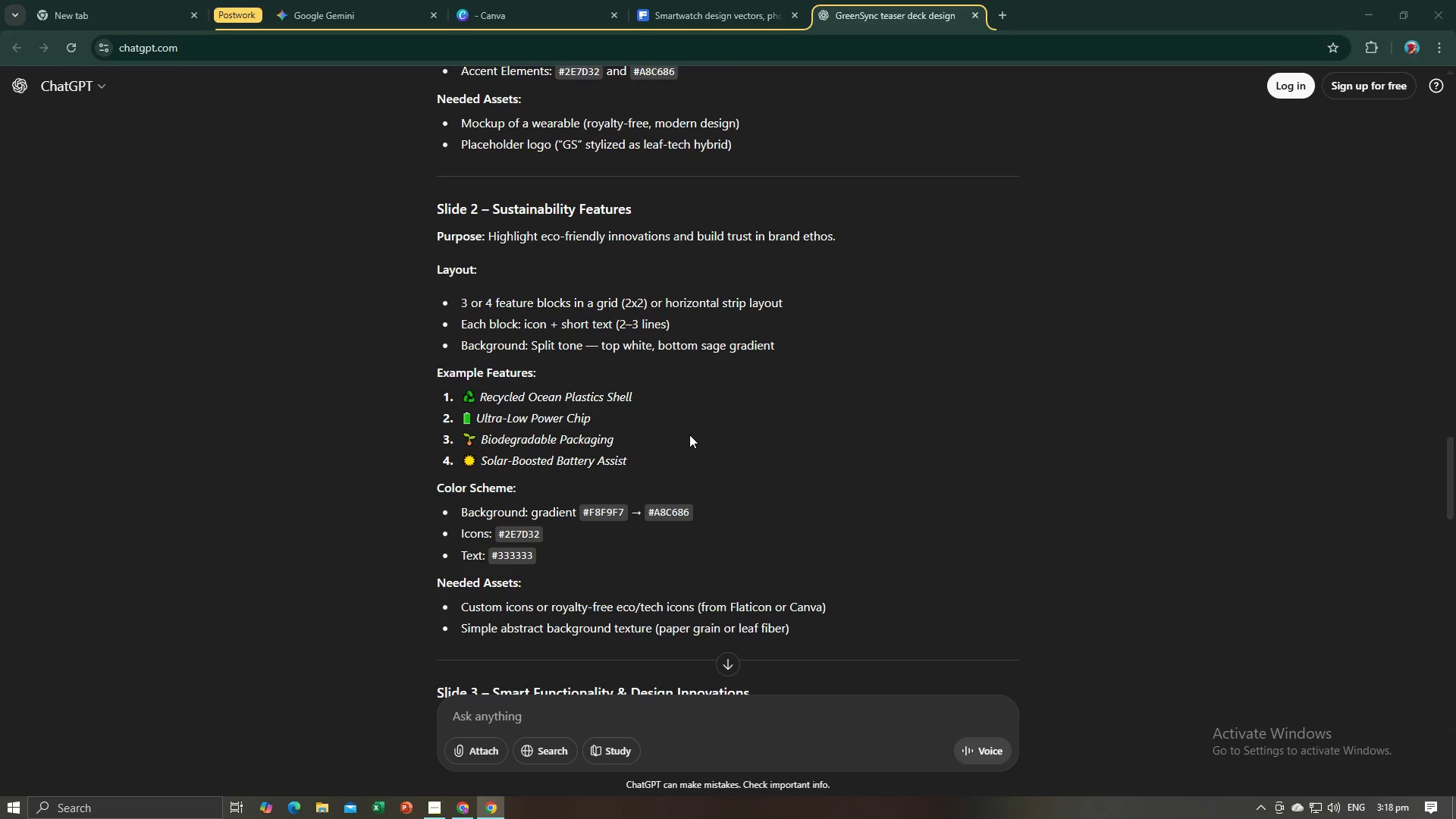 
key(Alt+Tab)
 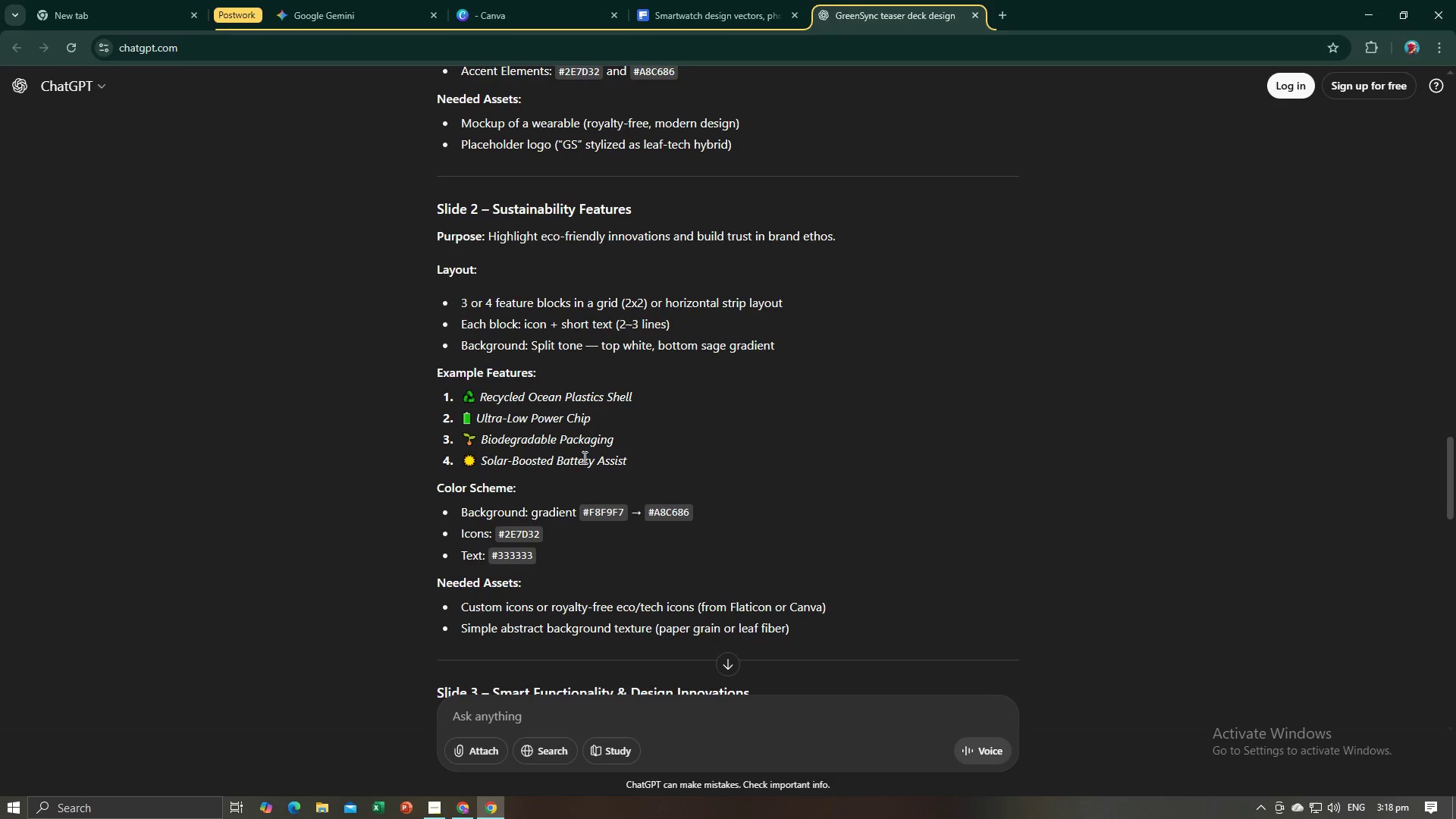 
key(Alt+AltLeft)
 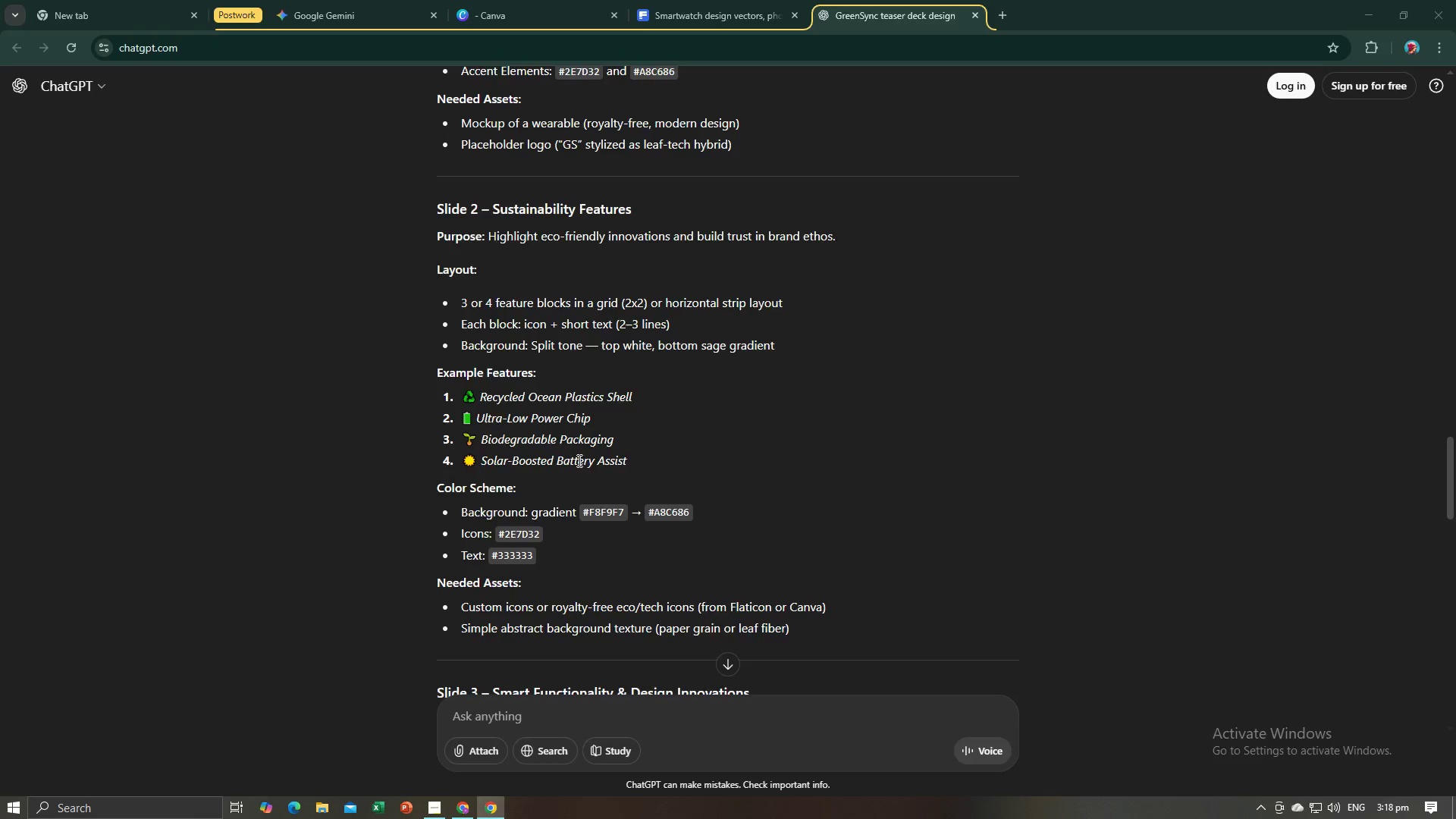 
key(Alt+Tab)
 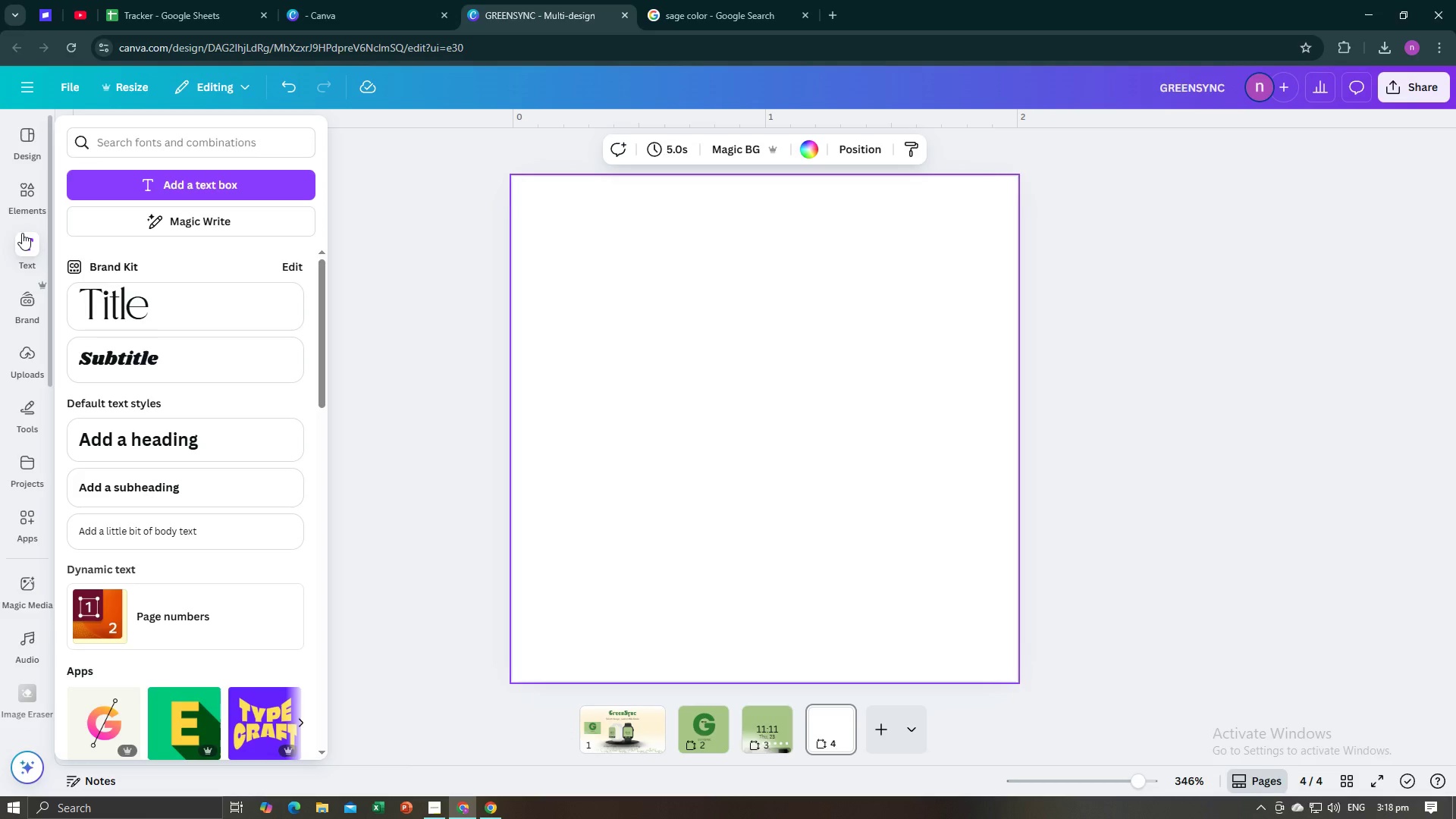 
left_click([24, 202])
 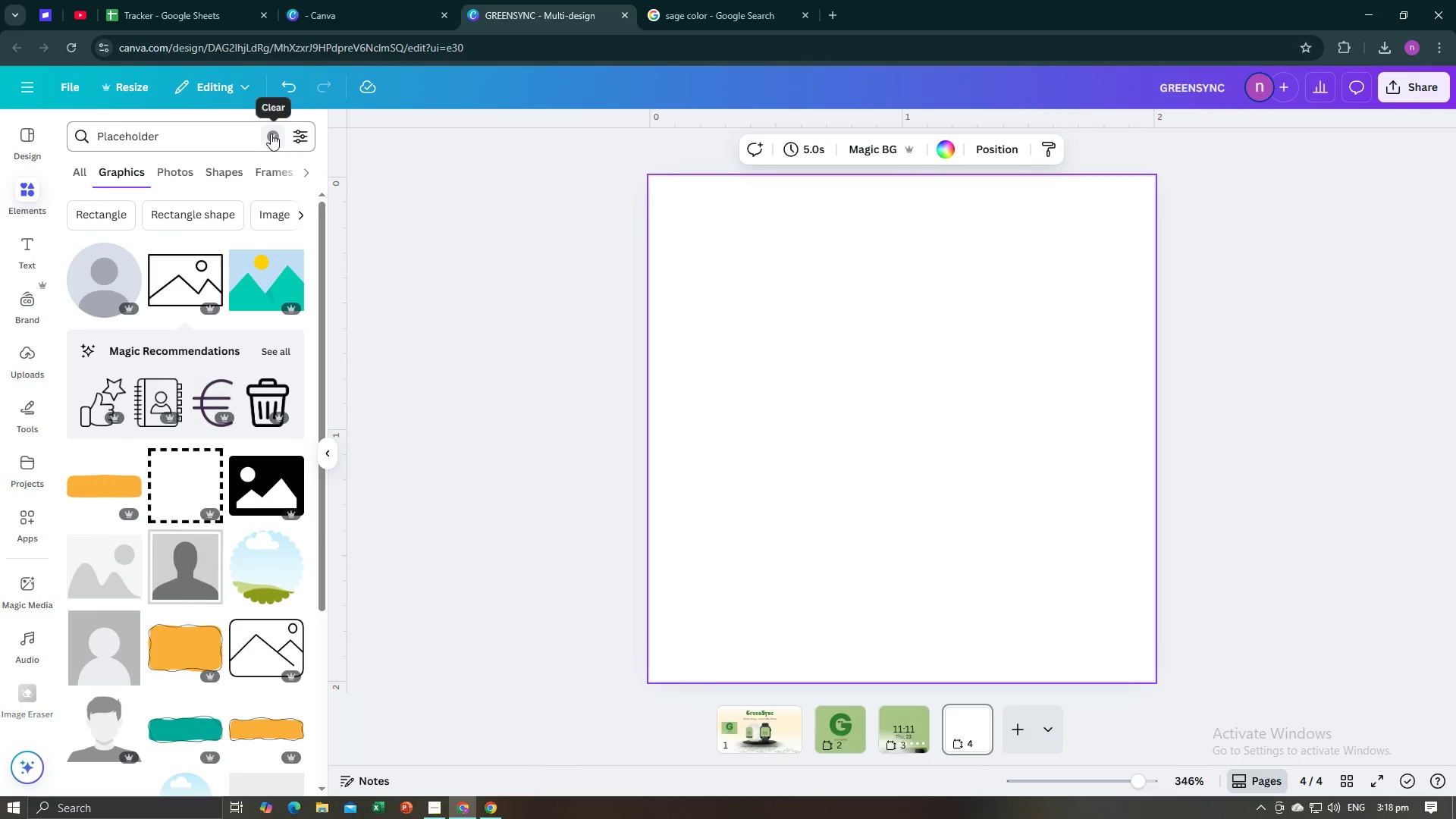 
left_click([271, 133])
 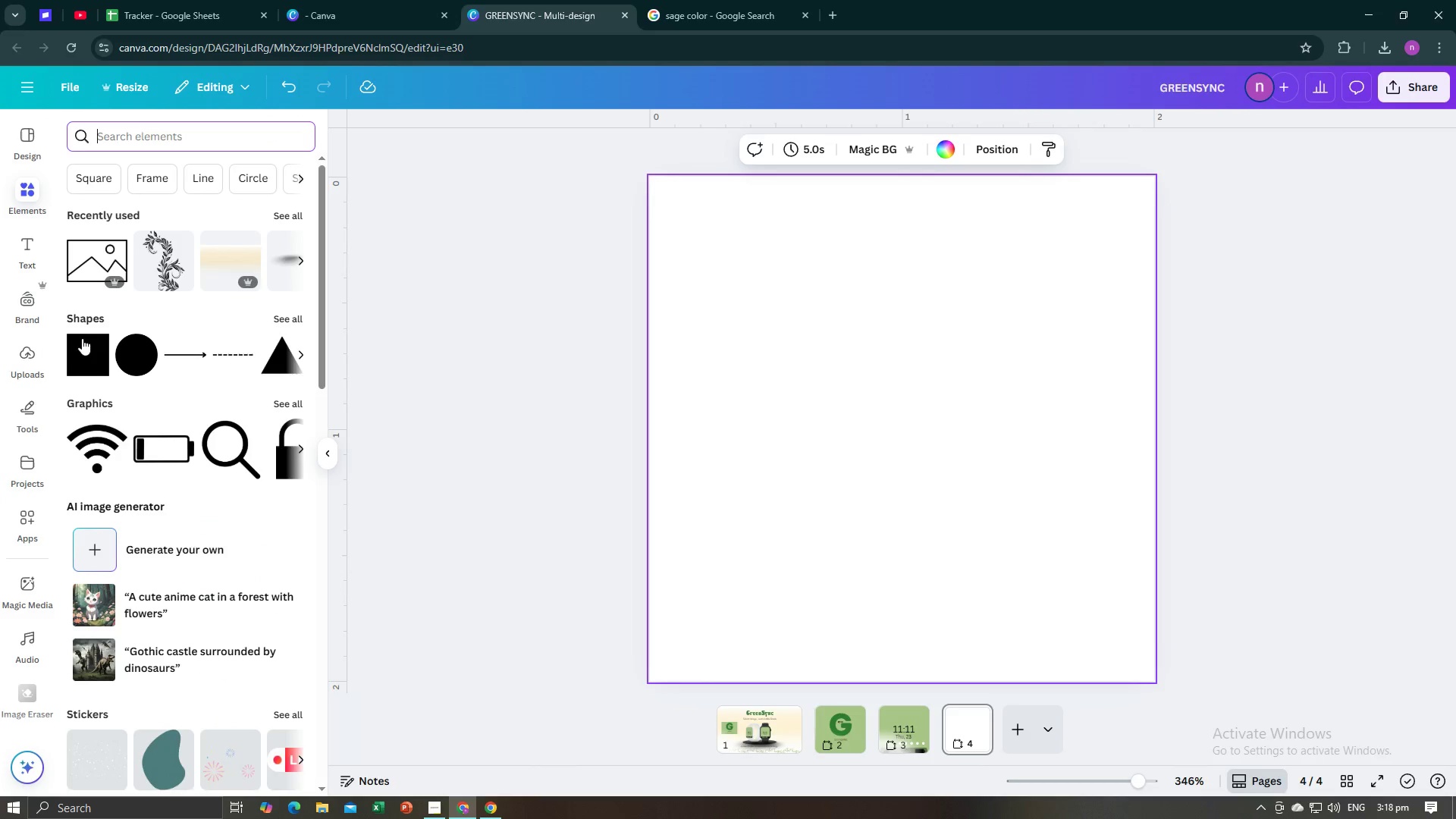 
left_click([86, 364])
 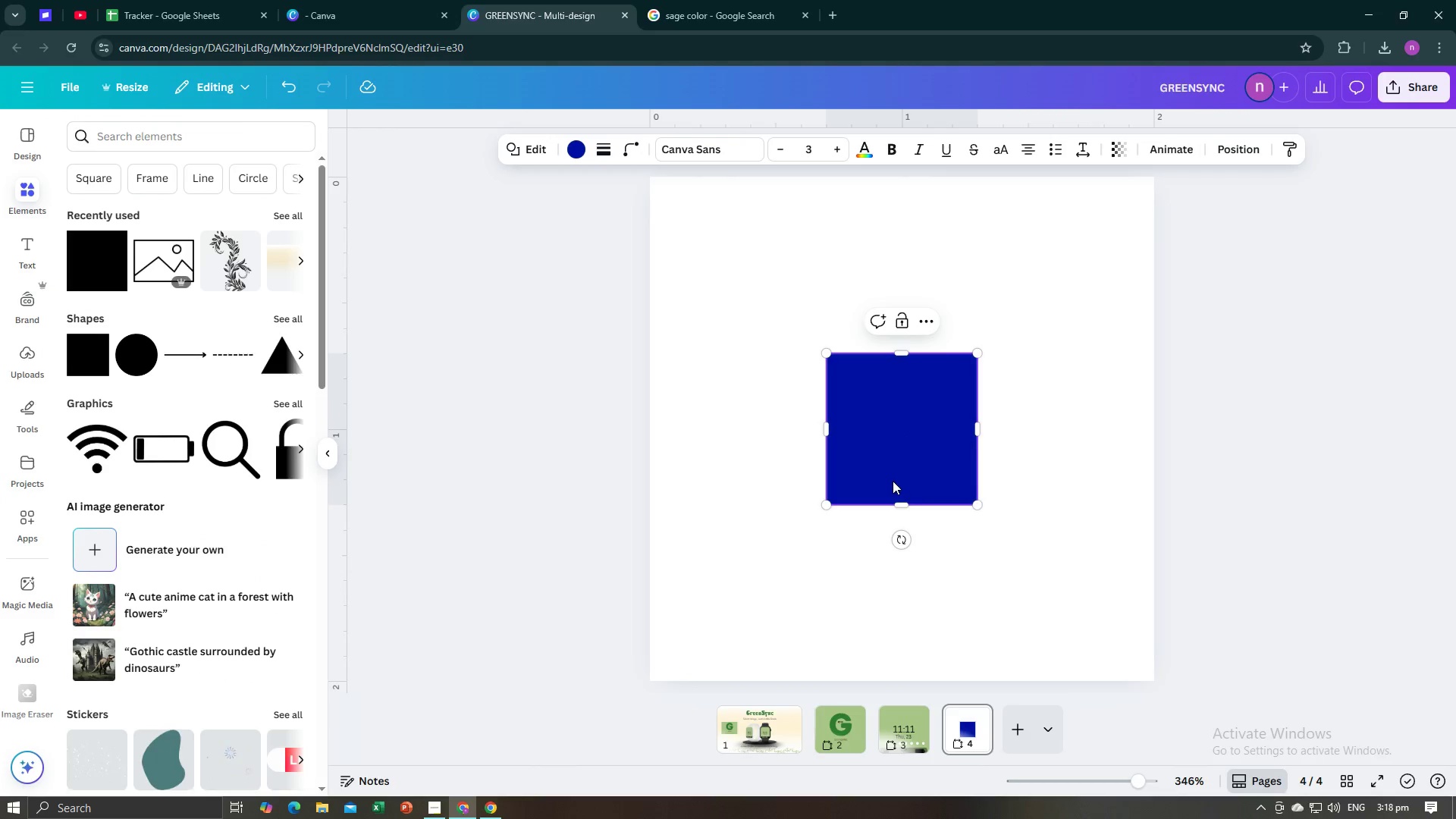 
left_click([516, 493])
 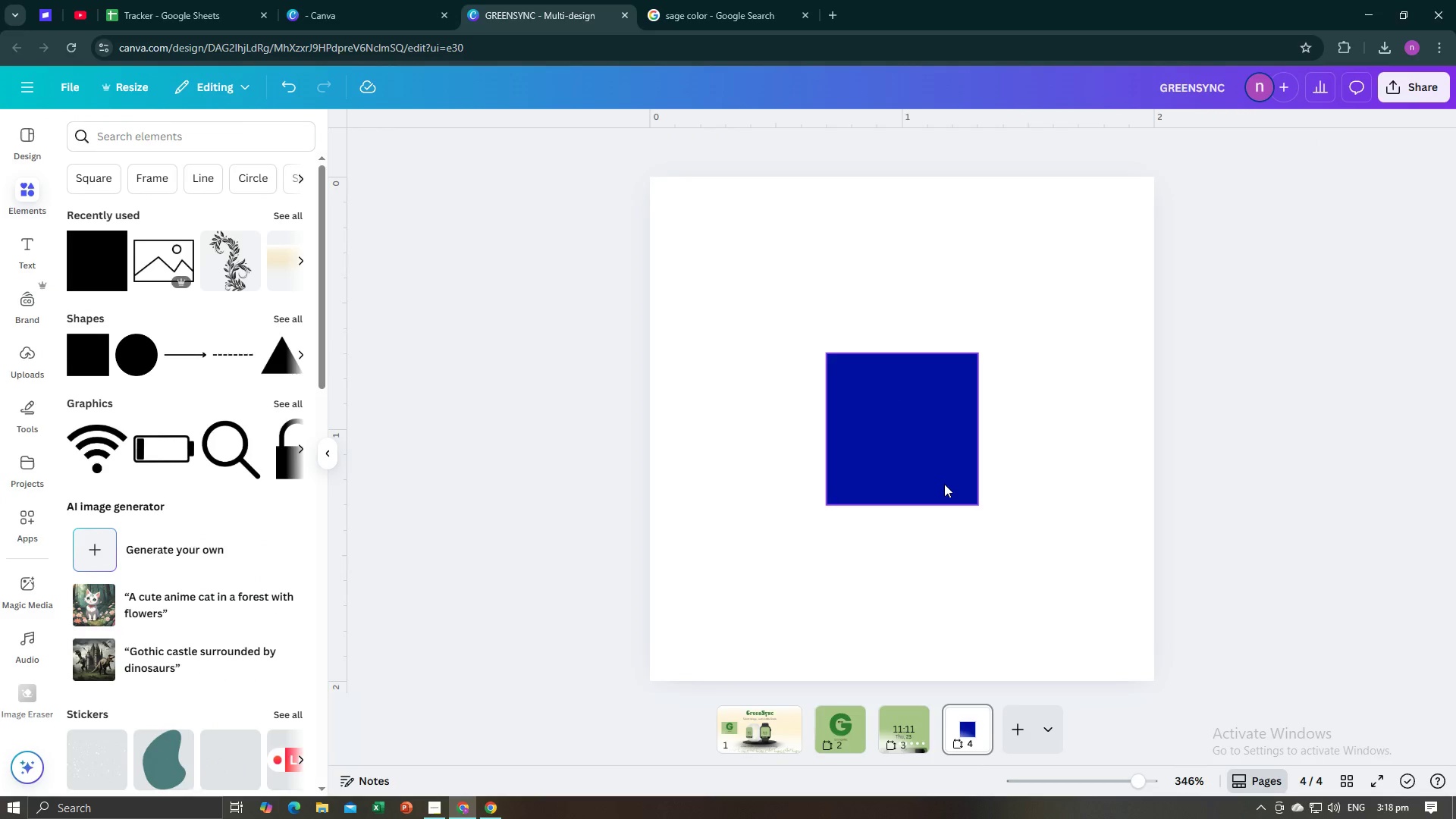 
left_click([943, 484])
 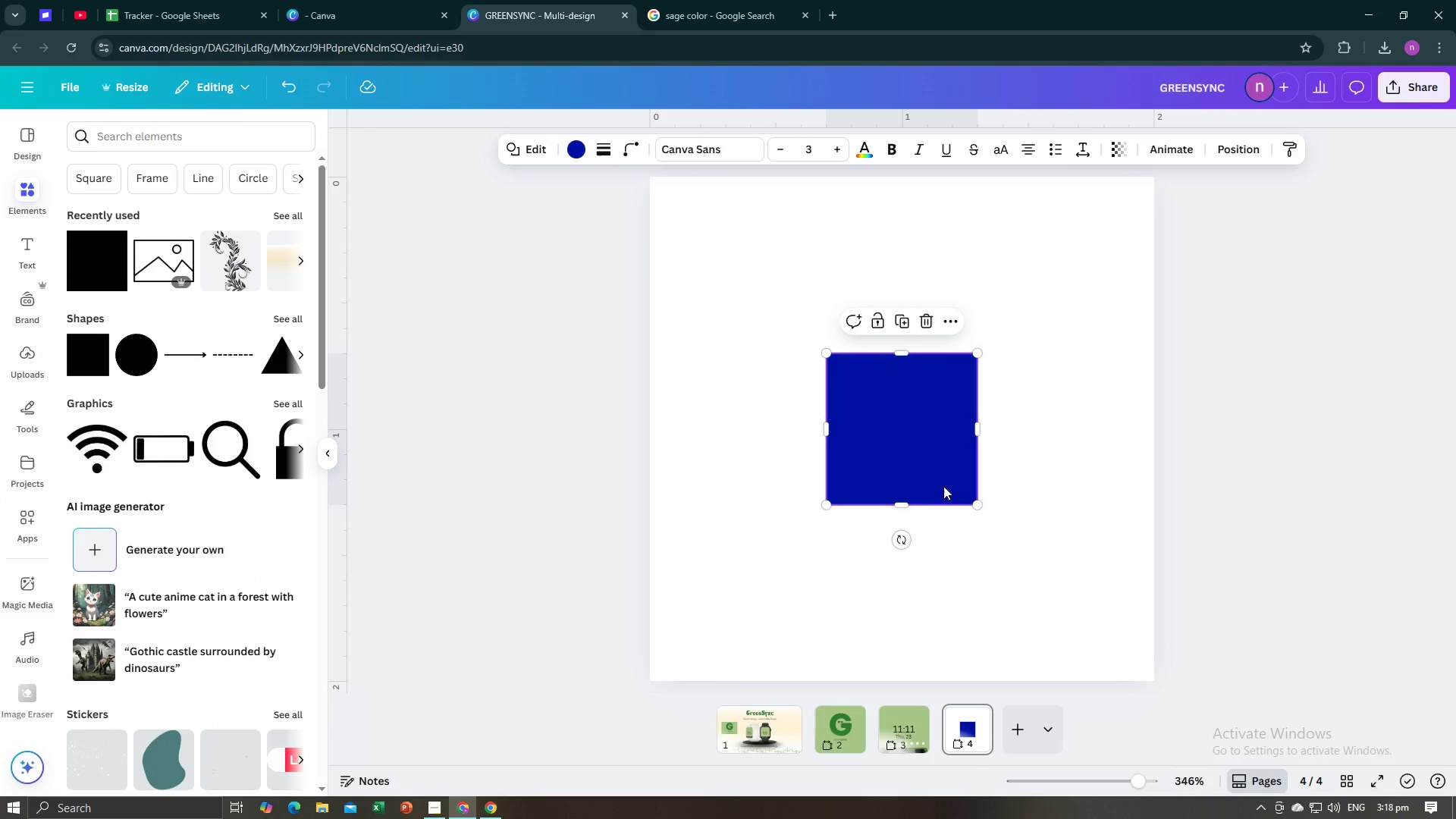 
left_click_drag(start_coordinate=[944, 486], to_coordinate=[766, 314])
 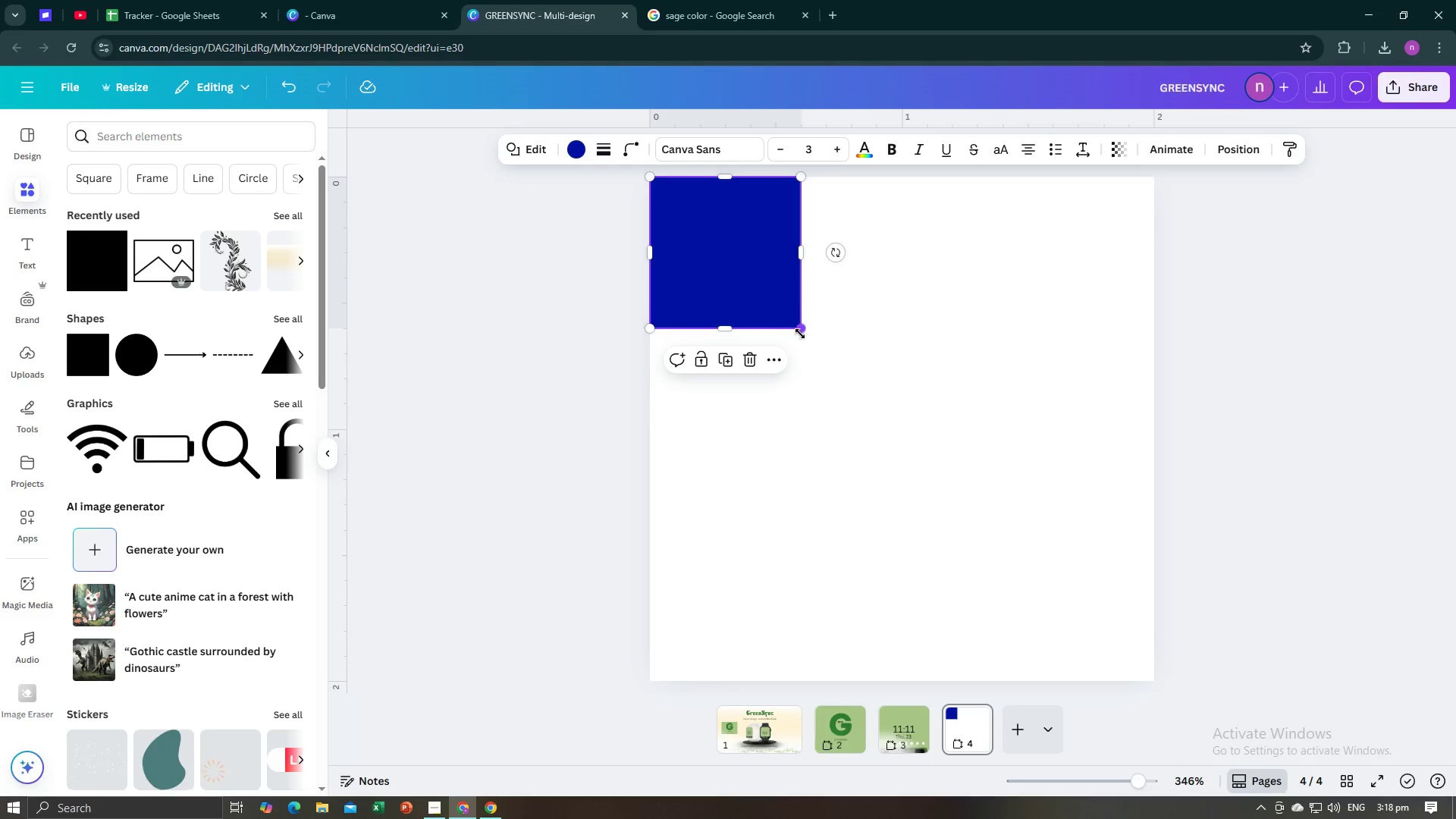 
left_click_drag(start_coordinate=[802, 332], to_coordinate=[902, 432])
 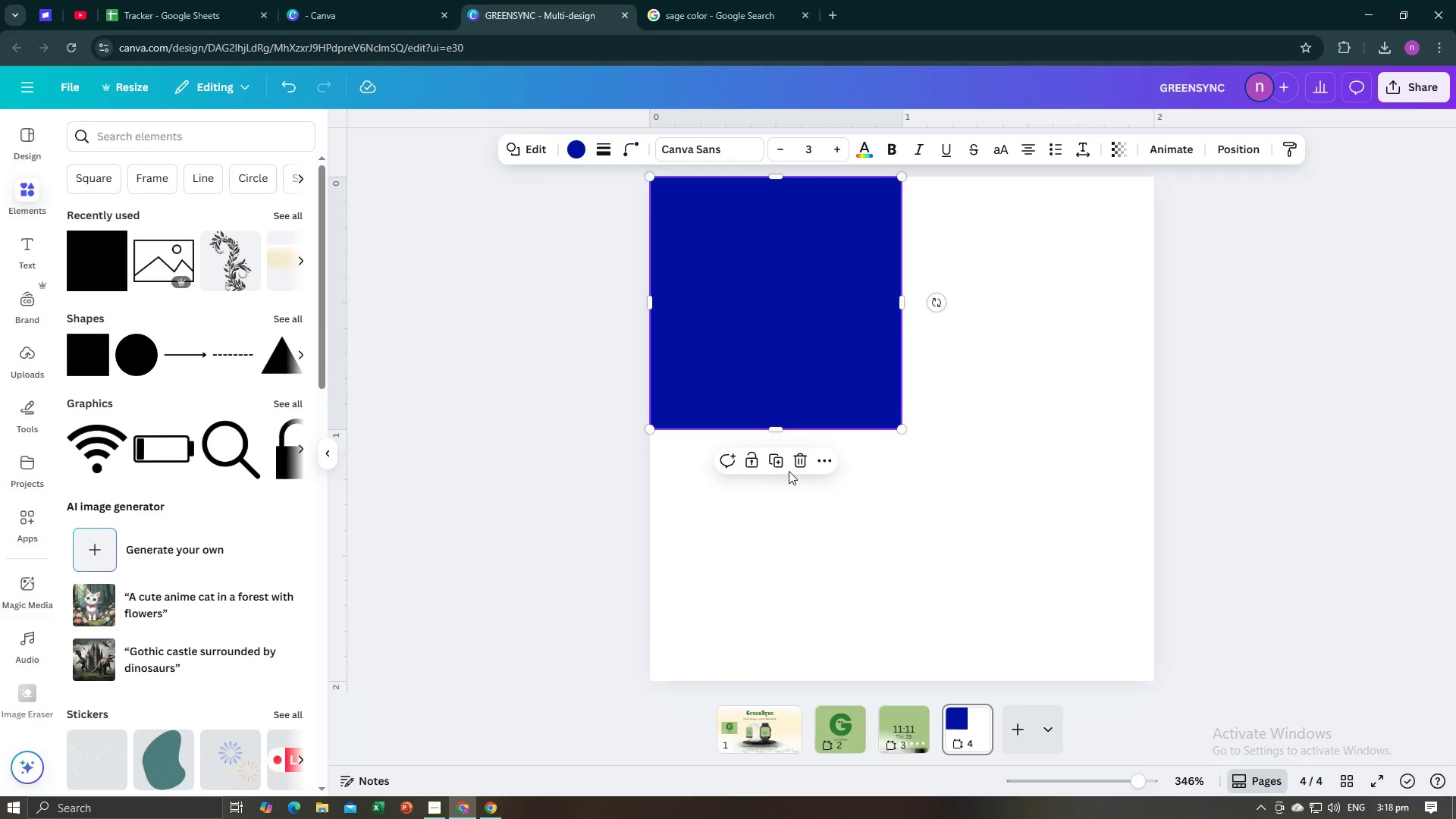 
left_click([781, 466])
 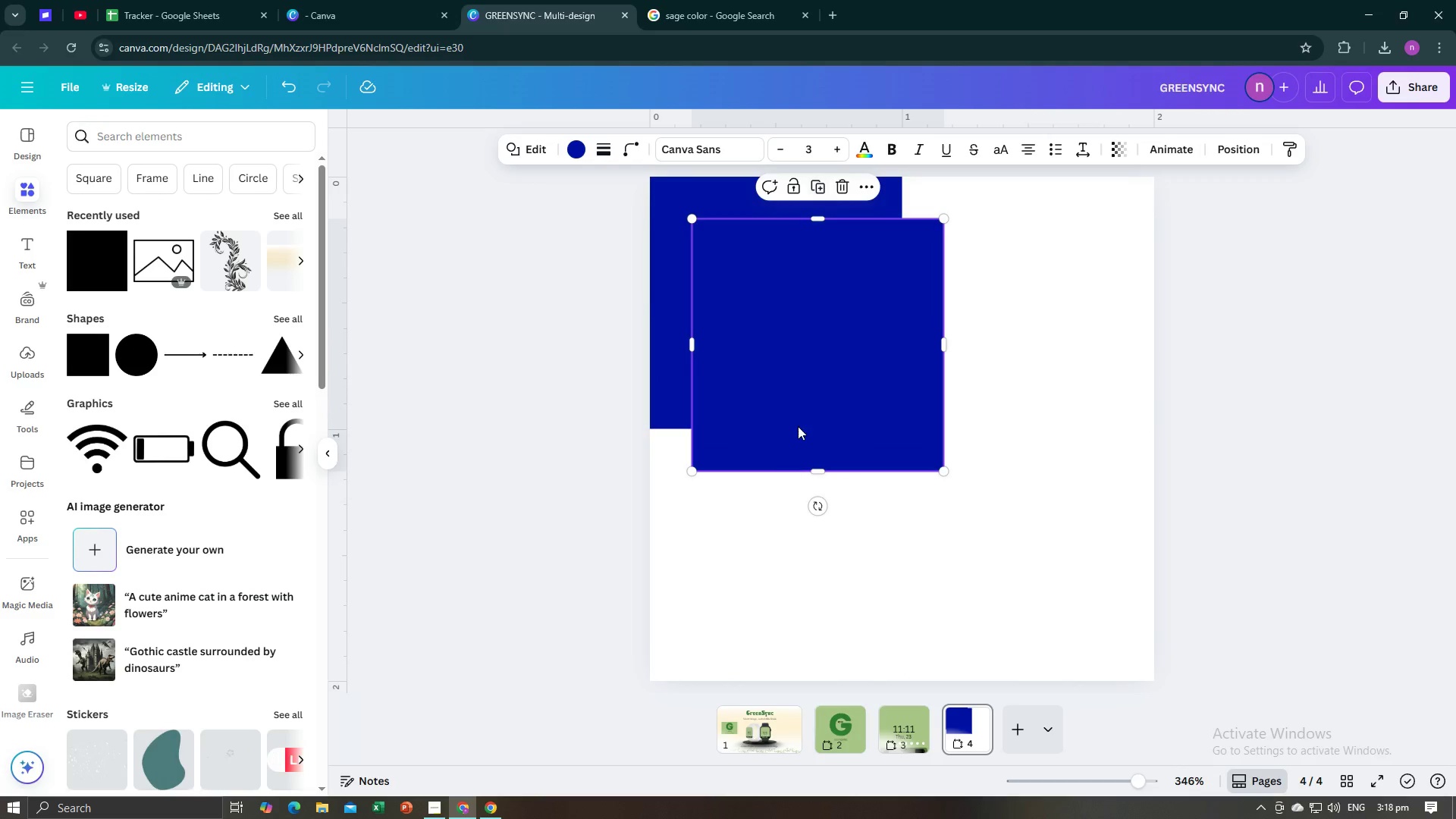 
left_click_drag(start_coordinate=[798, 417], to_coordinate=[1012, 378])
 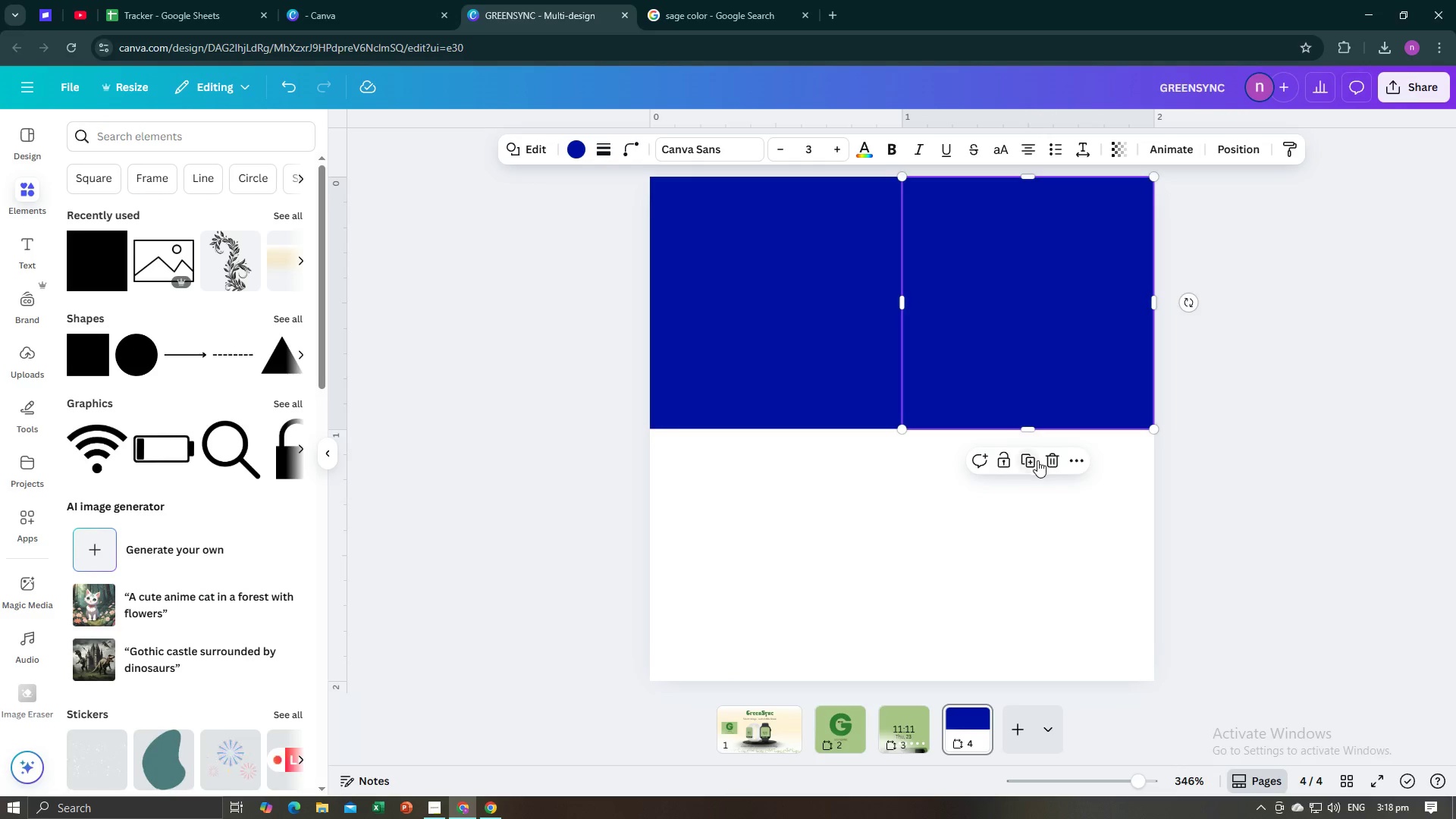 
left_click([1037, 460])
 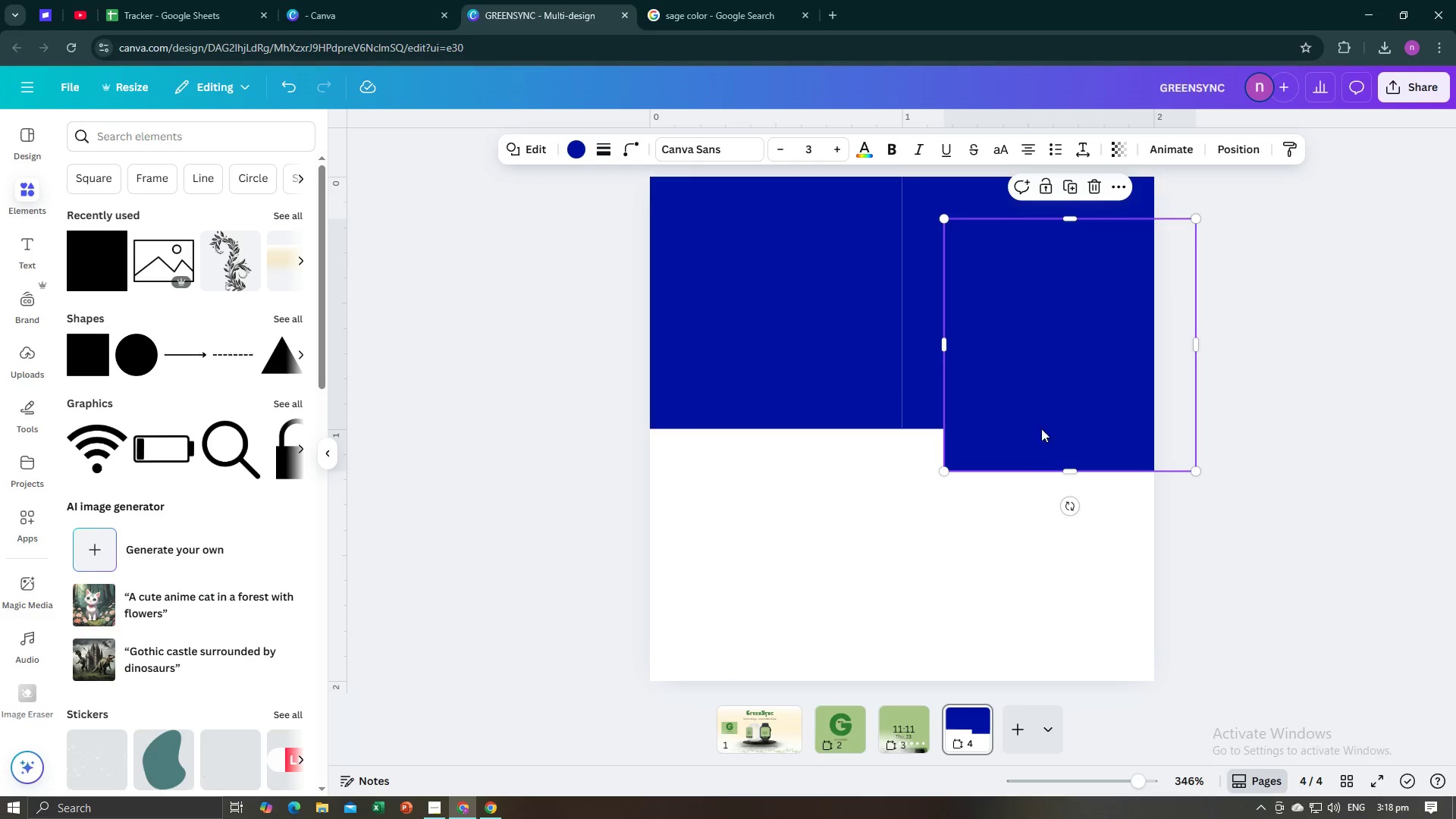 
left_click_drag(start_coordinate=[1048, 388], to_coordinate=[1006, 602])
 